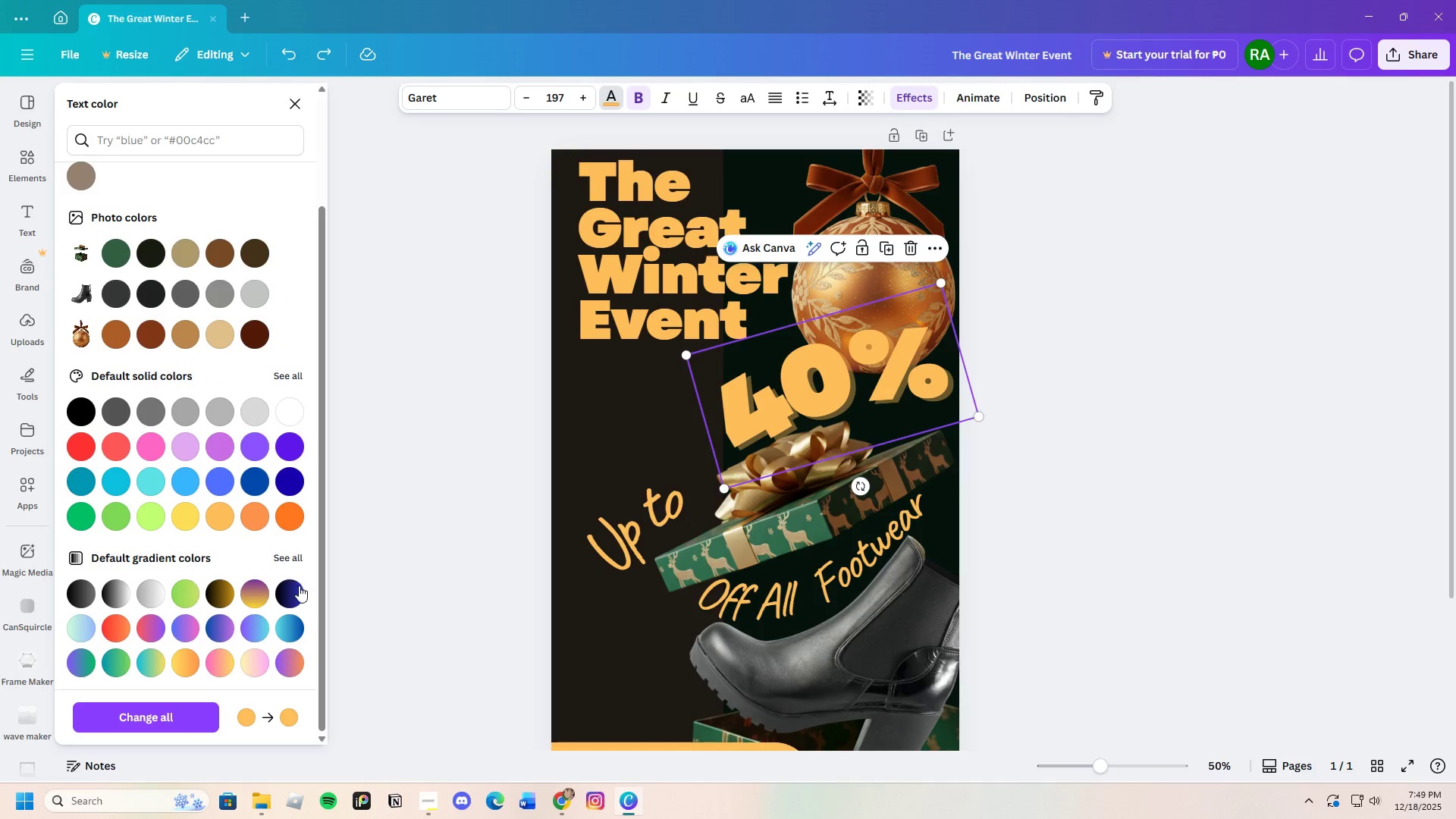 
scroll: coordinate [304, 595], scroll_direction: up, amount: 3.0
 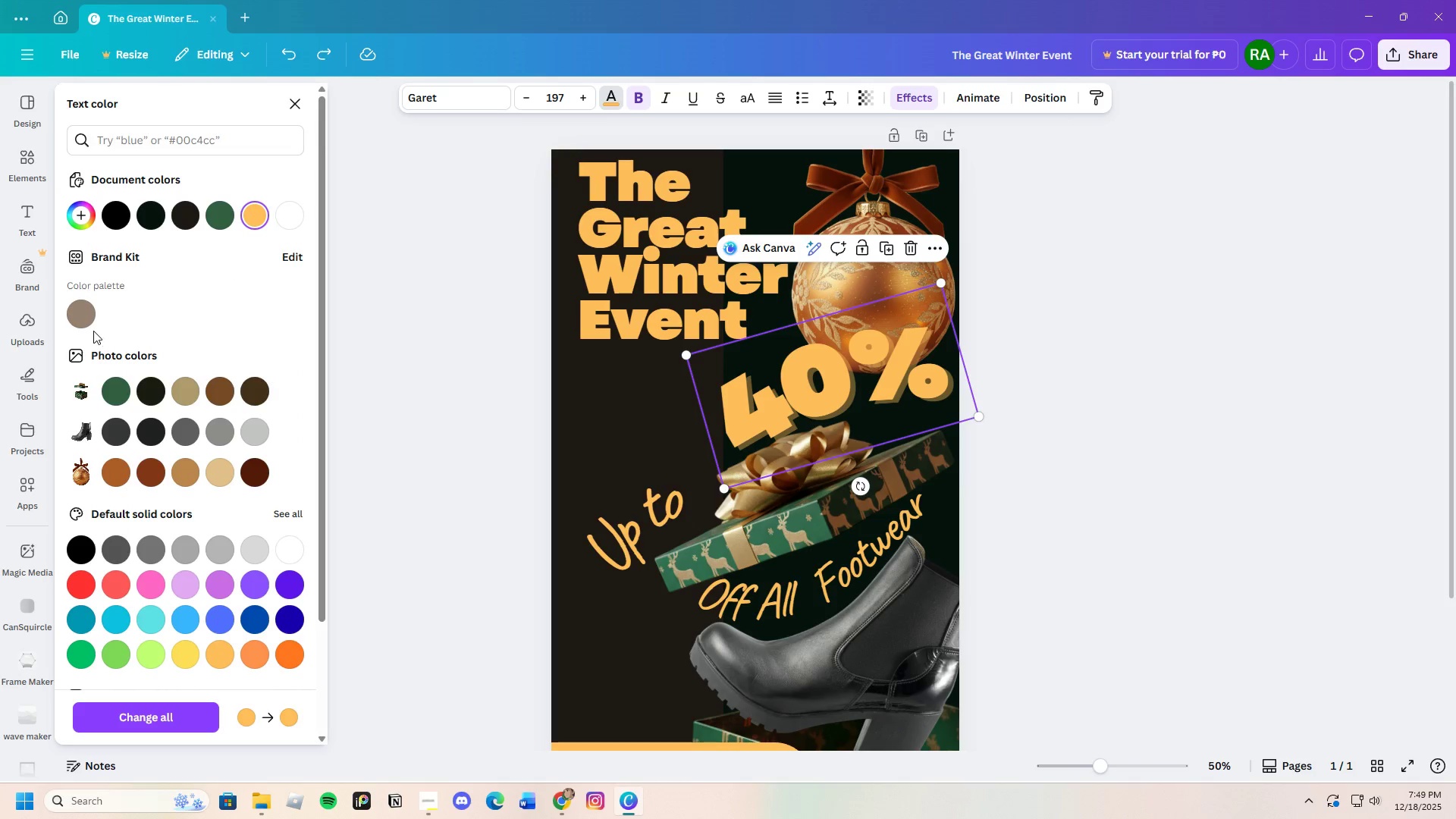 
scroll: coordinate [213, 502], scroll_direction: down, amount: 3.0
 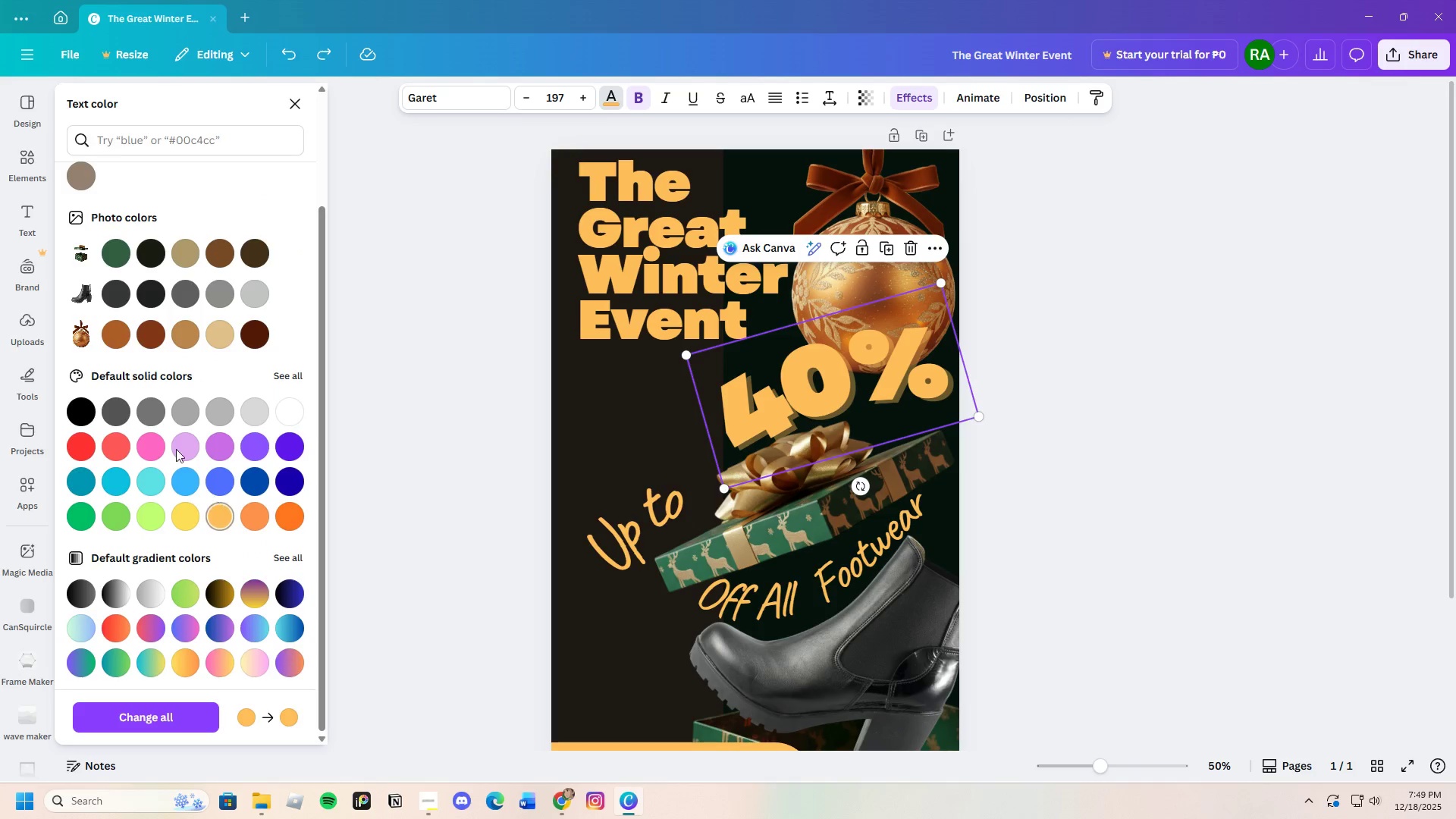 
scroll: coordinate [143, 407], scroll_direction: up, amount: 3.0
 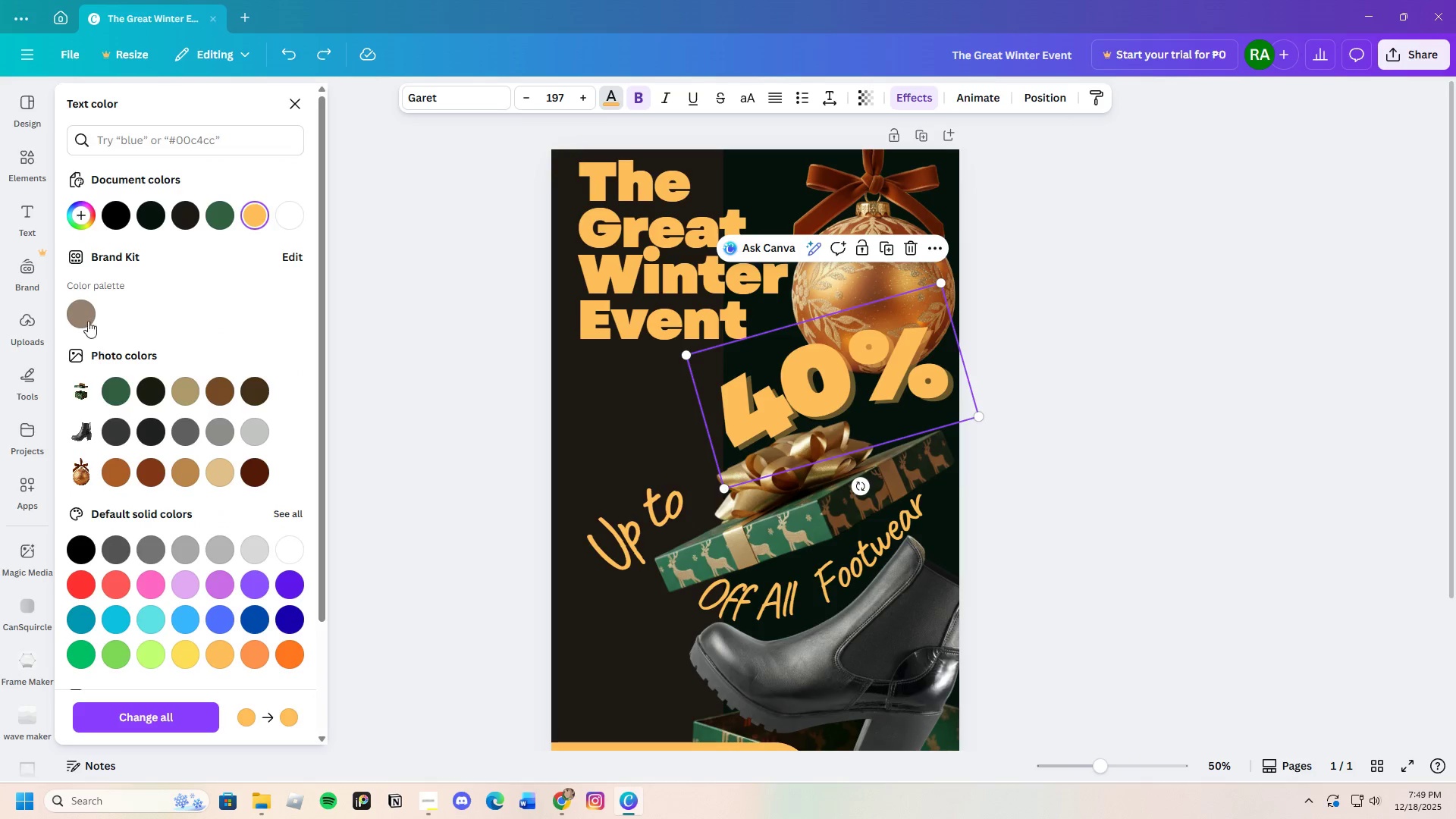 
left_click([82, 312])
 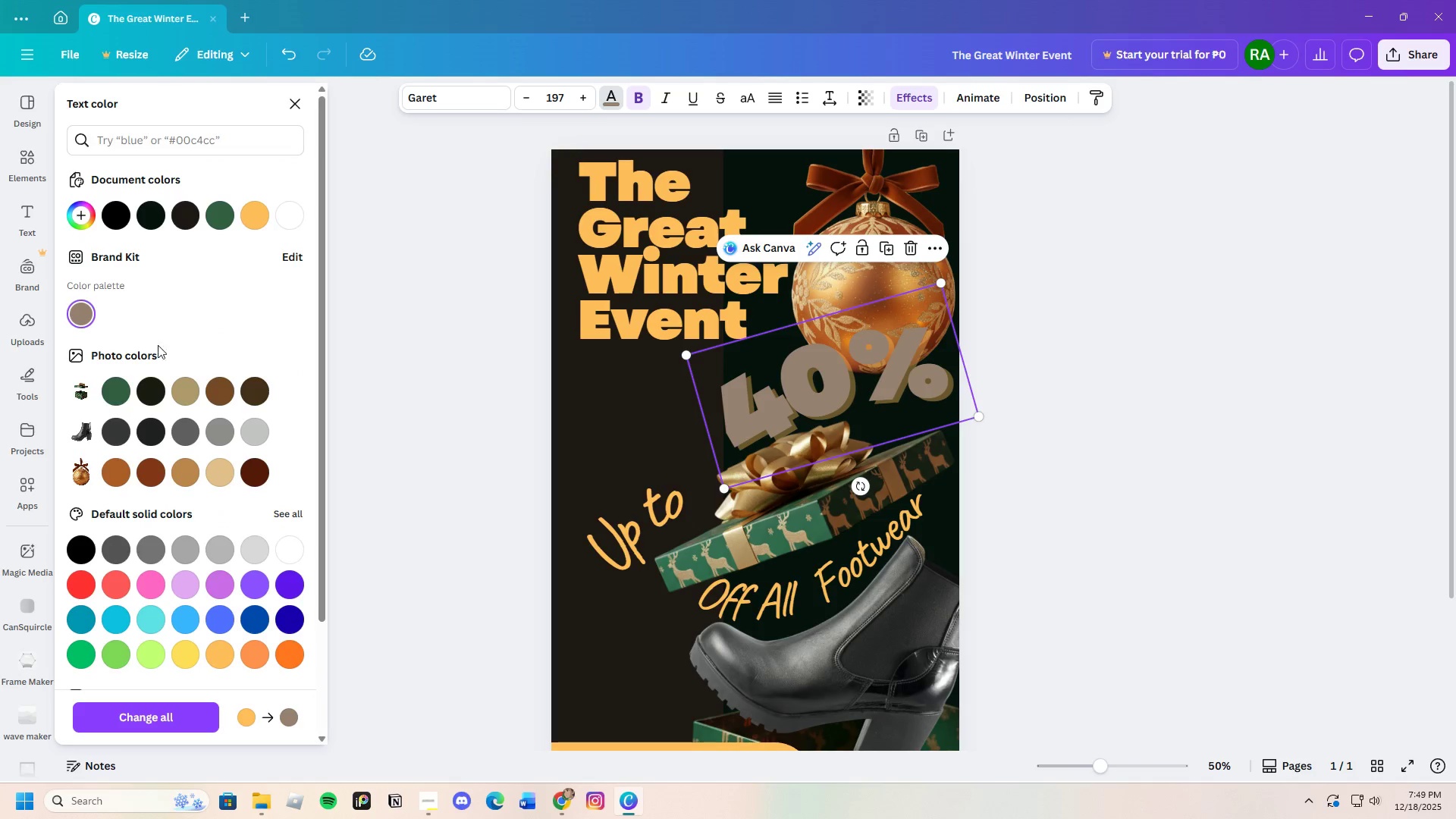 
scroll: coordinate [215, 494], scroll_direction: down, amount: 7.0
 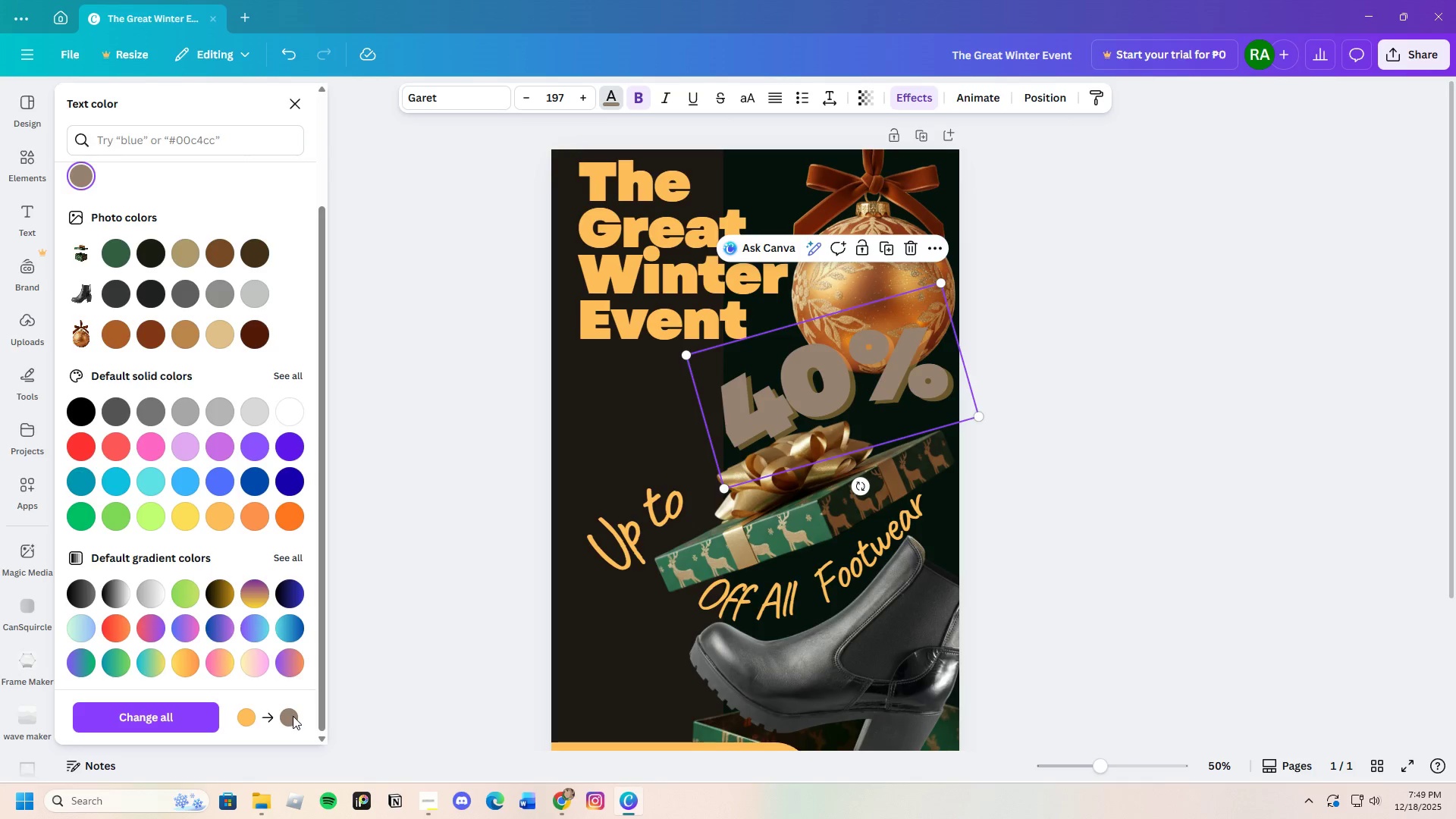 
scroll: coordinate [185, 340], scroll_direction: up, amount: 4.0
 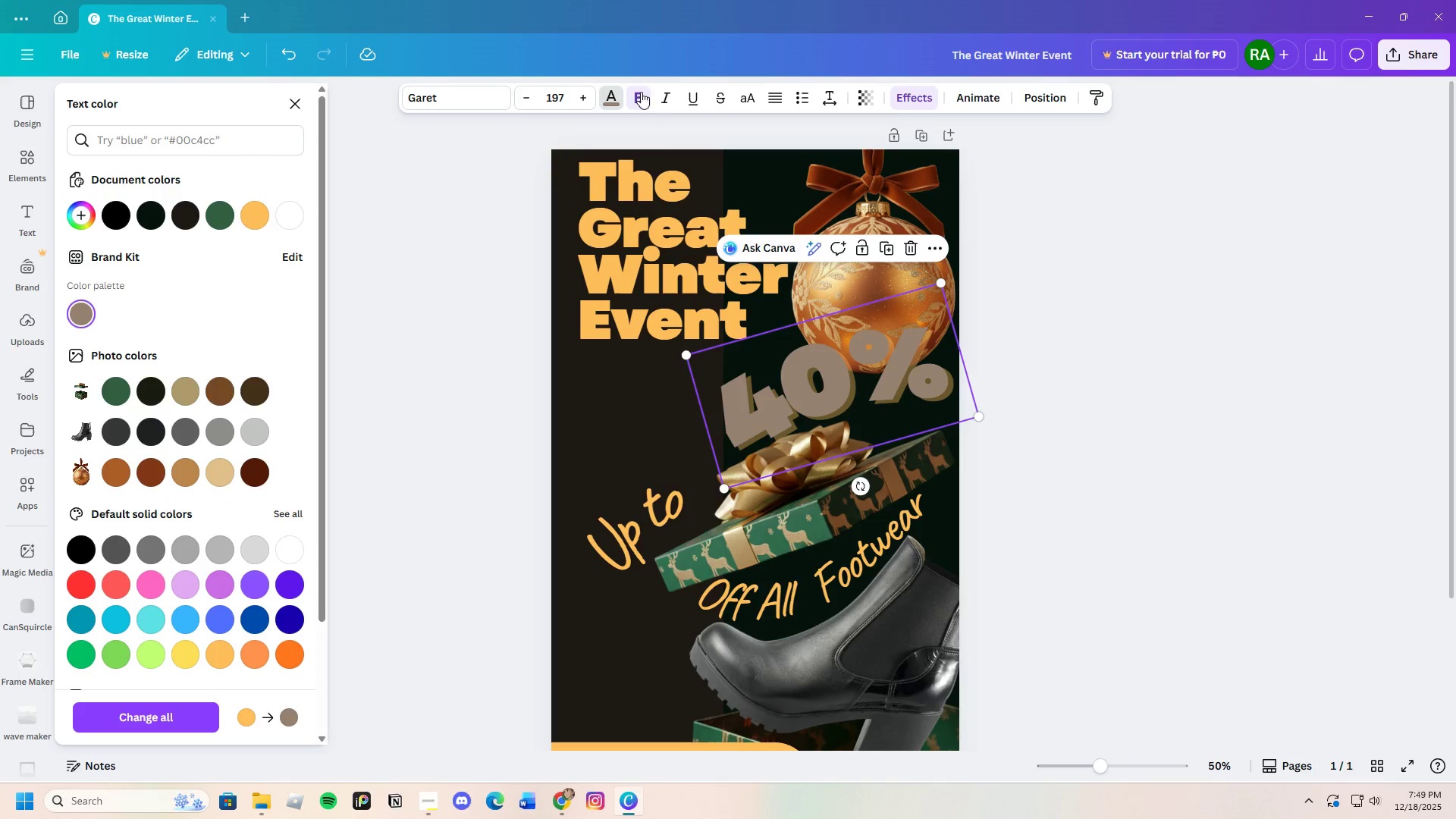 
left_click([293, 55])
 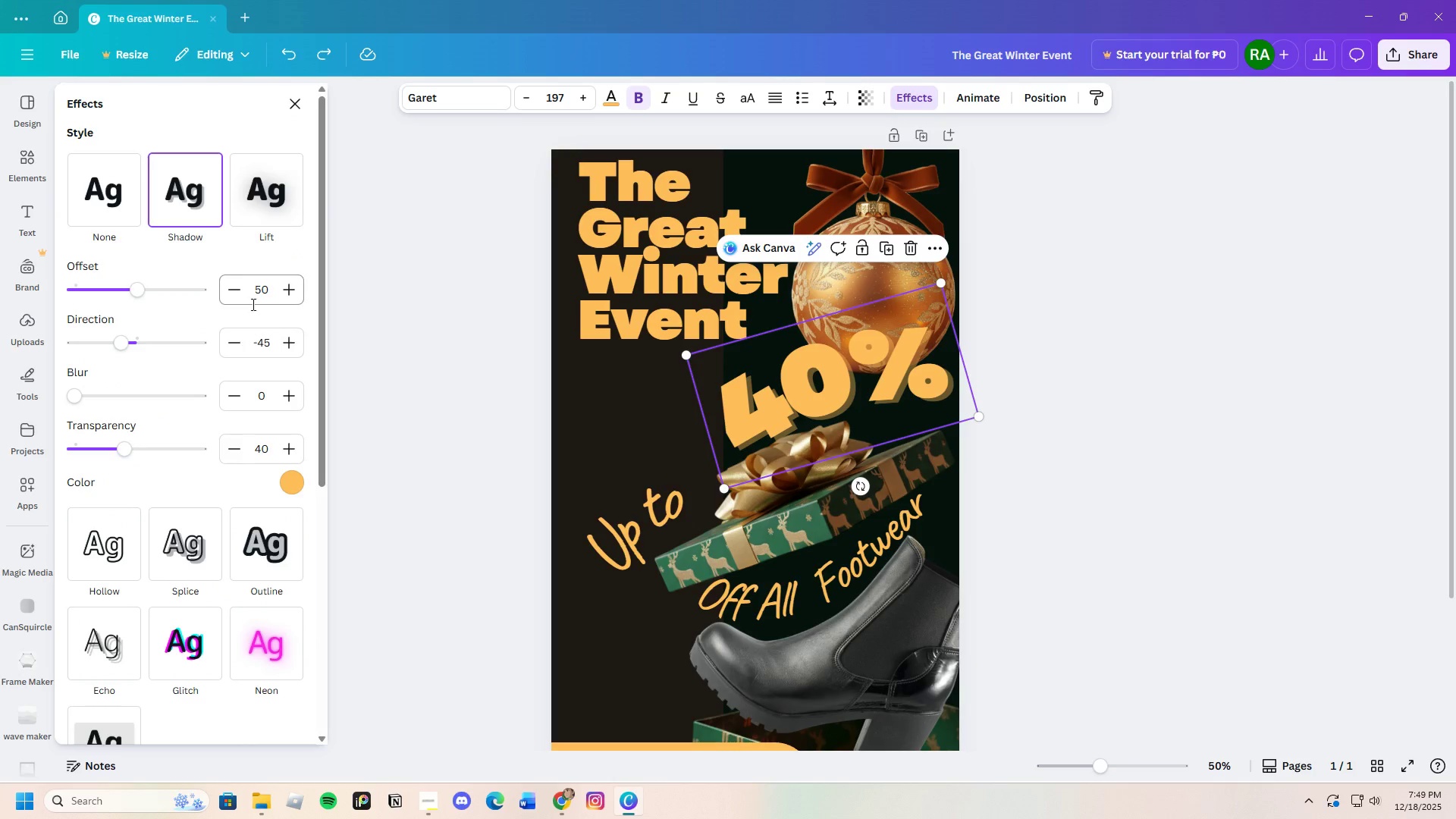 
wait(5.05)
 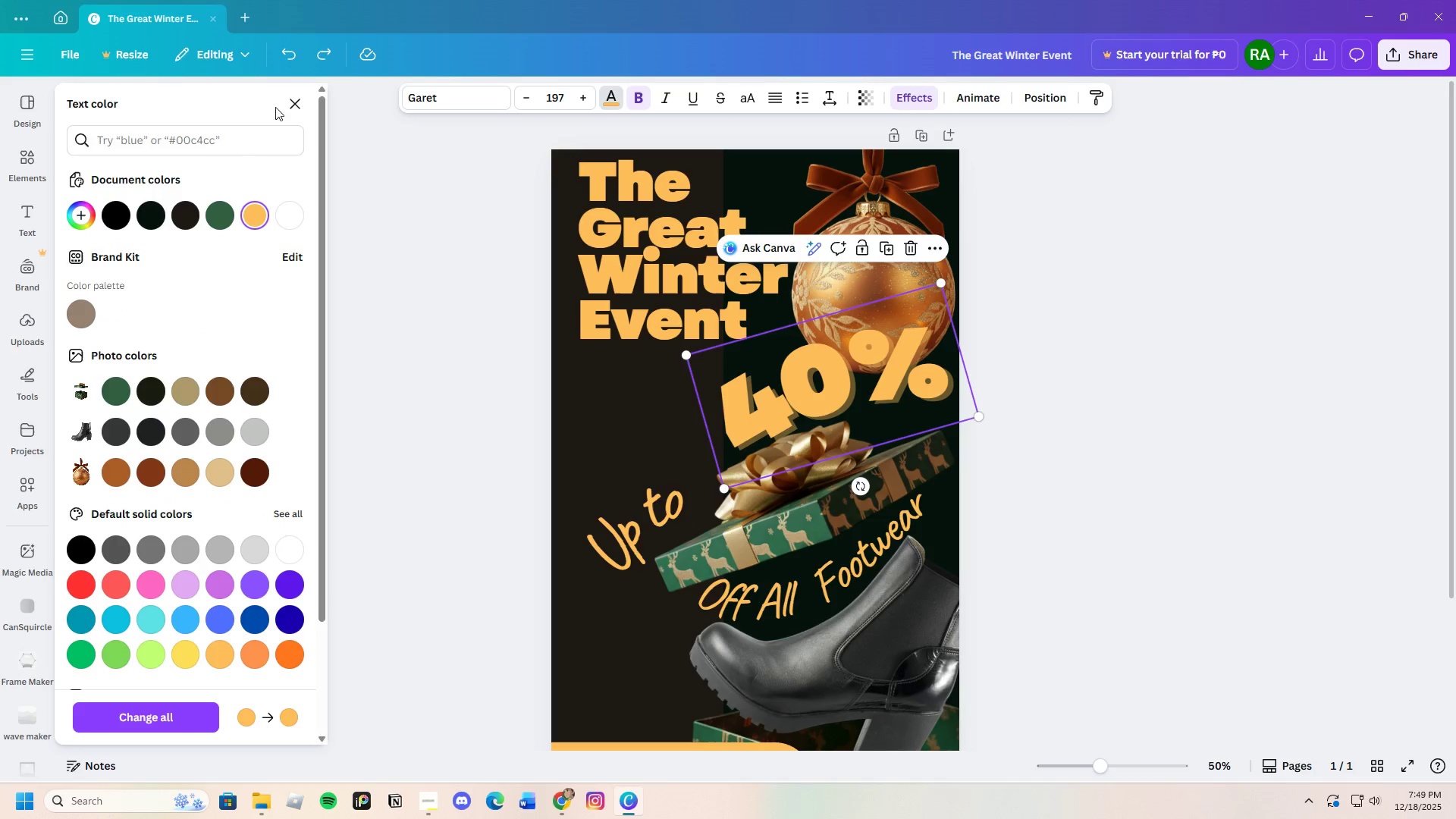 
left_click([291, 482])
 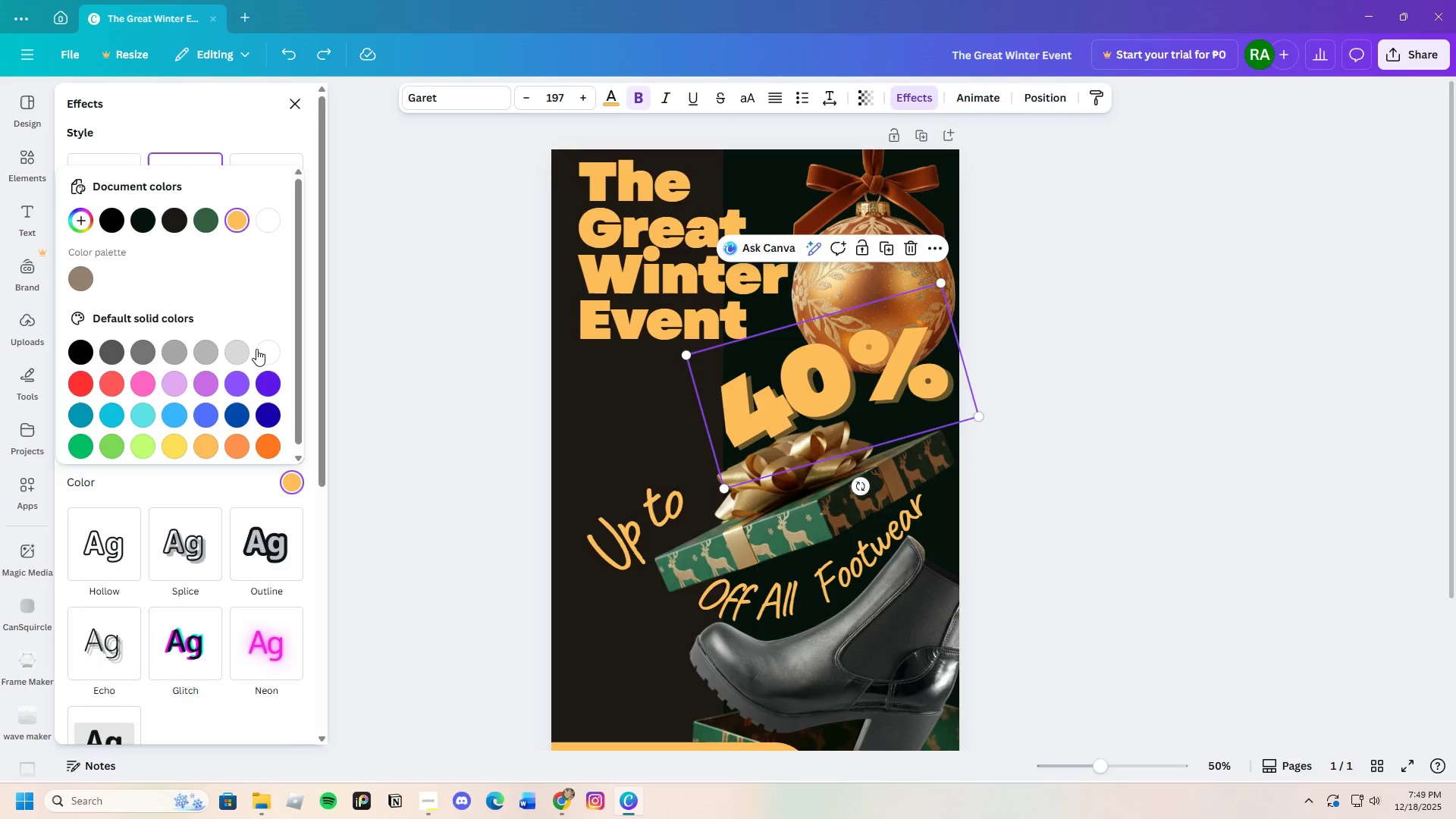 
left_click([258, 347])
 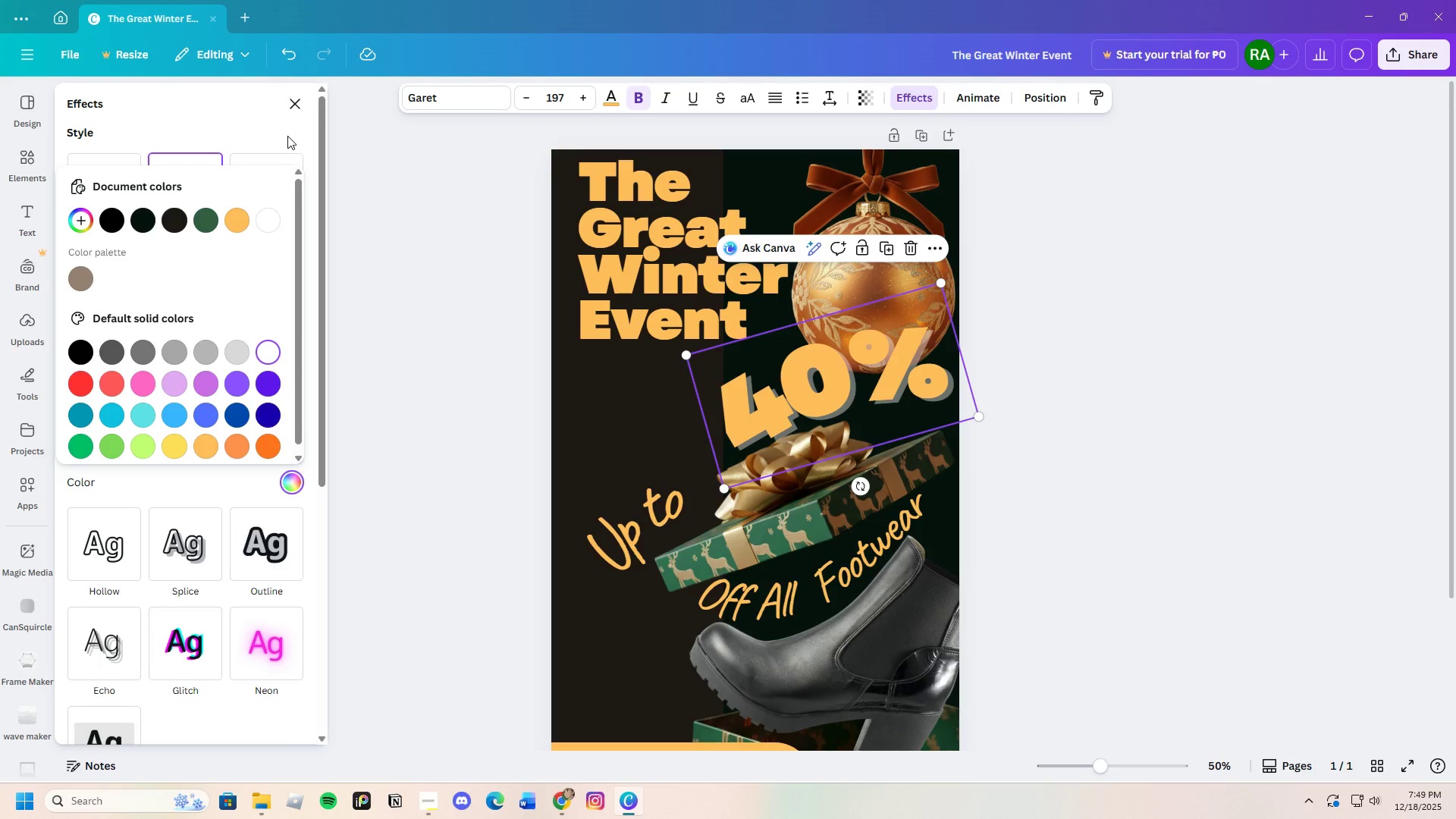 
wait(6.61)
 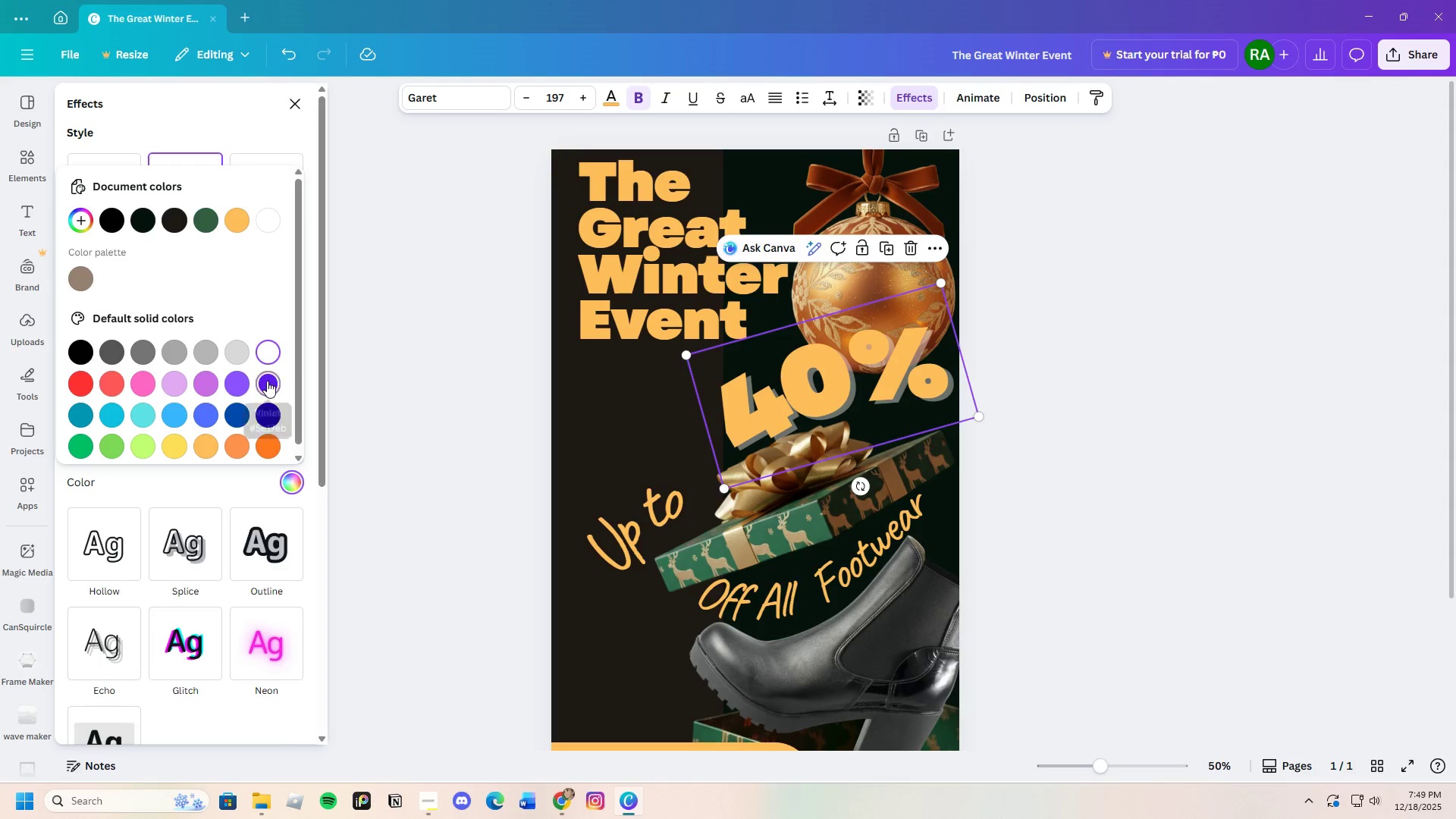 
left_click_drag(start_coordinate=[117, 344], to_coordinate=[123, 349])
 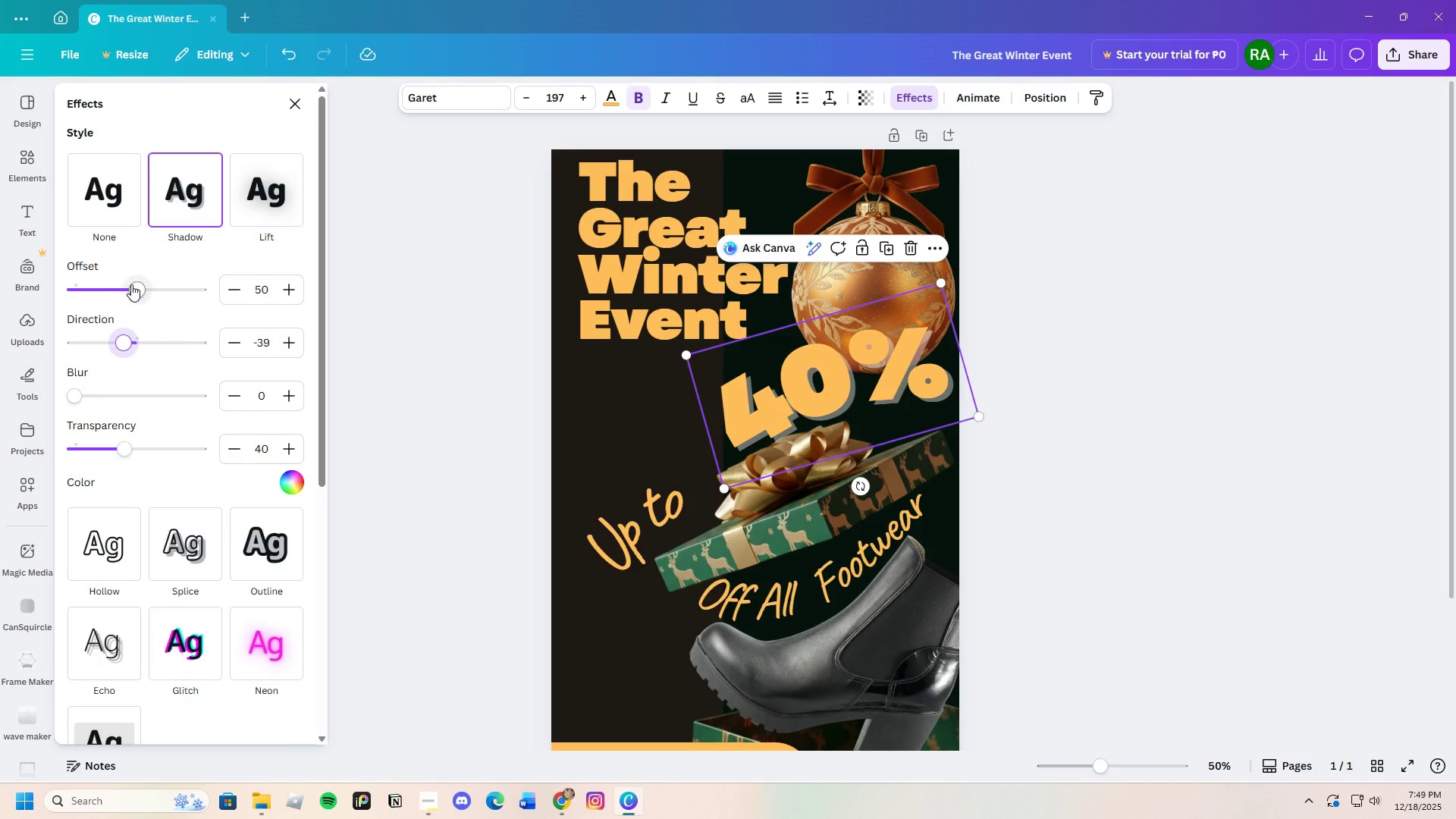 
left_click_drag(start_coordinate=[132, 284], to_coordinate=[150, 287])
 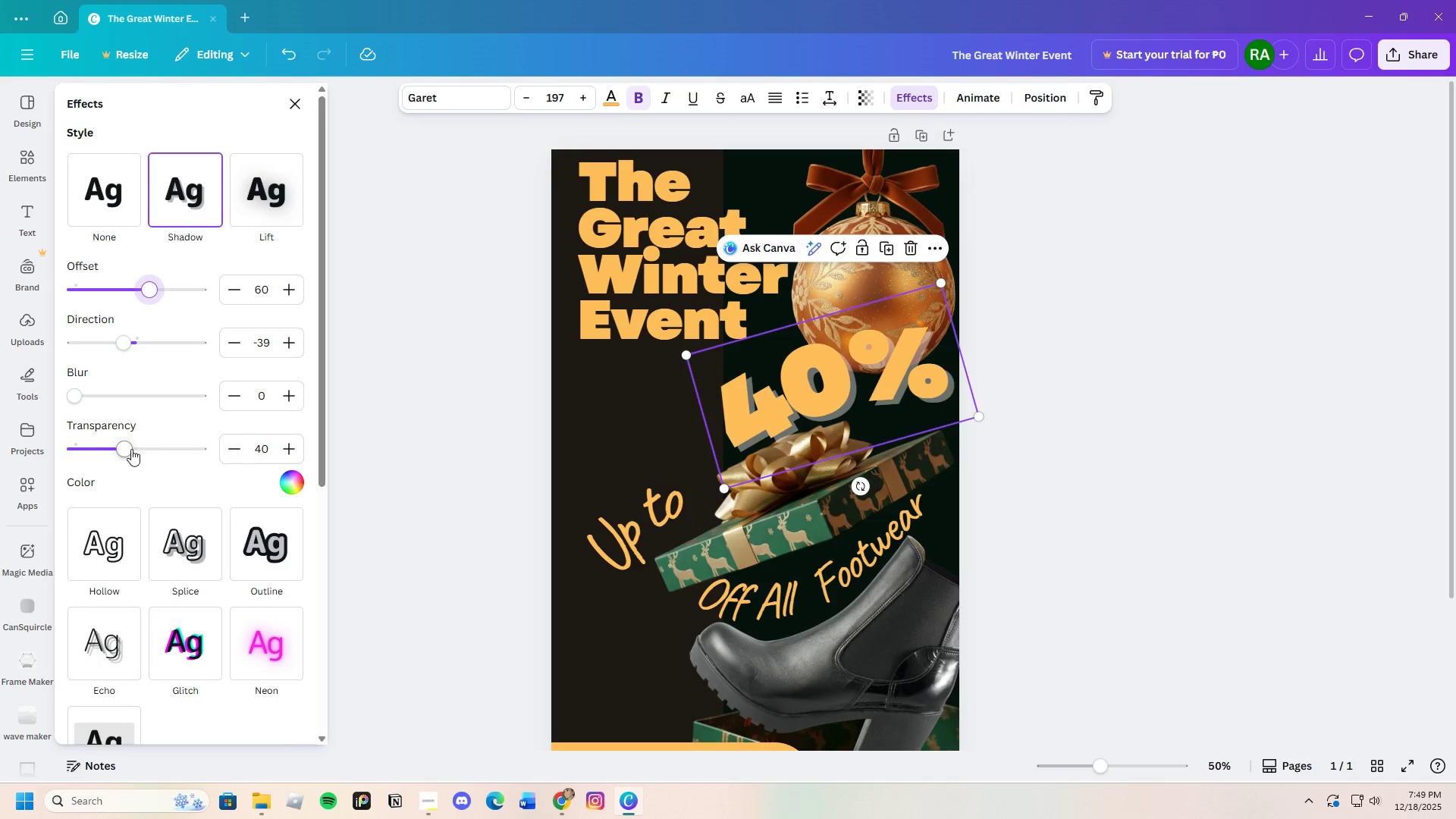 
left_click_drag(start_coordinate=[133, 454], to_coordinate=[126, 466])
 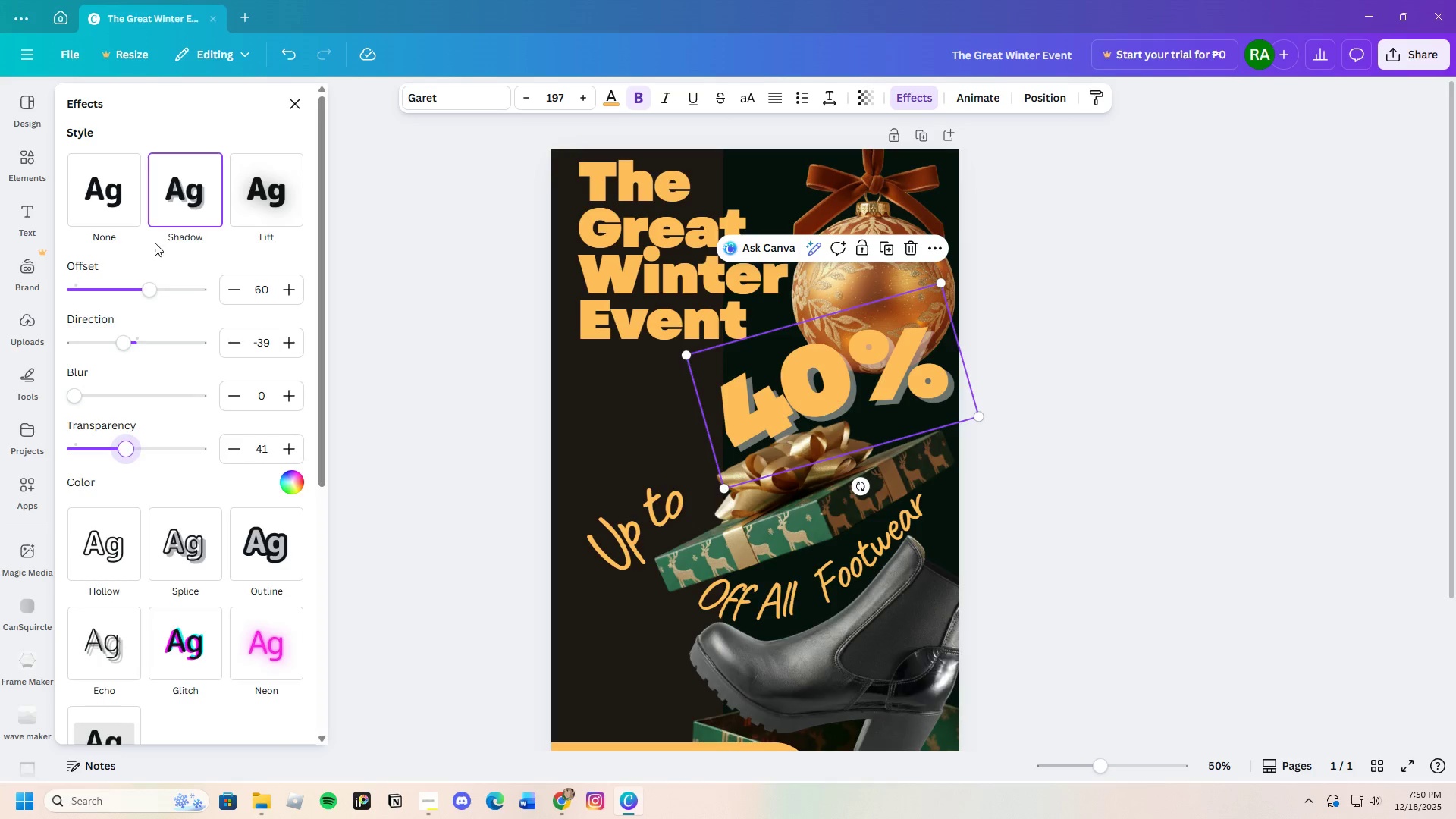 
left_click([287, 488])
 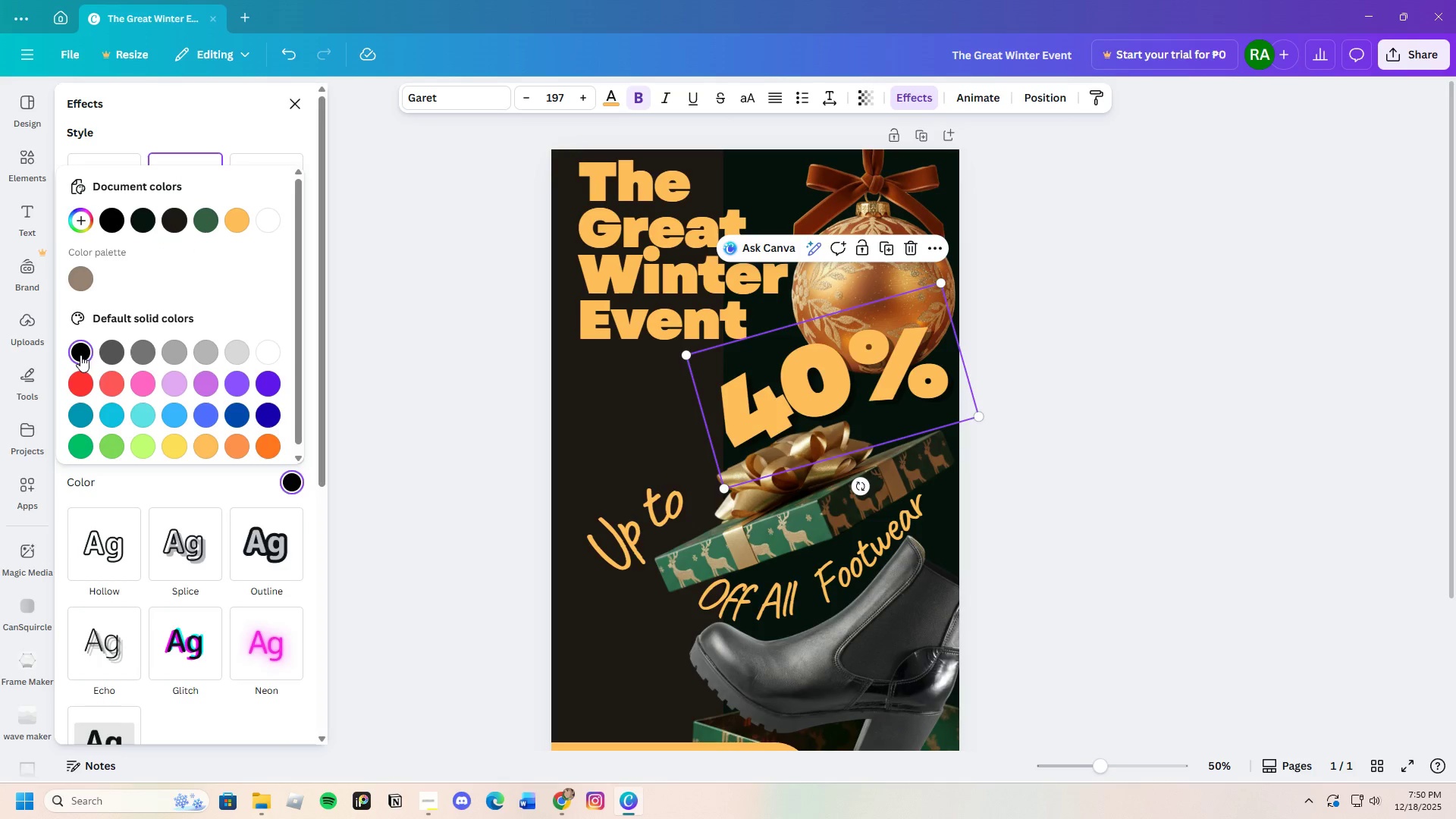 
left_click([113, 359])
 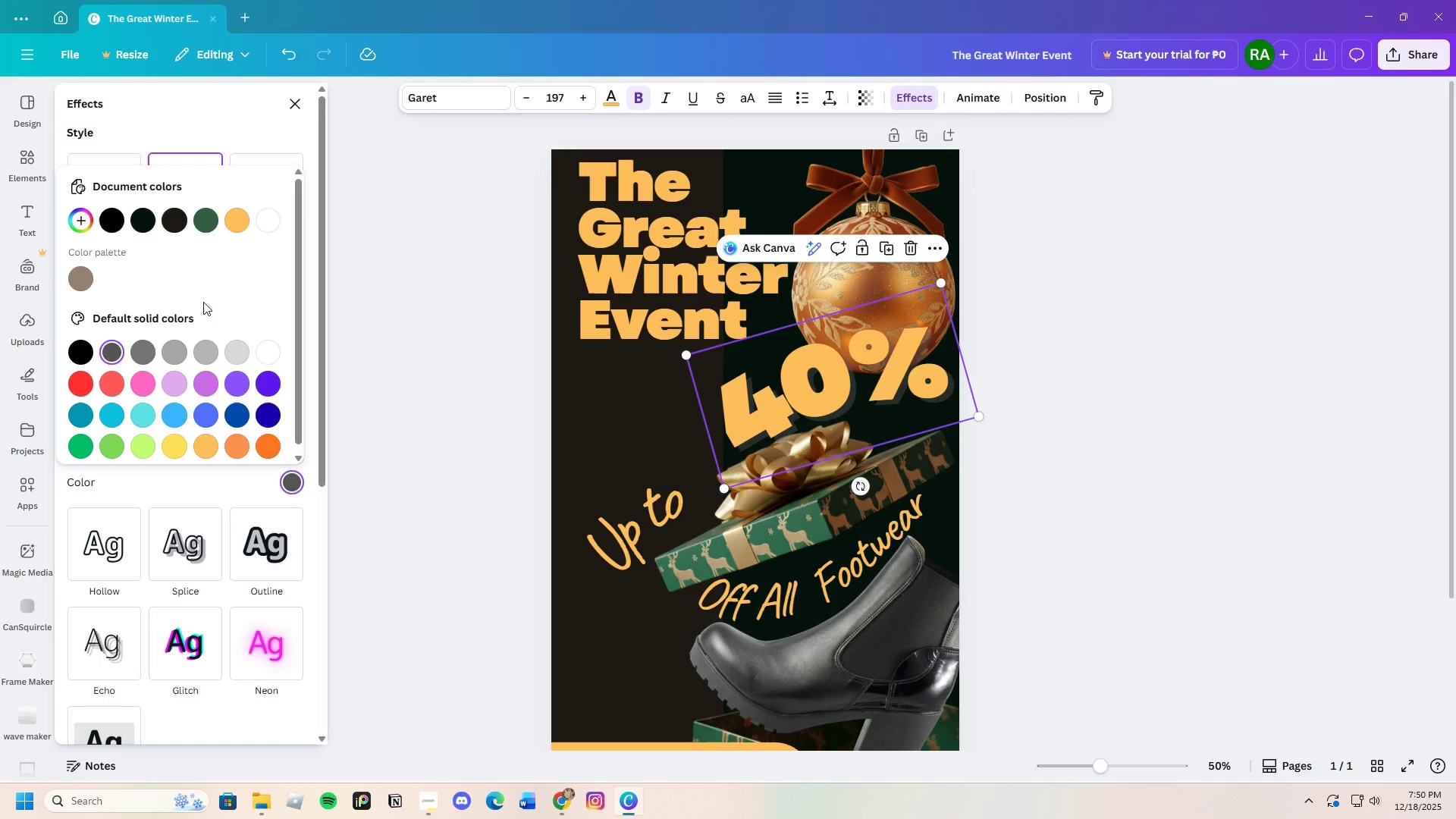 
left_click([91, 227])
 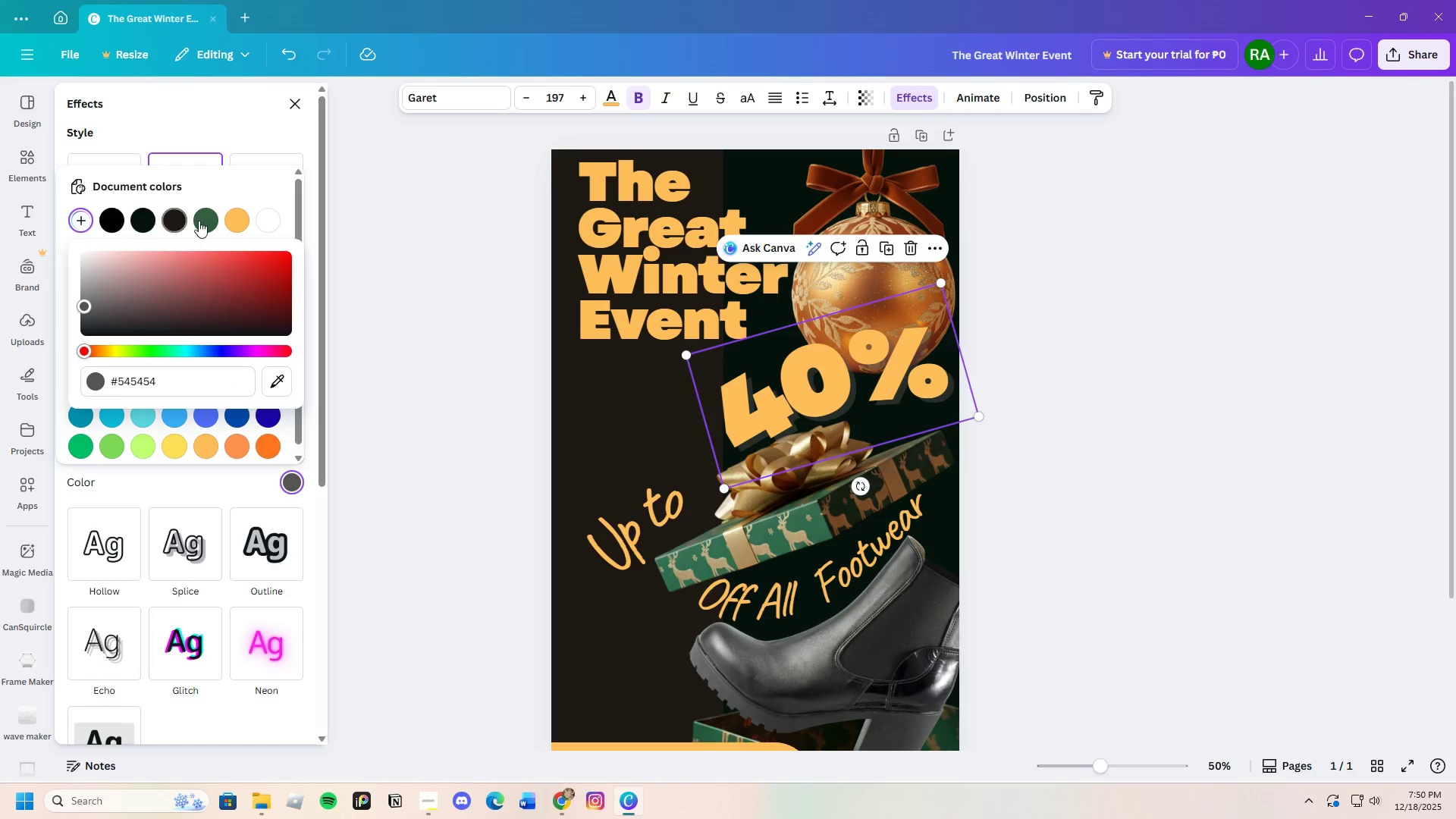 
left_click([202, 220])
 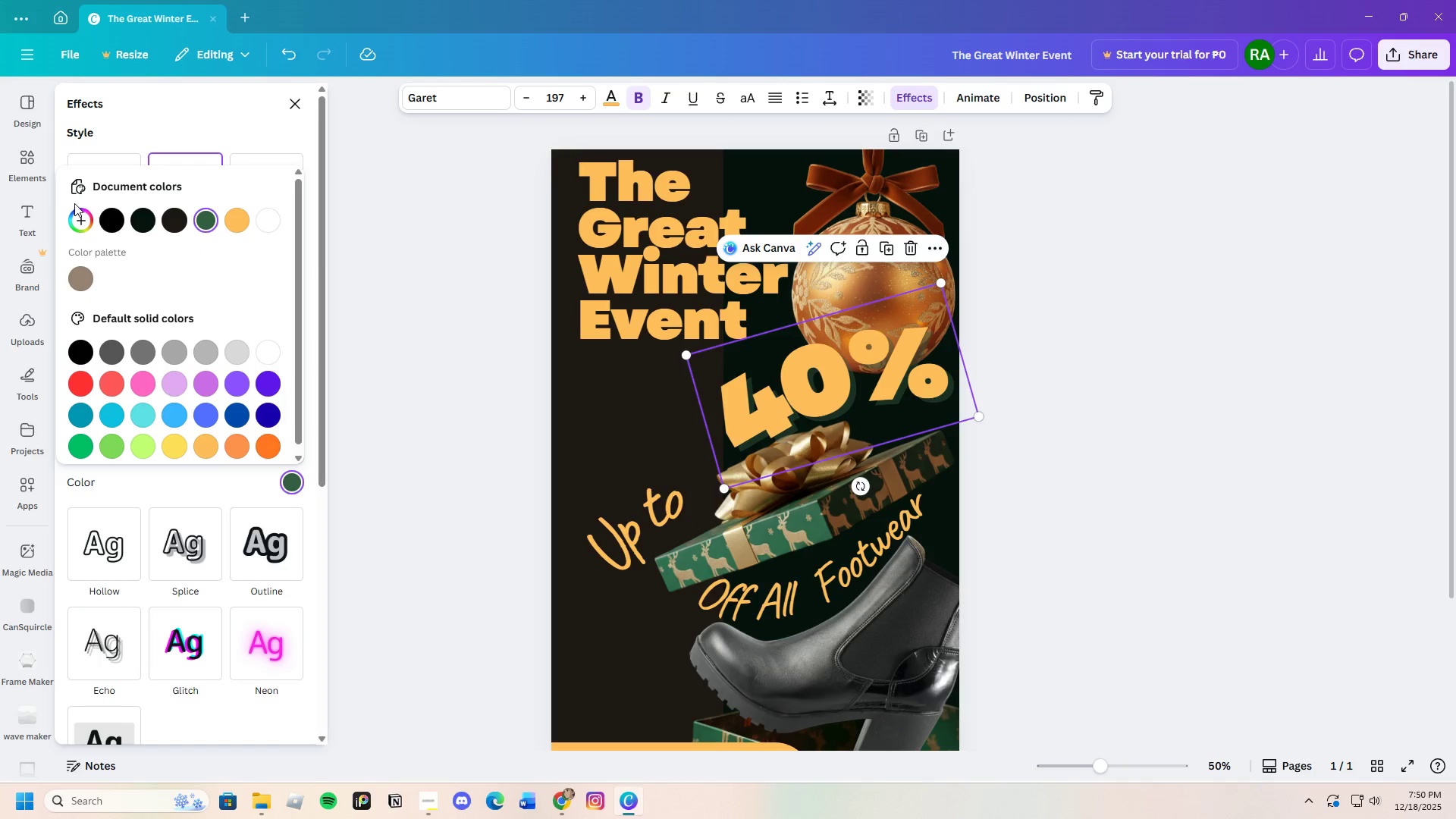 
left_click([79, 215])
 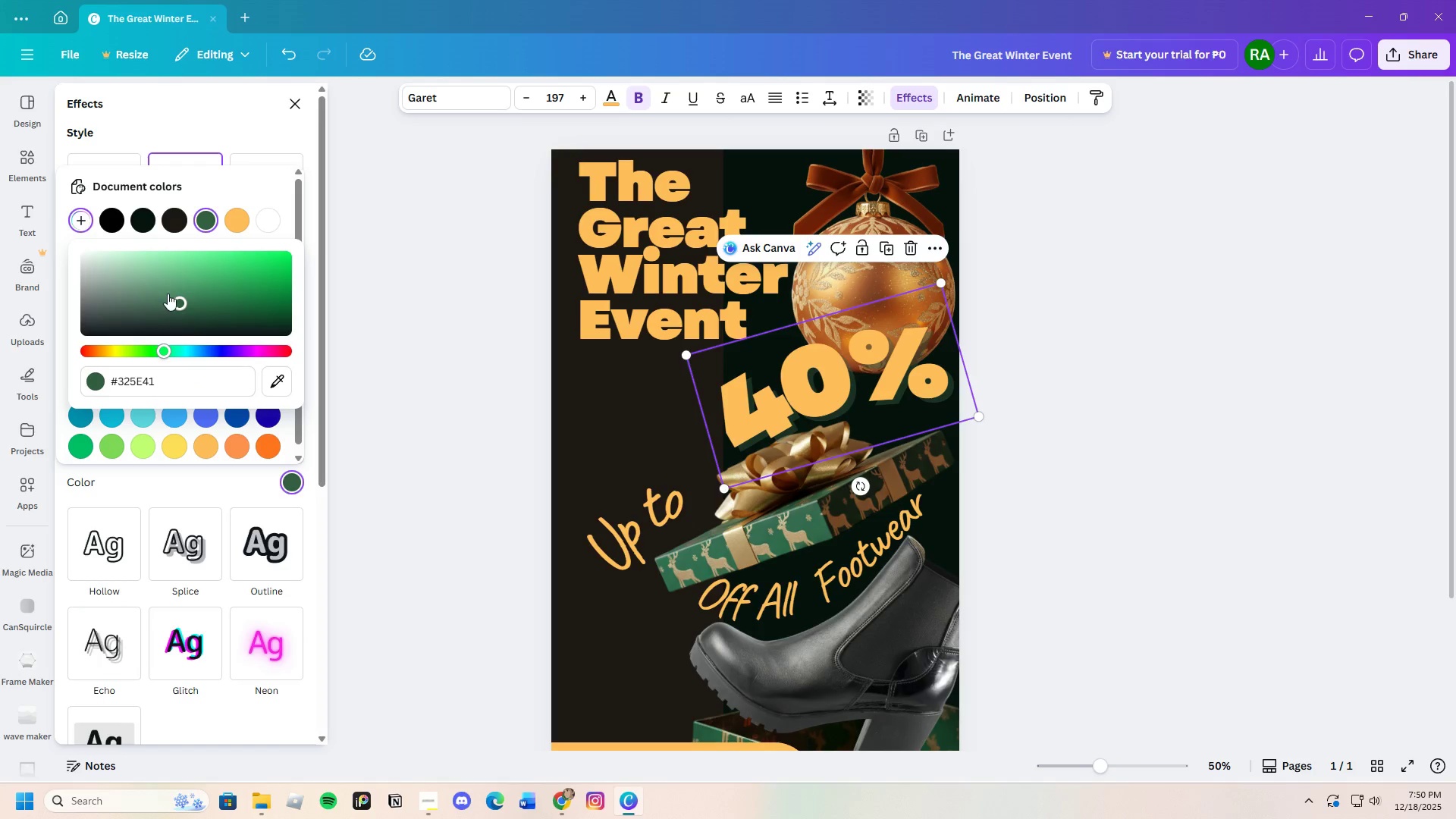 
left_click_drag(start_coordinate=[179, 303], to_coordinate=[136, 297])
 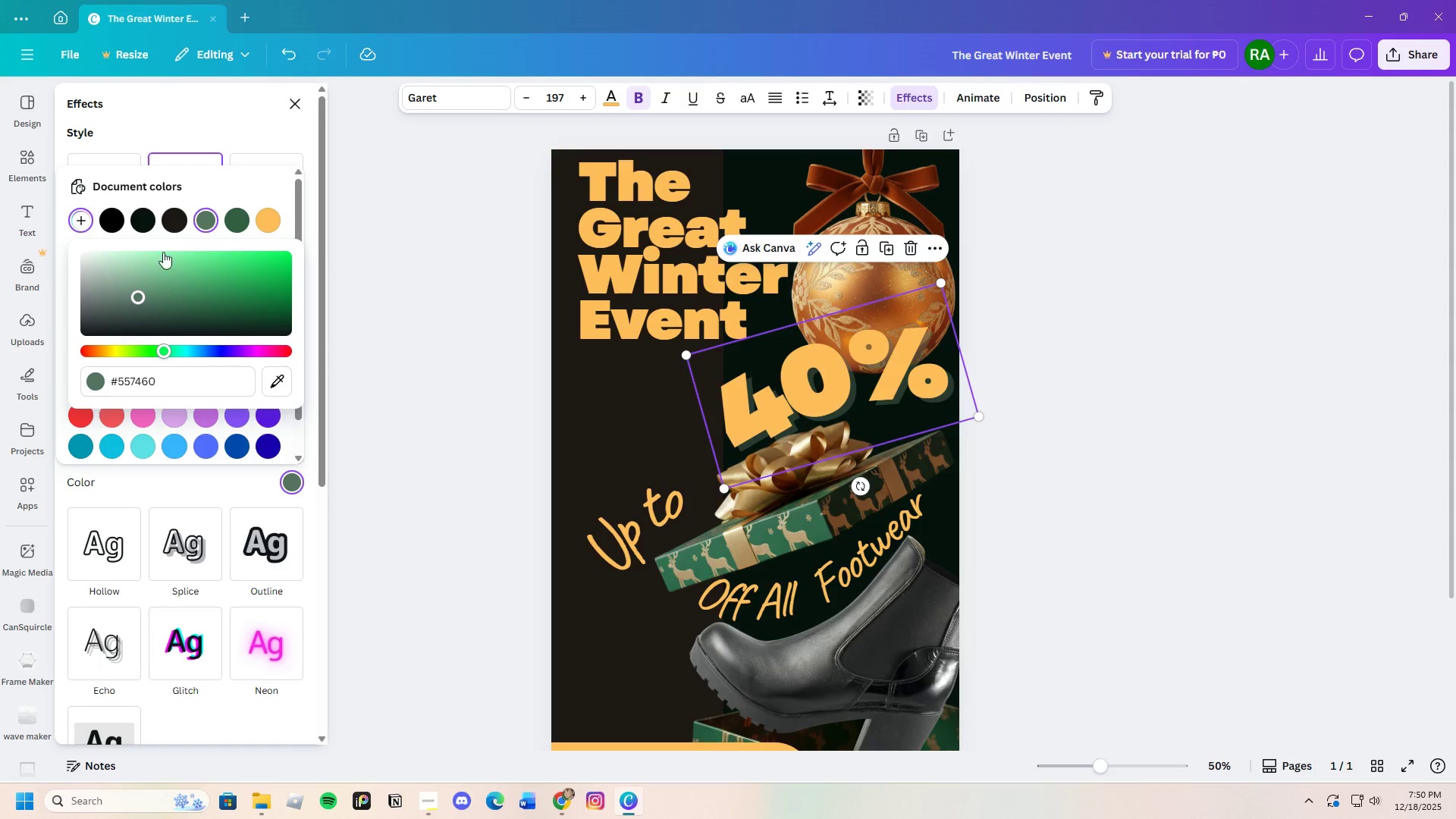 
mouse_move([158, 244])
 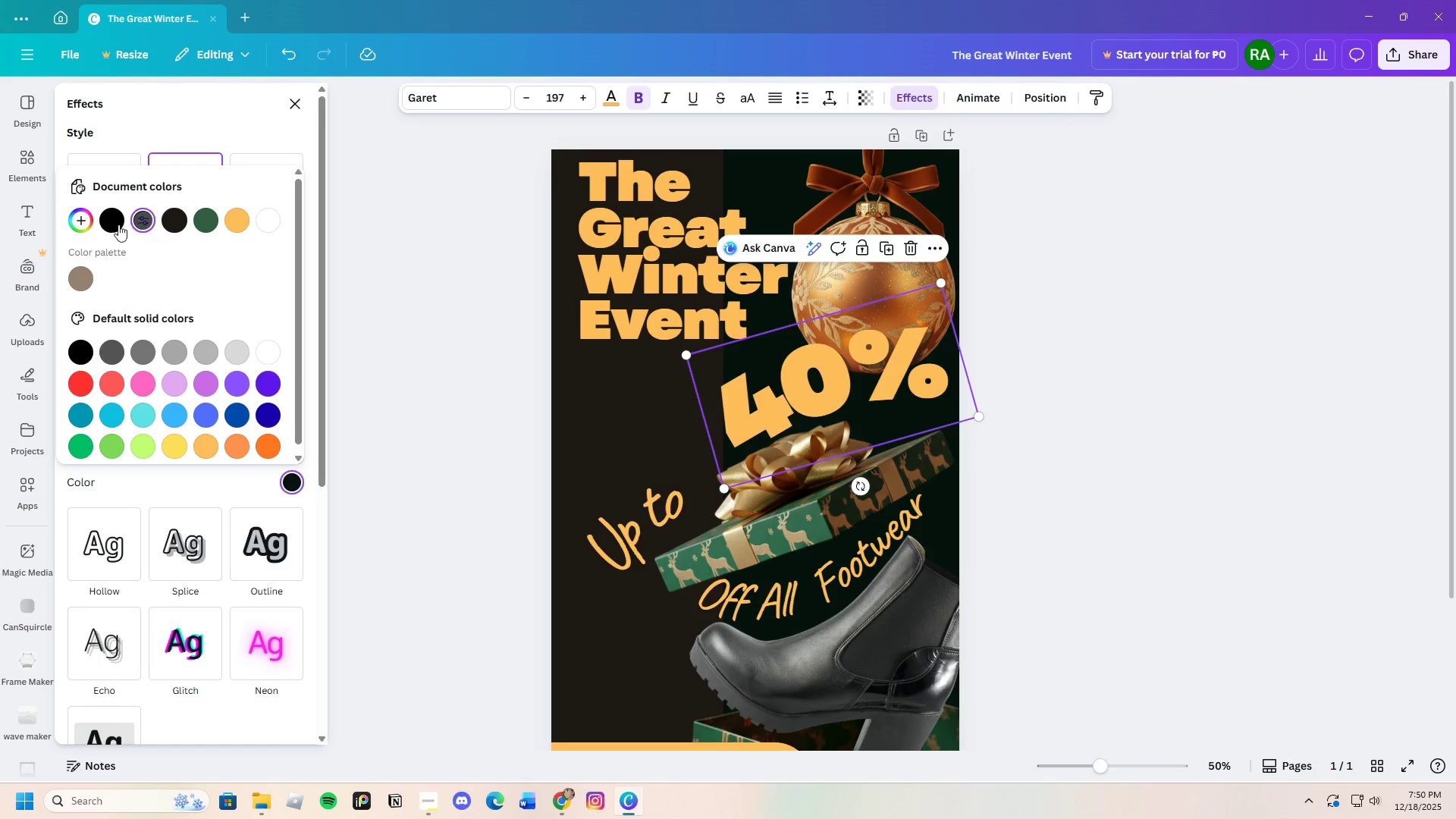 
left_click([114, 221])
 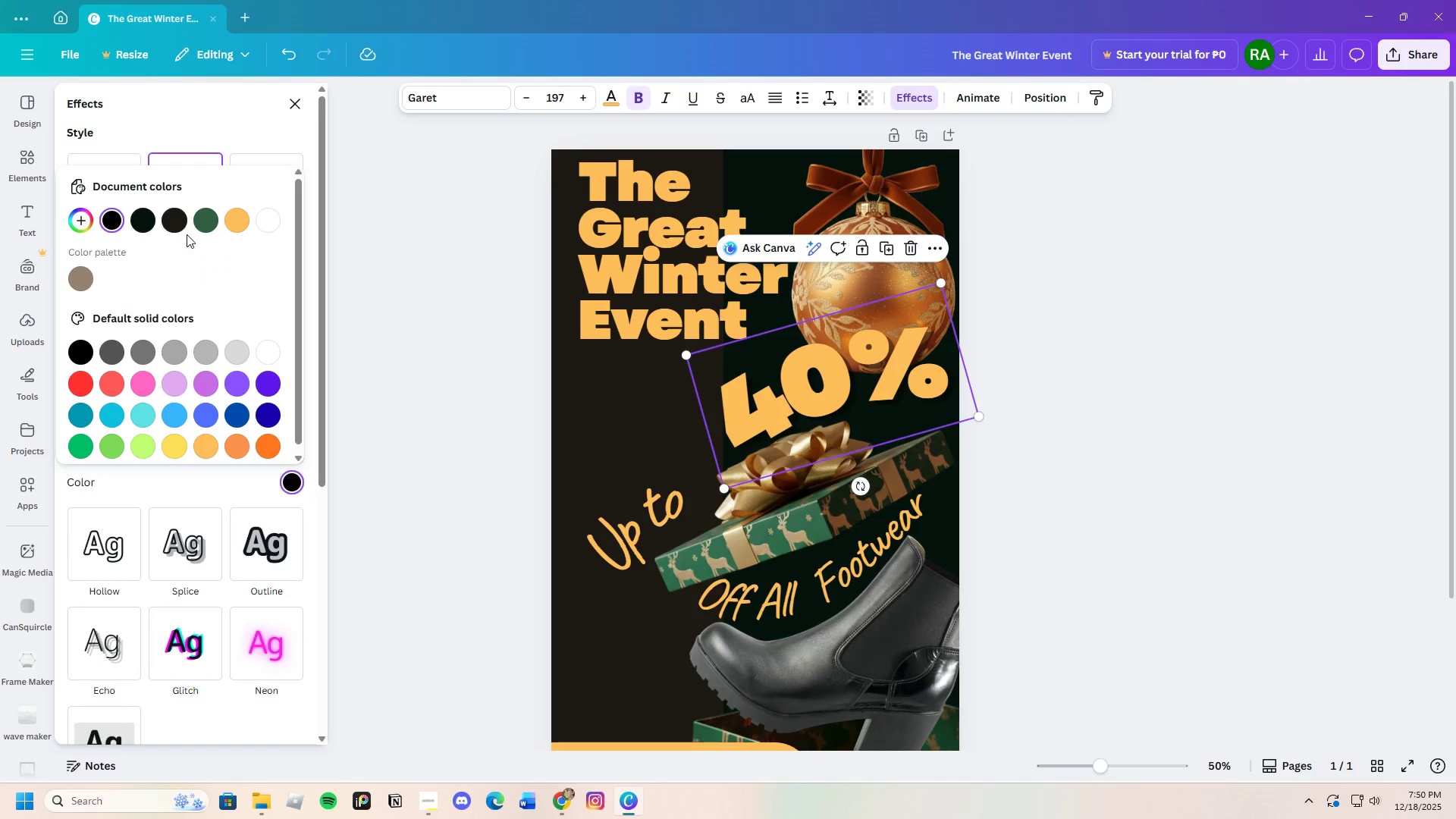 
left_click([269, 224])
 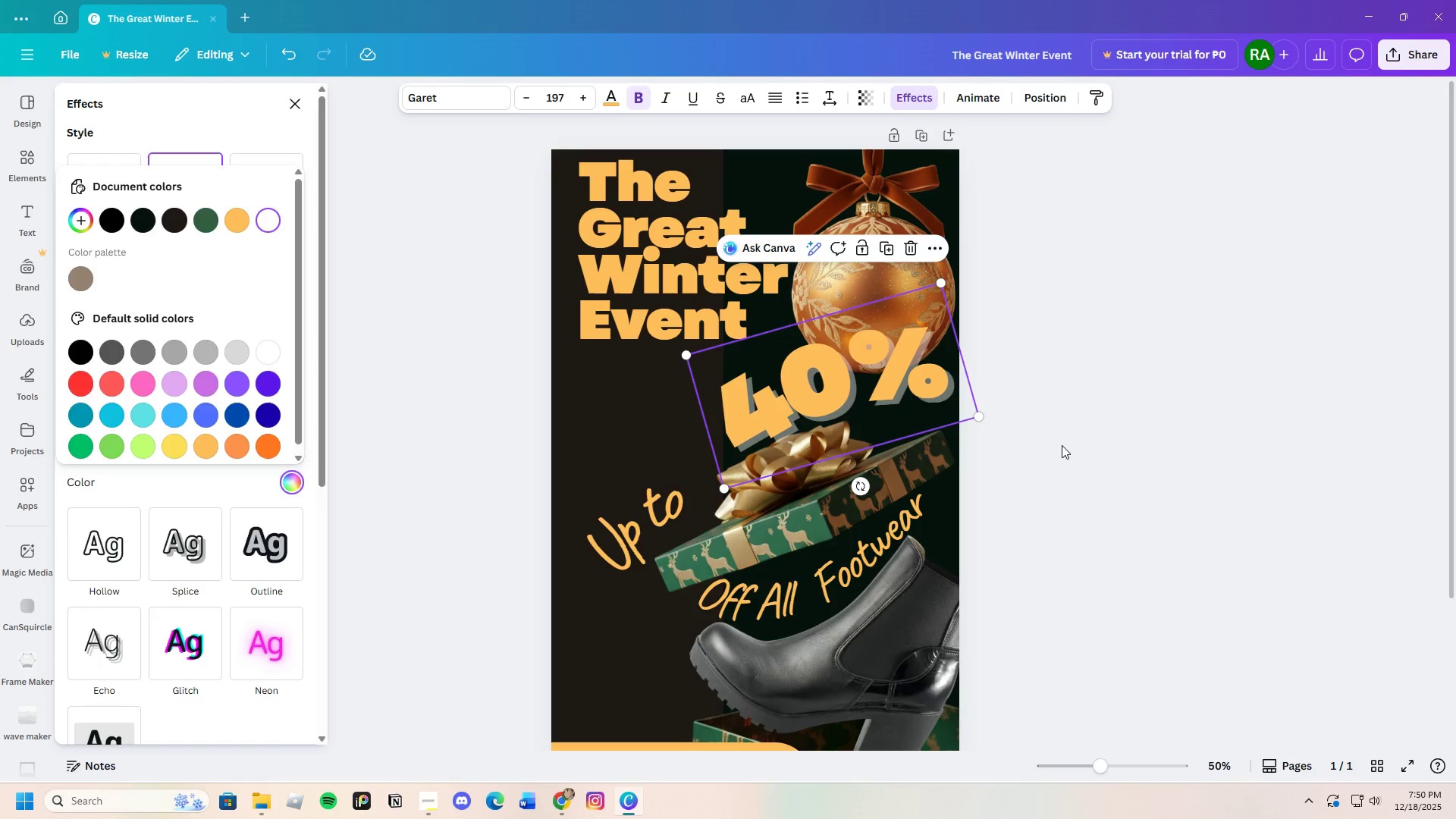 
double_click([1059, 445])
 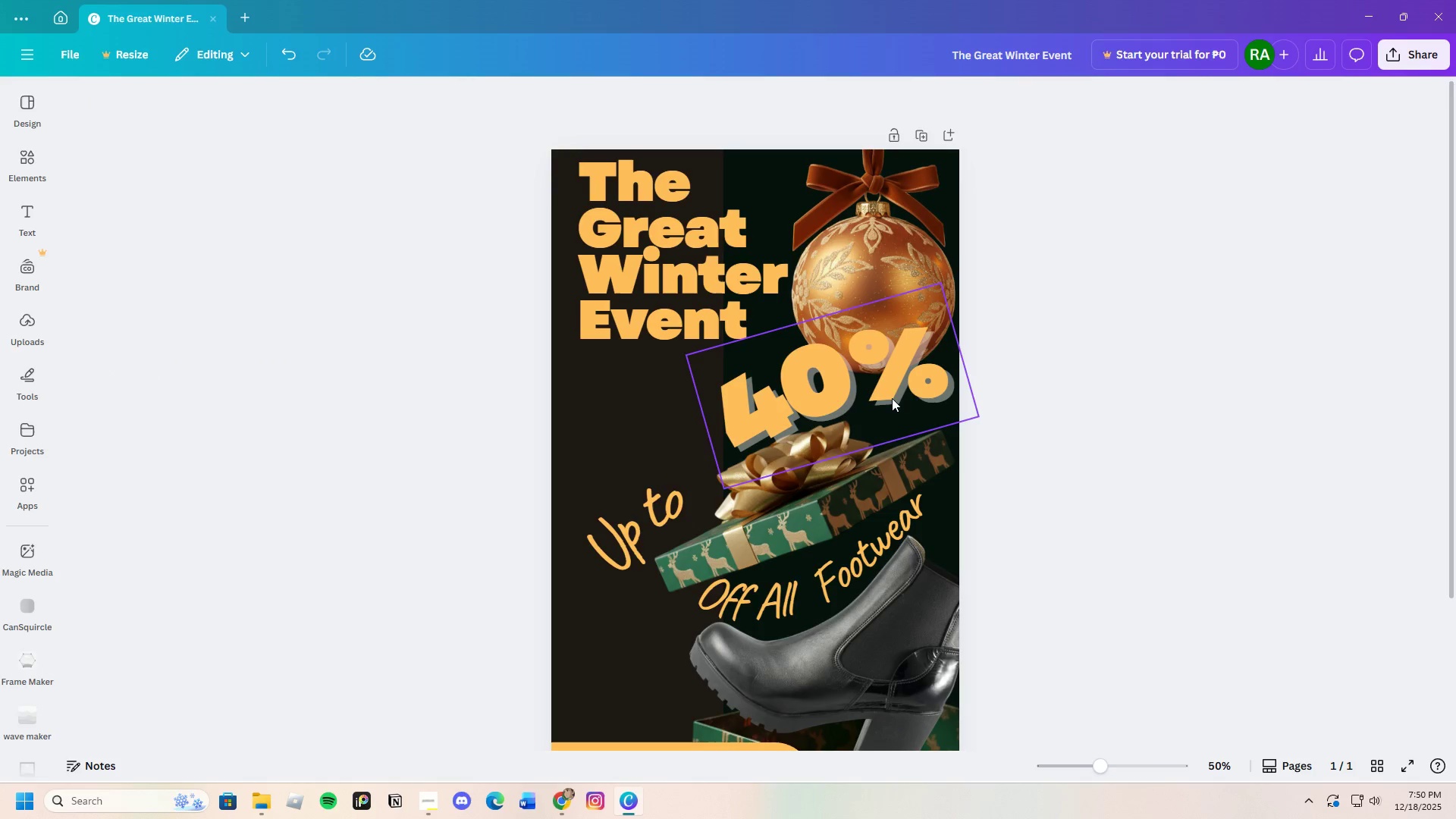 
left_click([888, 398])
 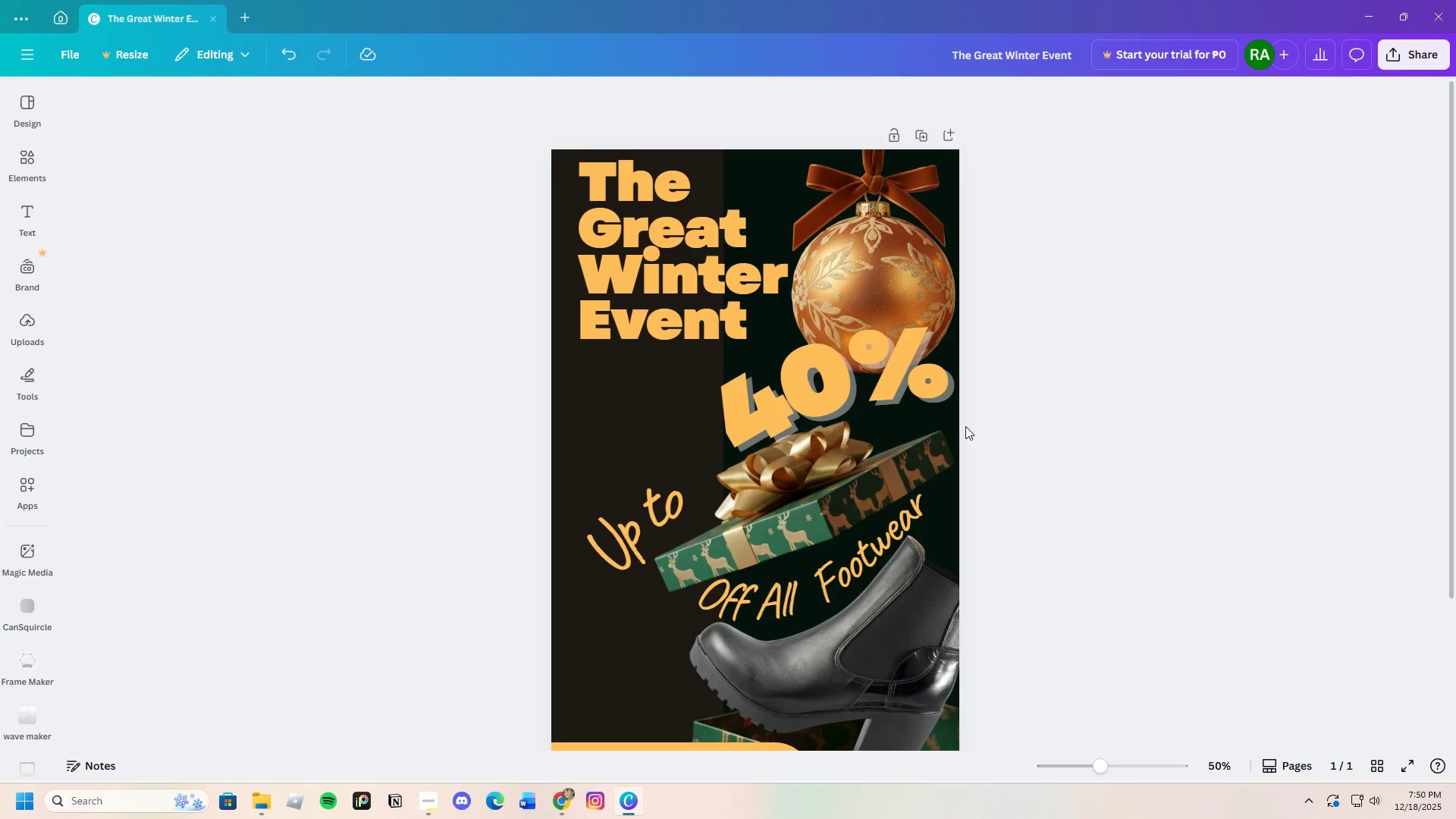 
left_click([885, 377])
 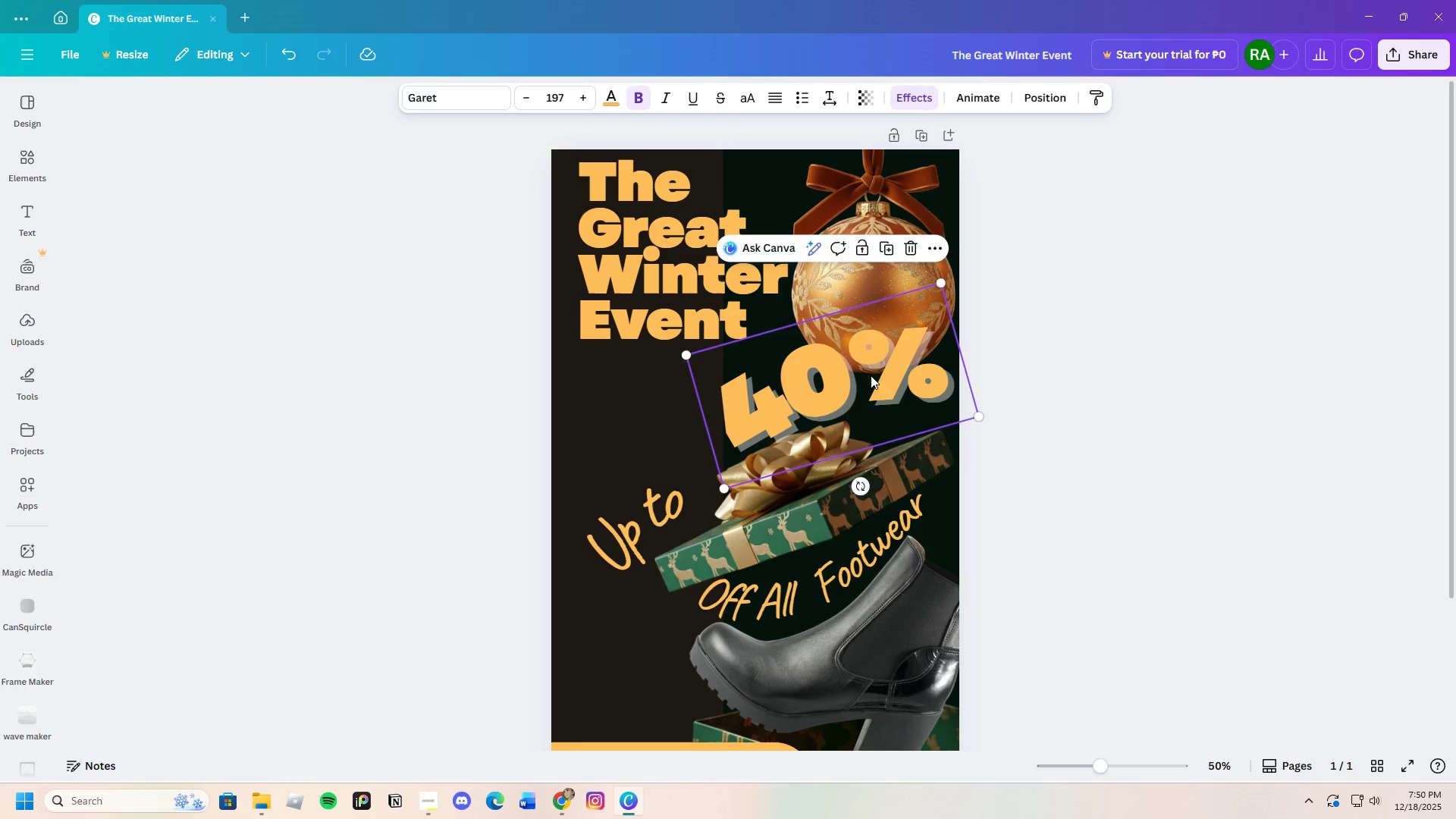 
left_click_drag(start_coordinate=[871, 375], to_coordinate=[856, 371])
 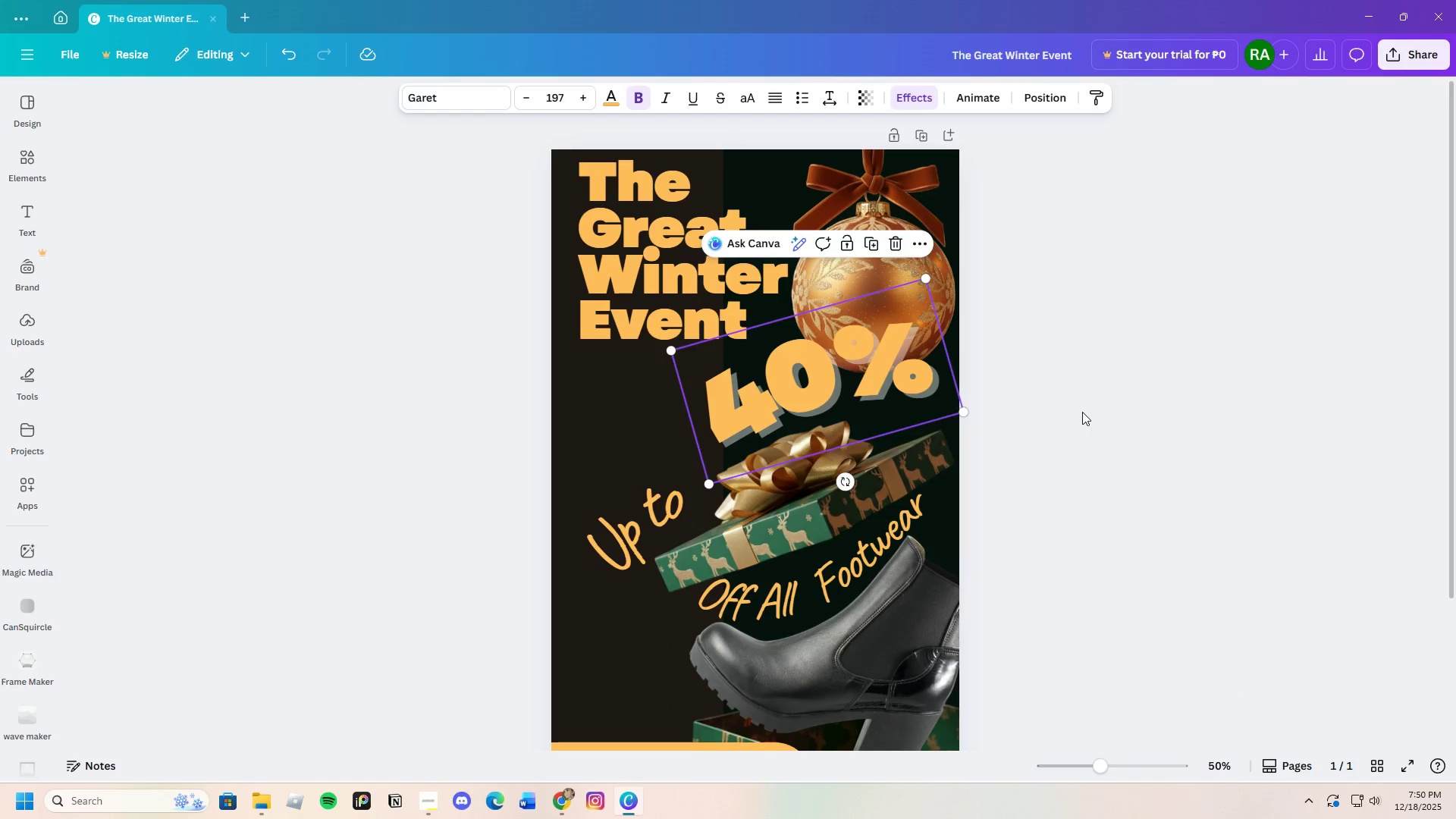 
left_click([1082, 412])
 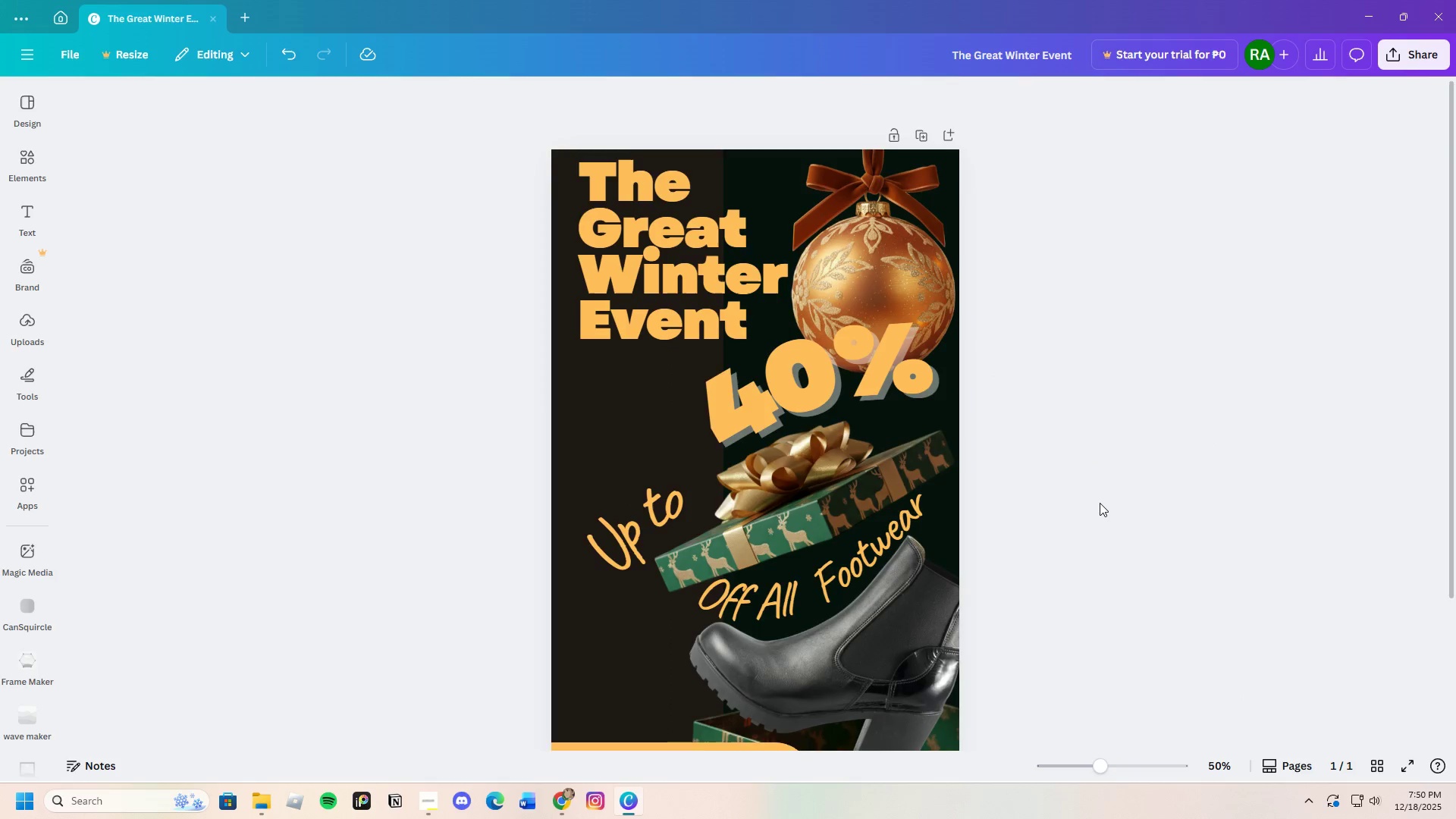 
scroll: coordinate [1100, 503], scroll_direction: down, amount: 3.0
 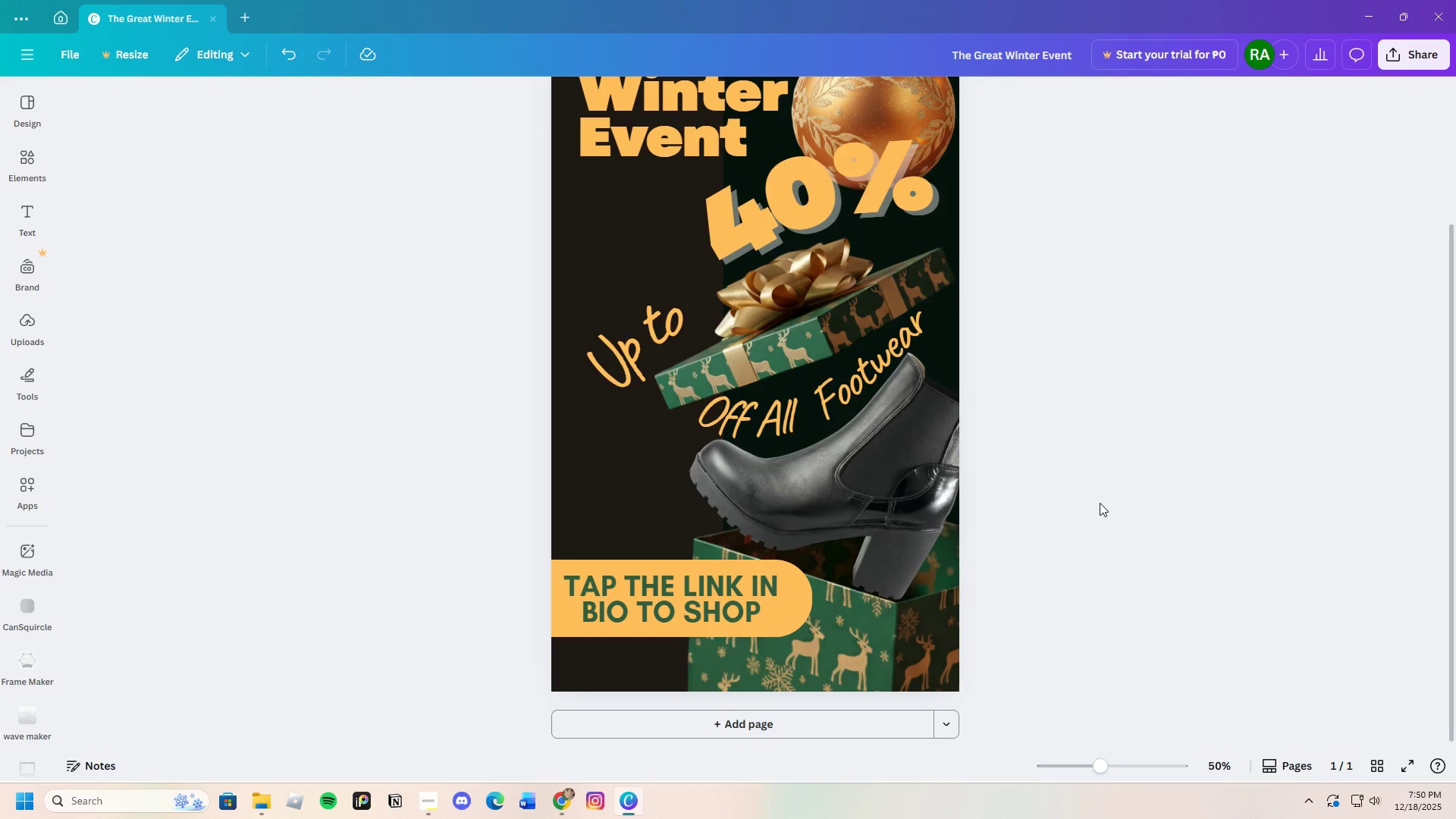 
scroll: coordinate [1100, 503], scroll_direction: up, amount: 3.0
 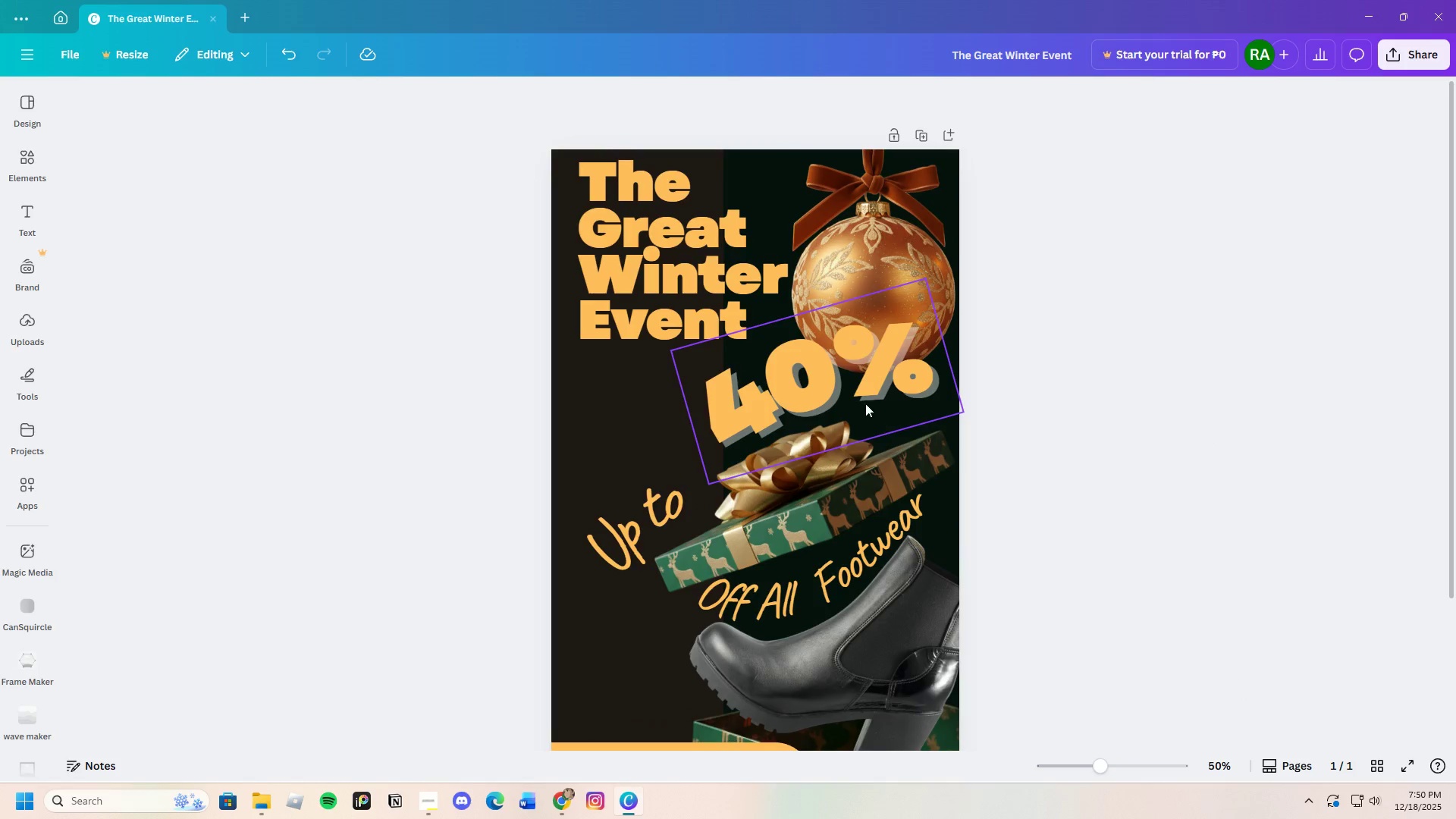 
left_click_drag(start_coordinate=[860, 391], to_coordinate=[855, 390])
 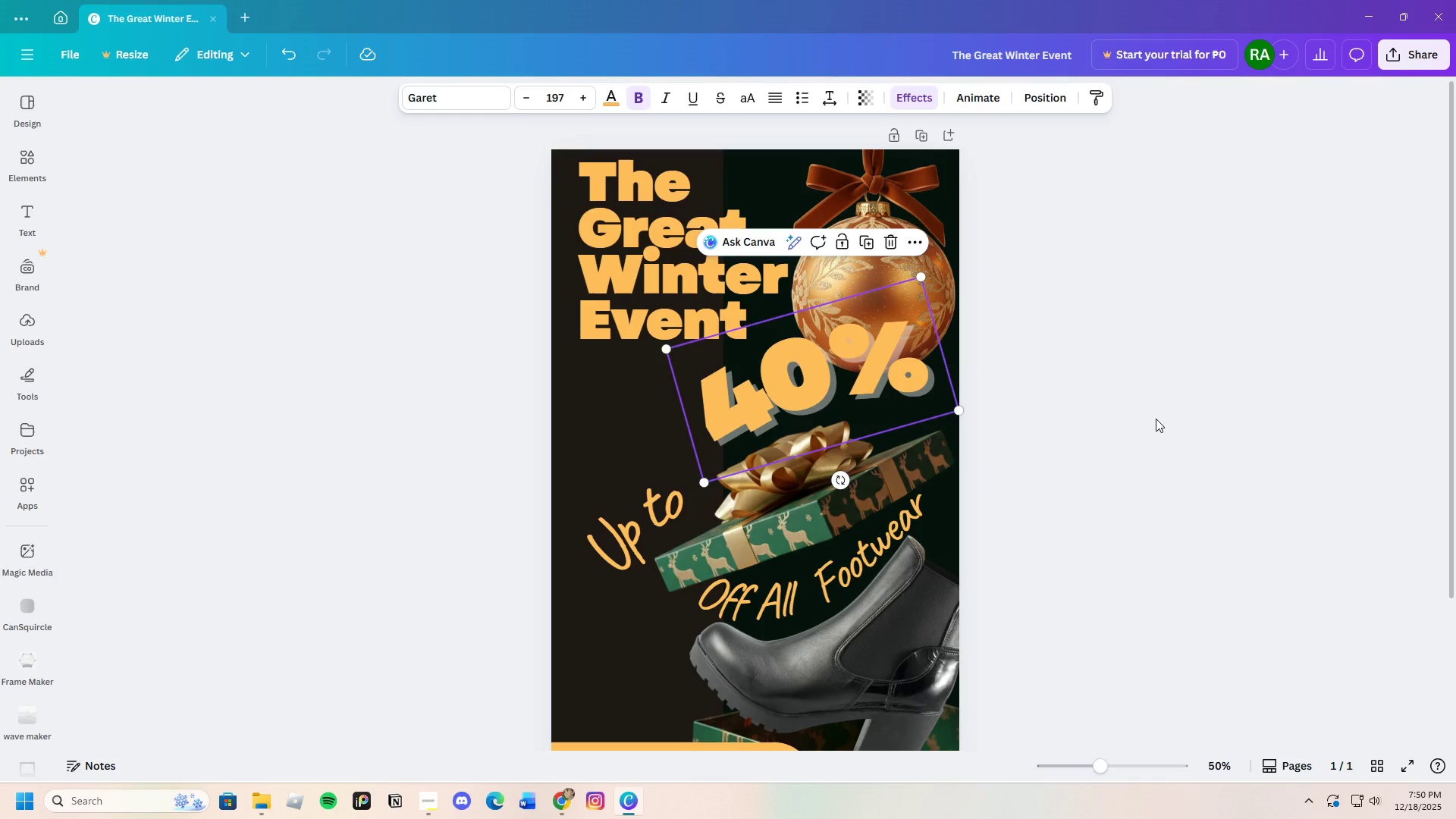 
left_click([1156, 419])
 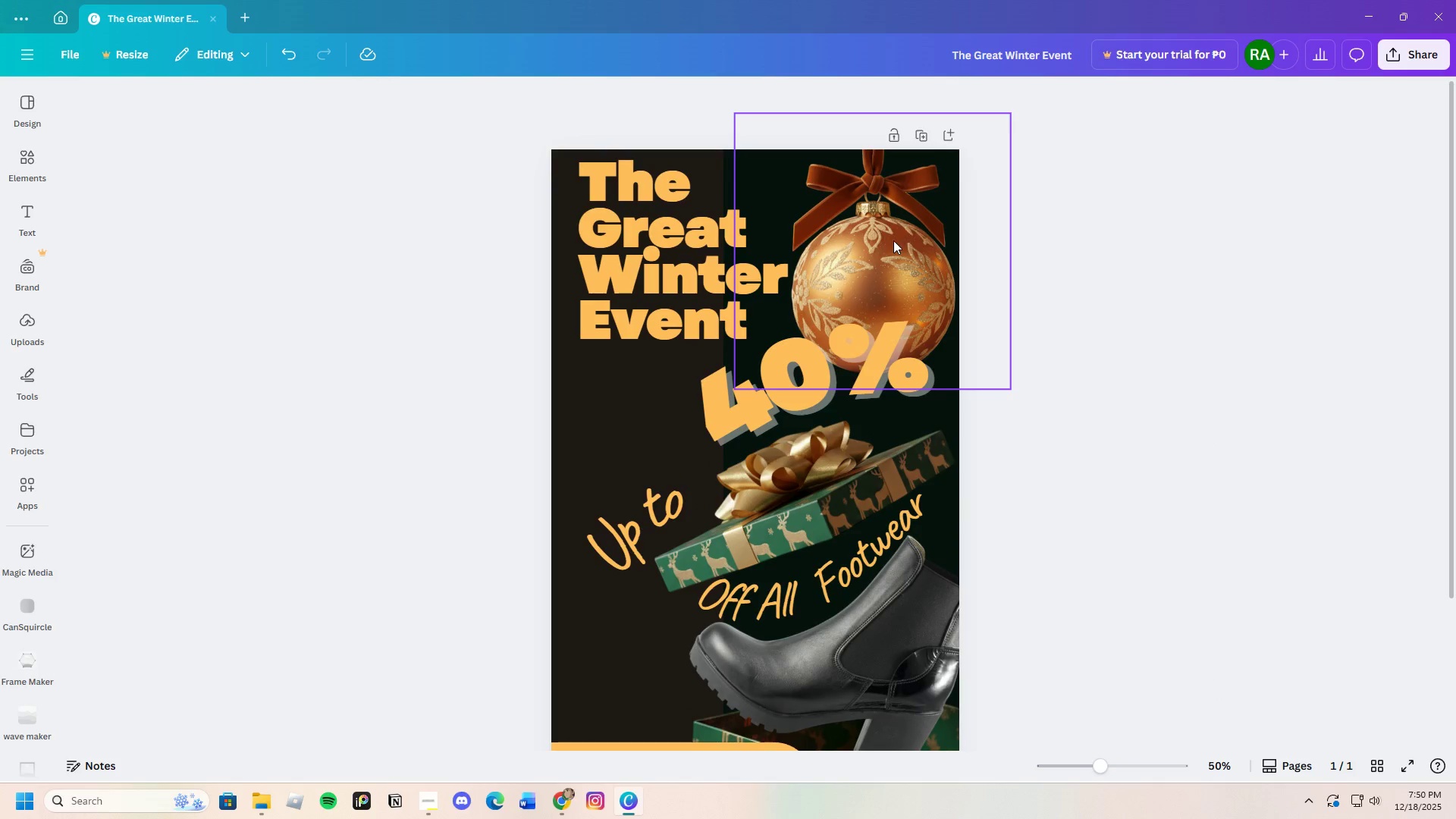 
left_click_drag(start_coordinate=[891, 240], to_coordinate=[885, 233])
 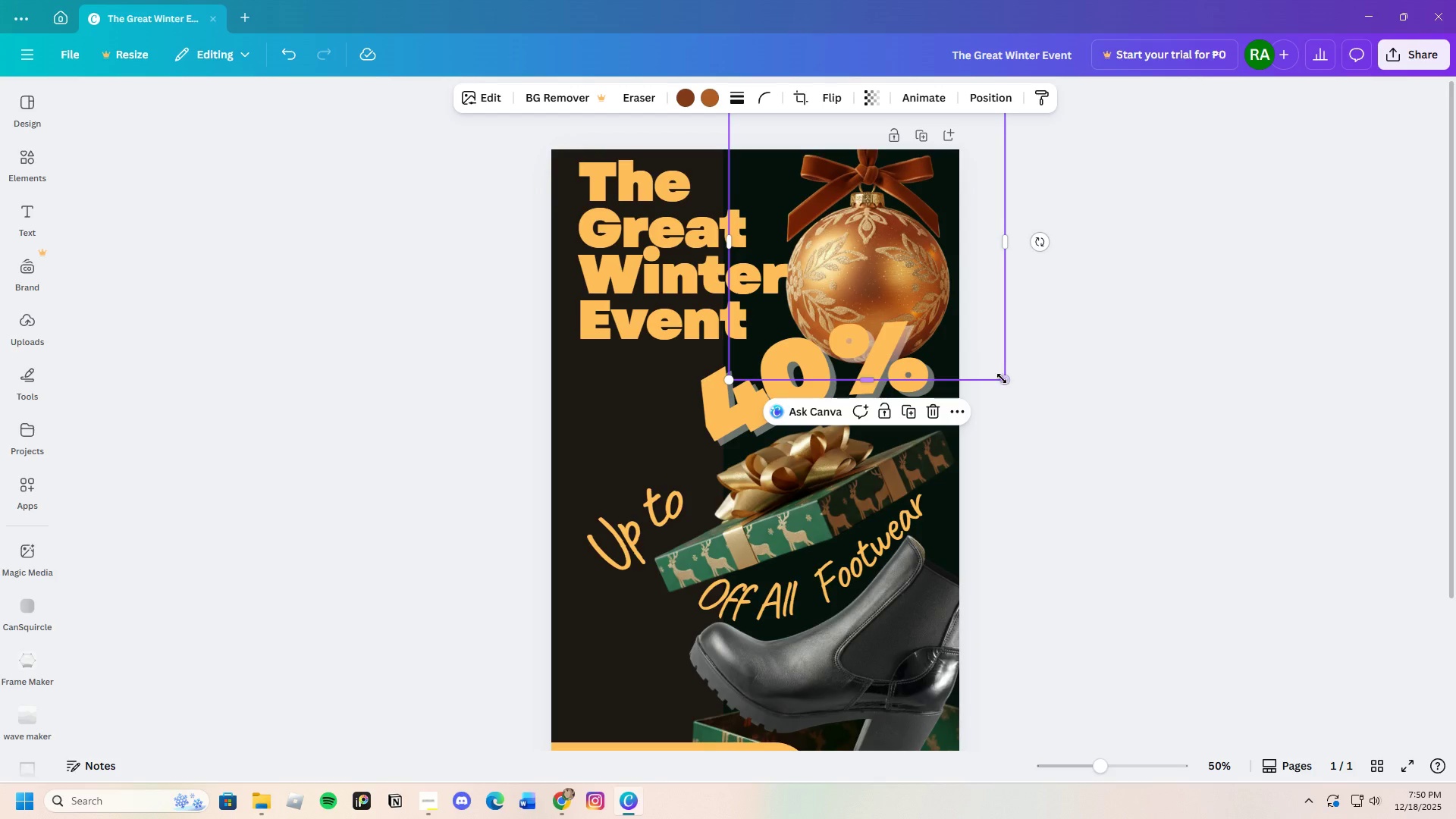 
left_click_drag(start_coordinate=[1003, 378], to_coordinate=[1037, 410])
 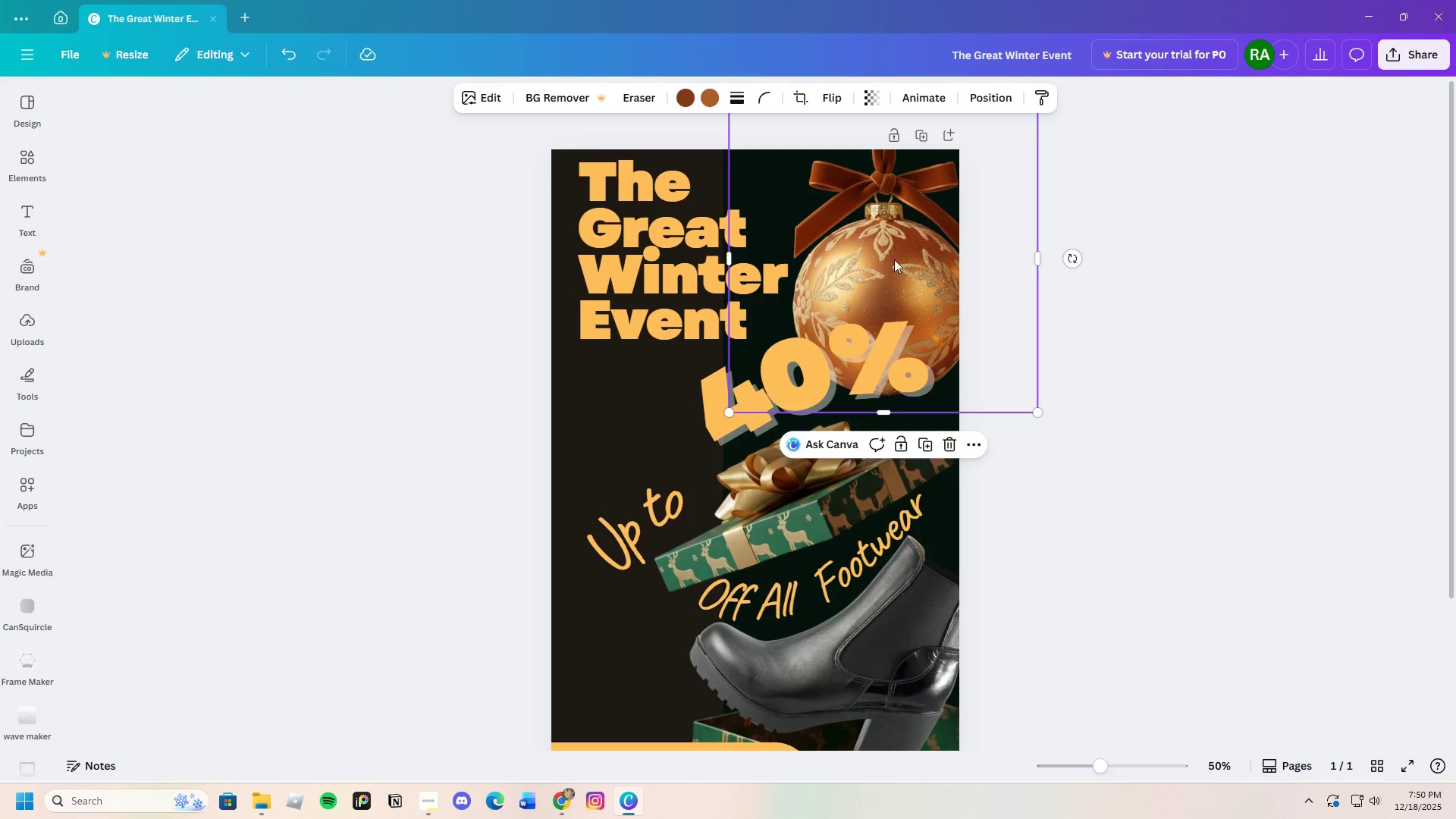 
left_click_drag(start_coordinate=[894, 259], to_coordinate=[916, 262])
 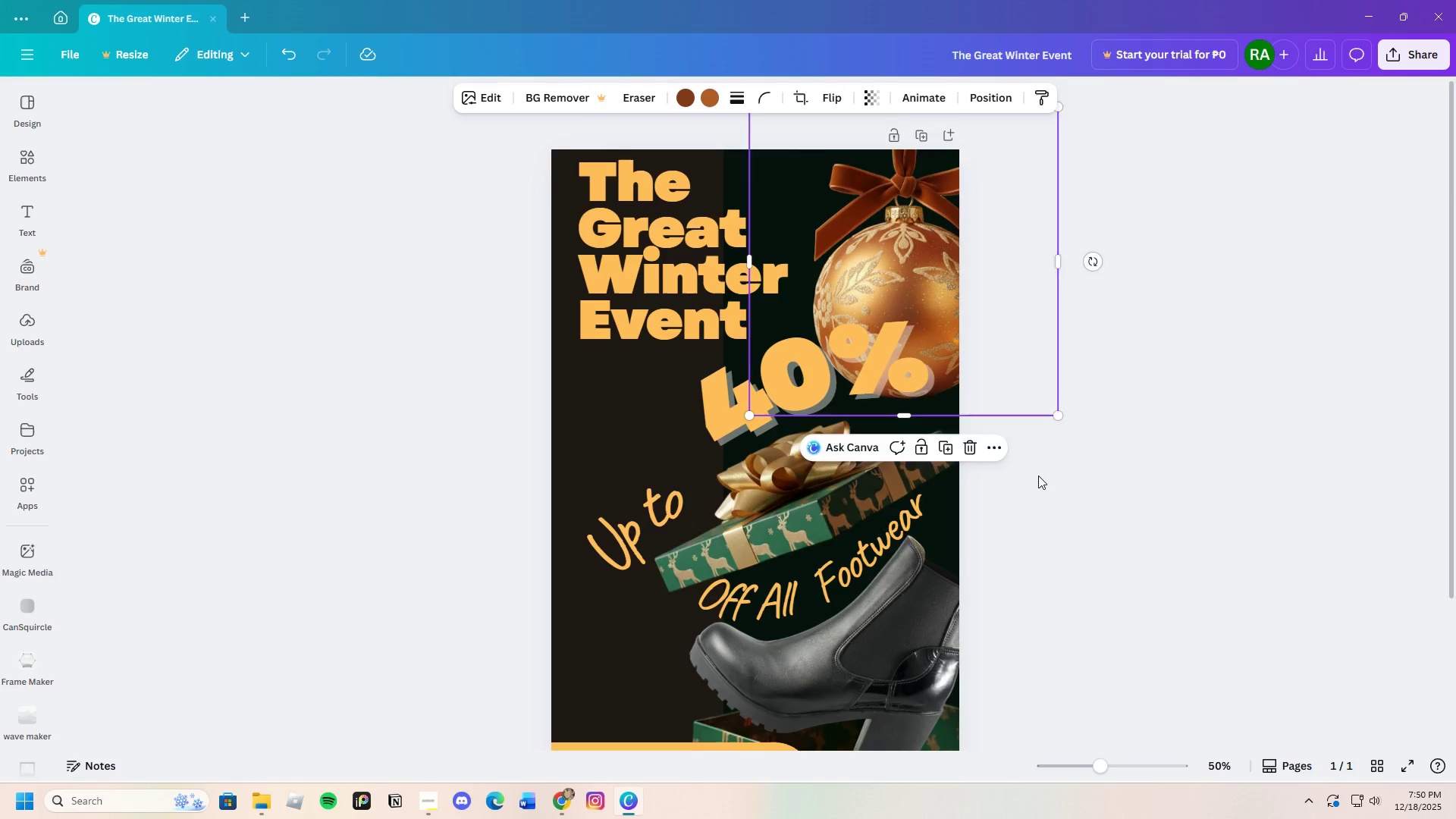 
left_click([1053, 479])
 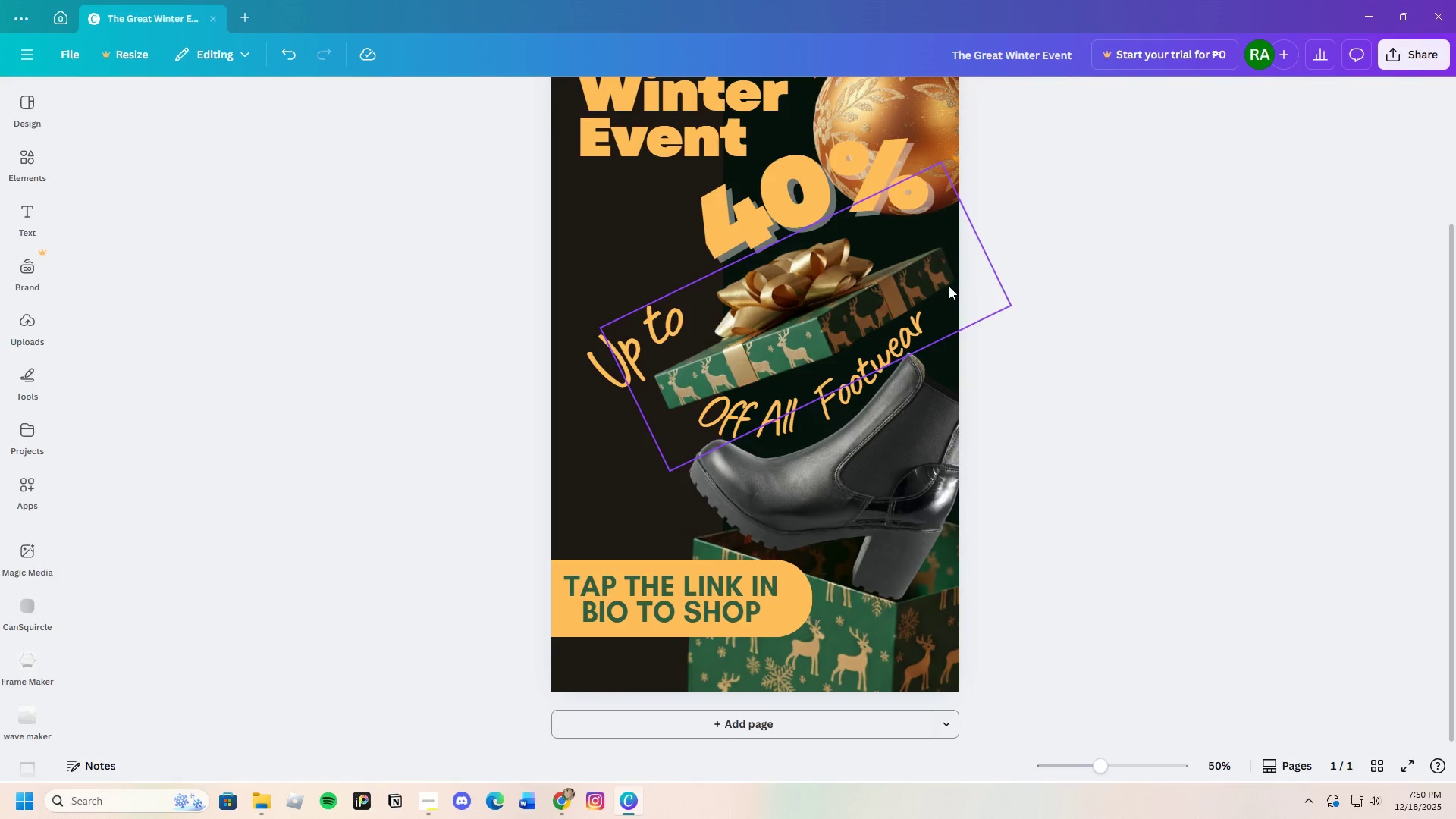 
scroll: coordinate [1038, 475], scroll_direction: down, amount: 3.0
 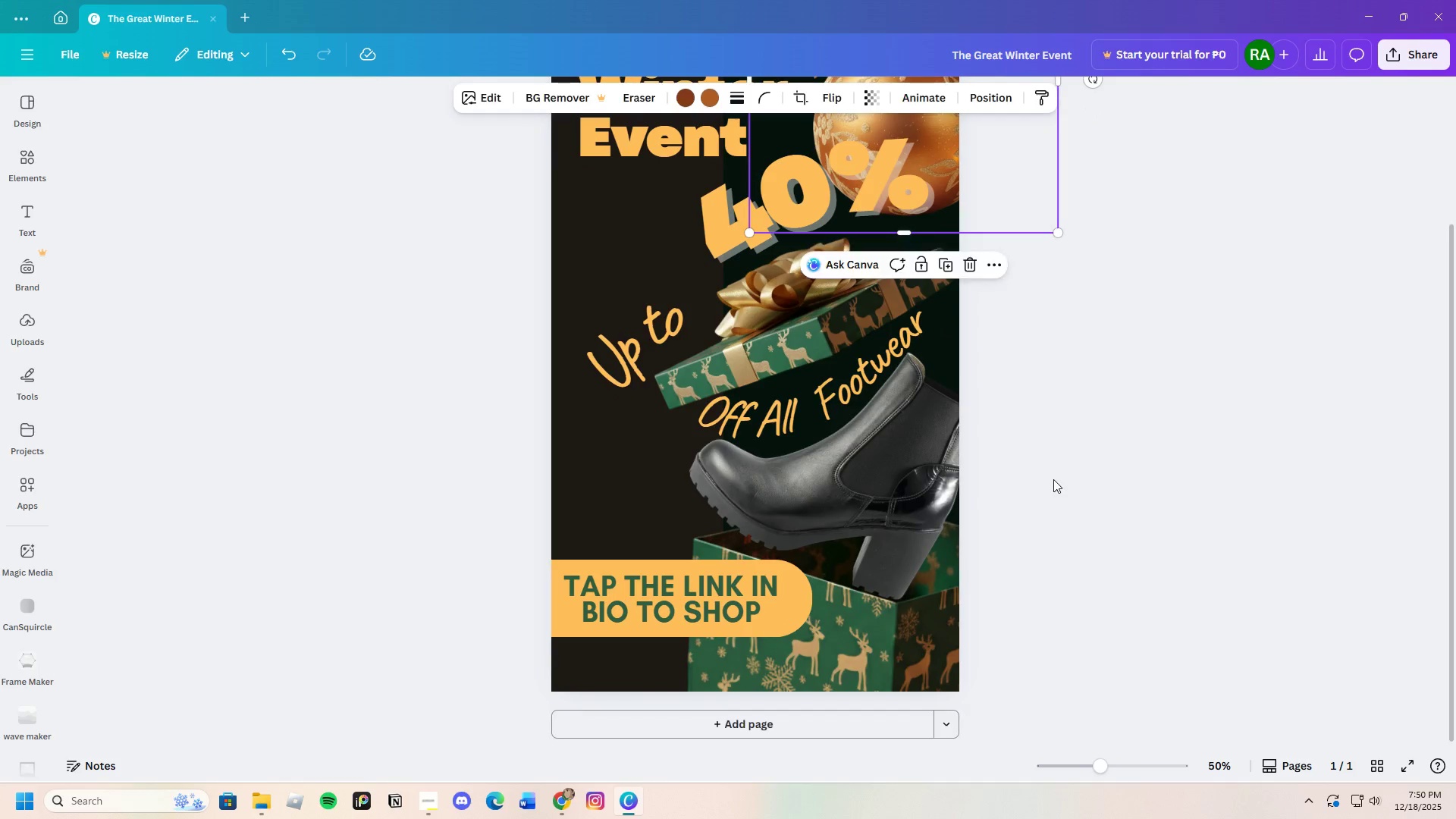 
scroll: coordinate [1263, 462], scroll_direction: up, amount: 2.0
 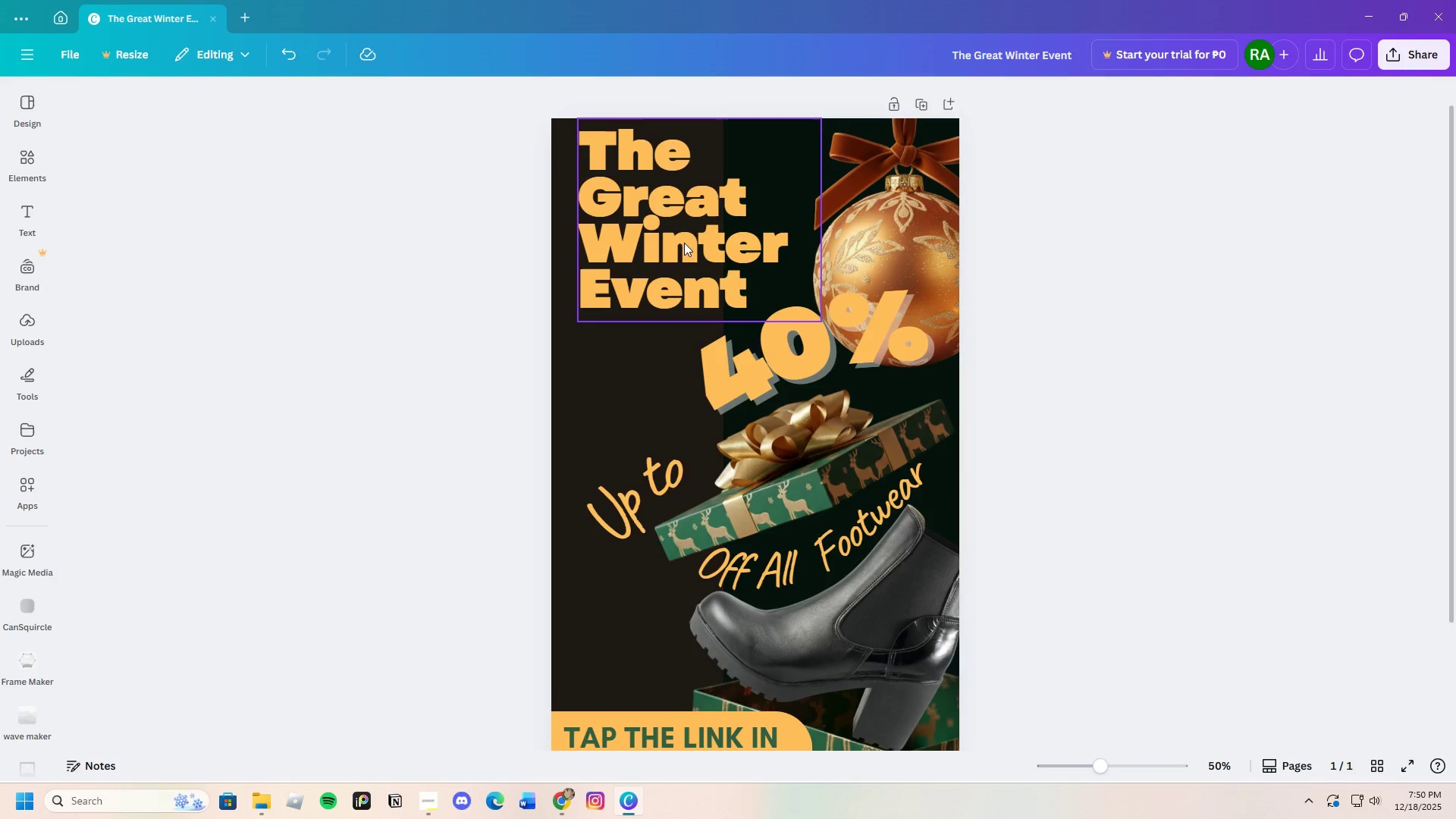 
left_click([691, 219])
 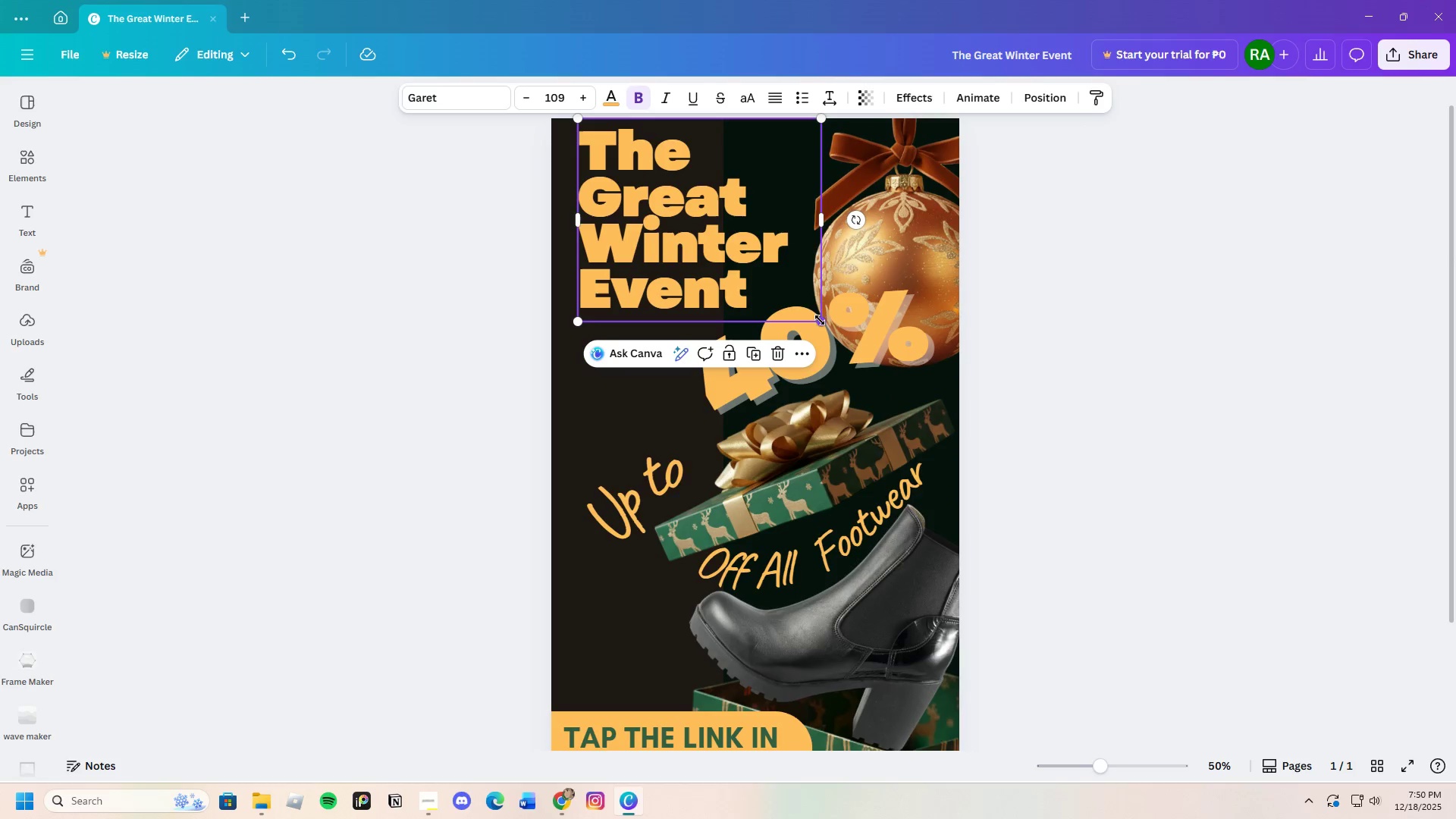 
left_click_drag(start_coordinate=[820, 317], to_coordinate=[830, 322])
 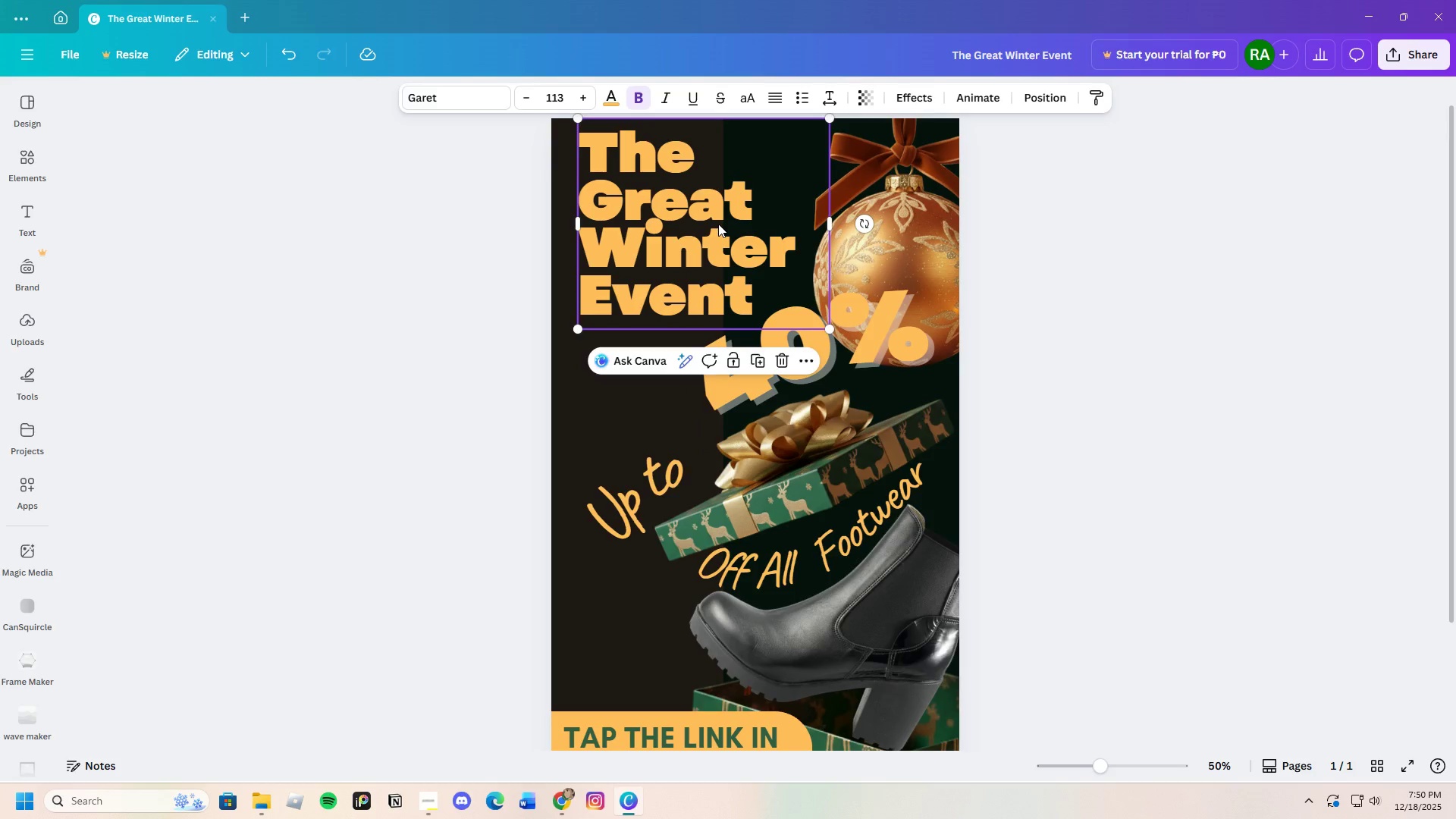 
left_click_drag(start_coordinate=[718, 224], to_coordinate=[712, 220])
 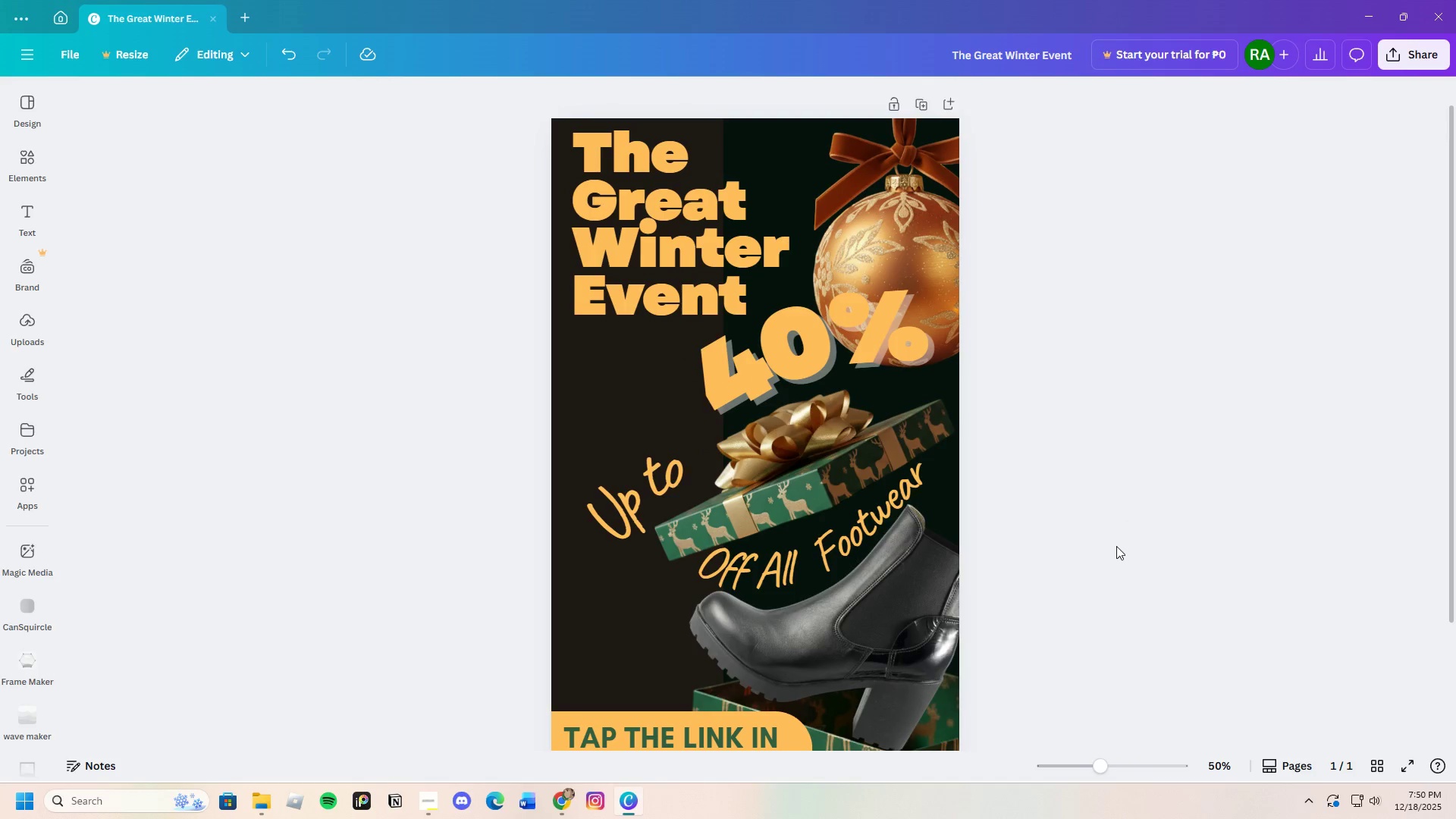 
scroll: coordinate [1071, 618], scroll_direction: down, amount: 5.0
 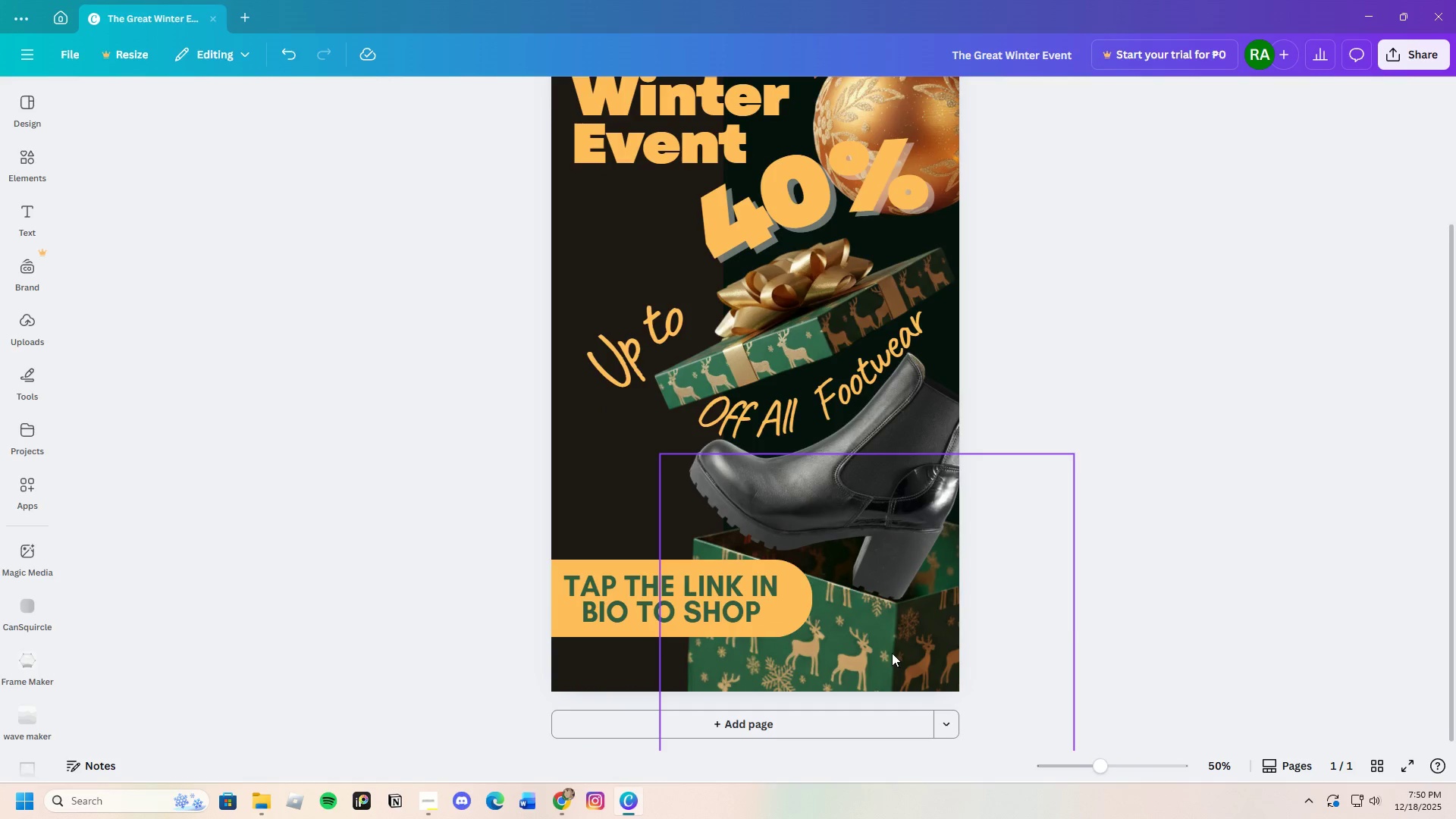 
left_click_drag(start_coordinate=[892, 653], to_coordinate=[891, 667])
 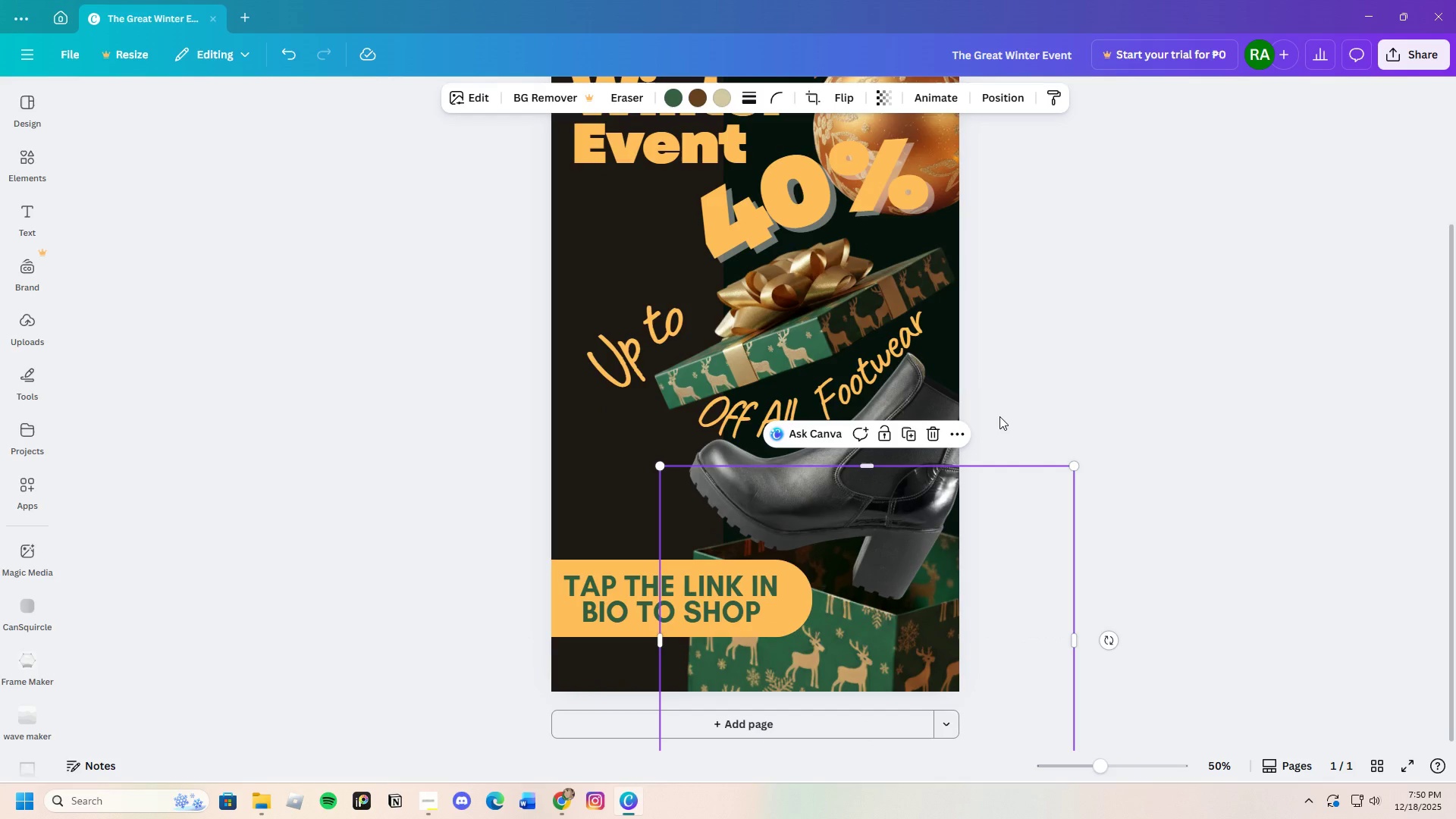 
left_click([1041, 397])
 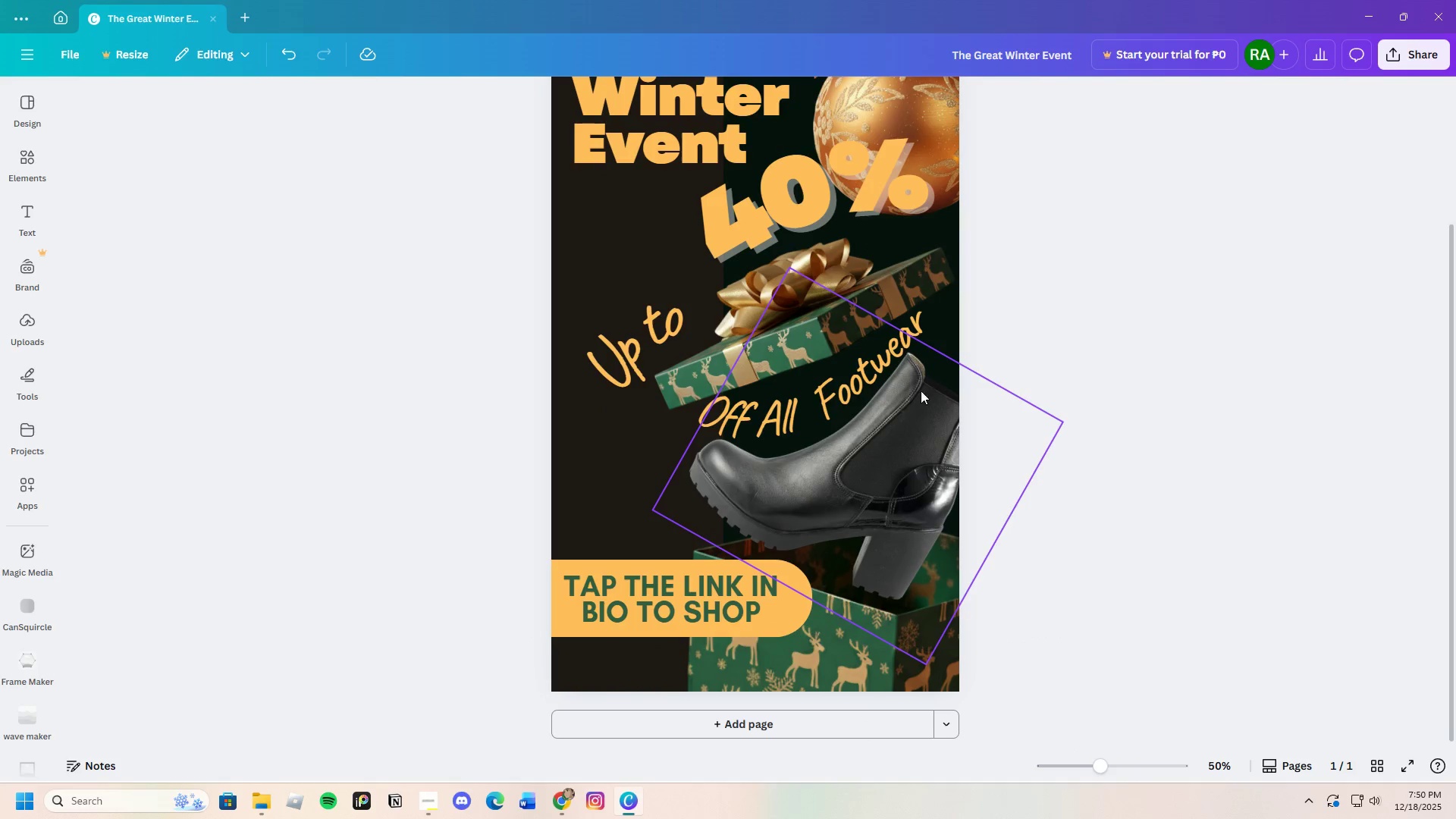 
left_click([909, 407])
 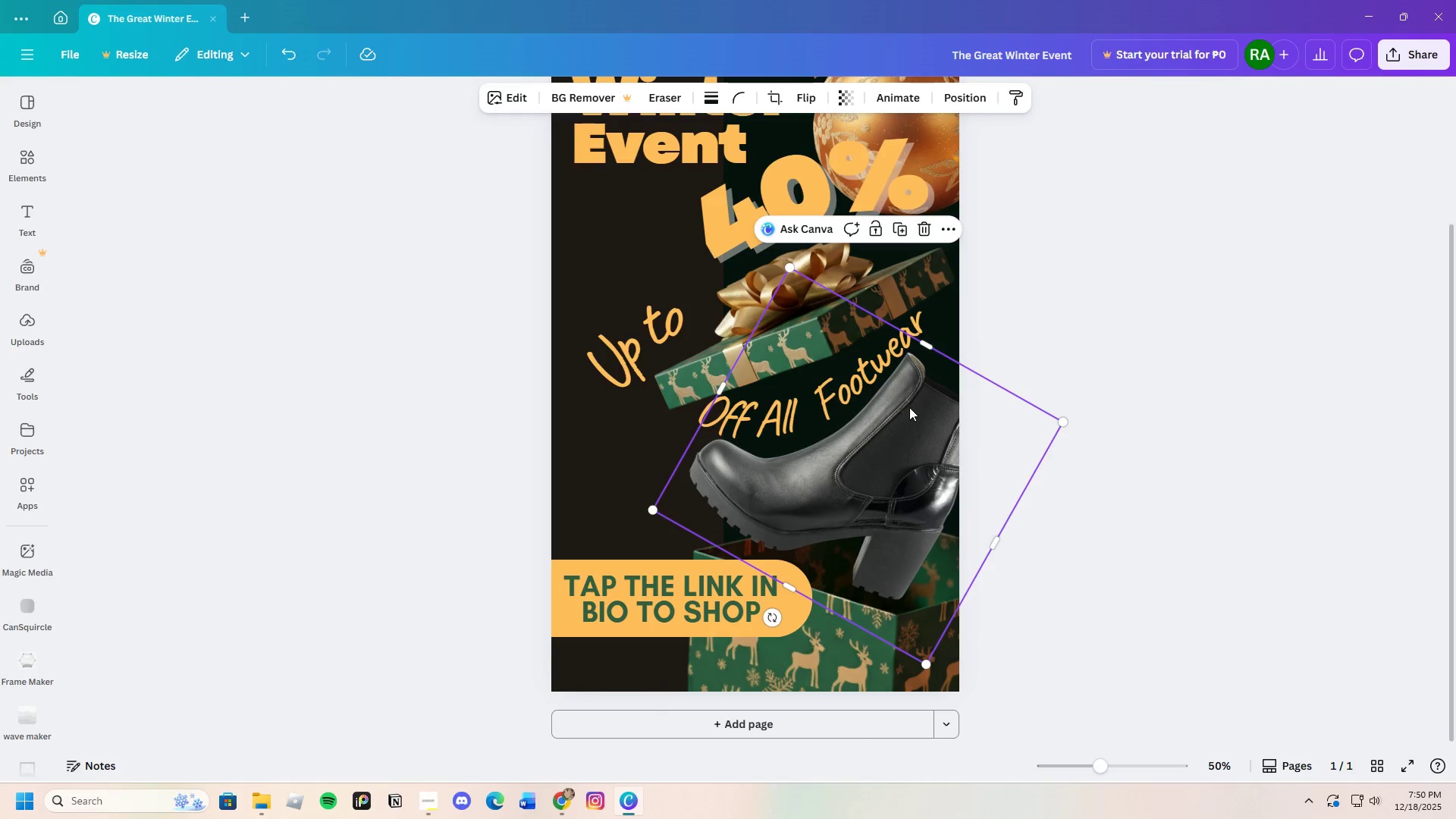 
left_click_drag(start_coordinate=[909, 407], to_coordinate=[908, 423])
 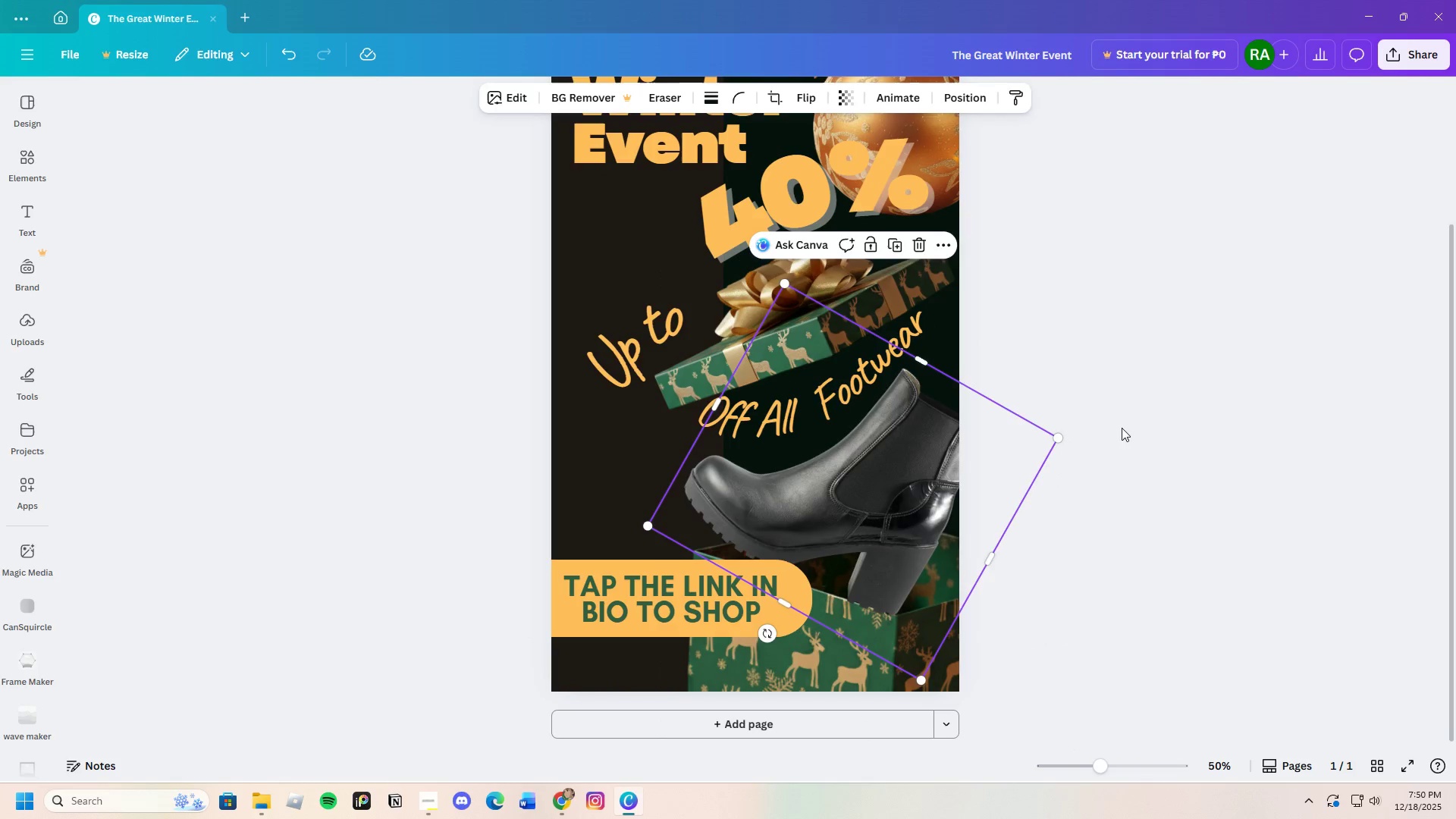 
left_click([1124, 428])
 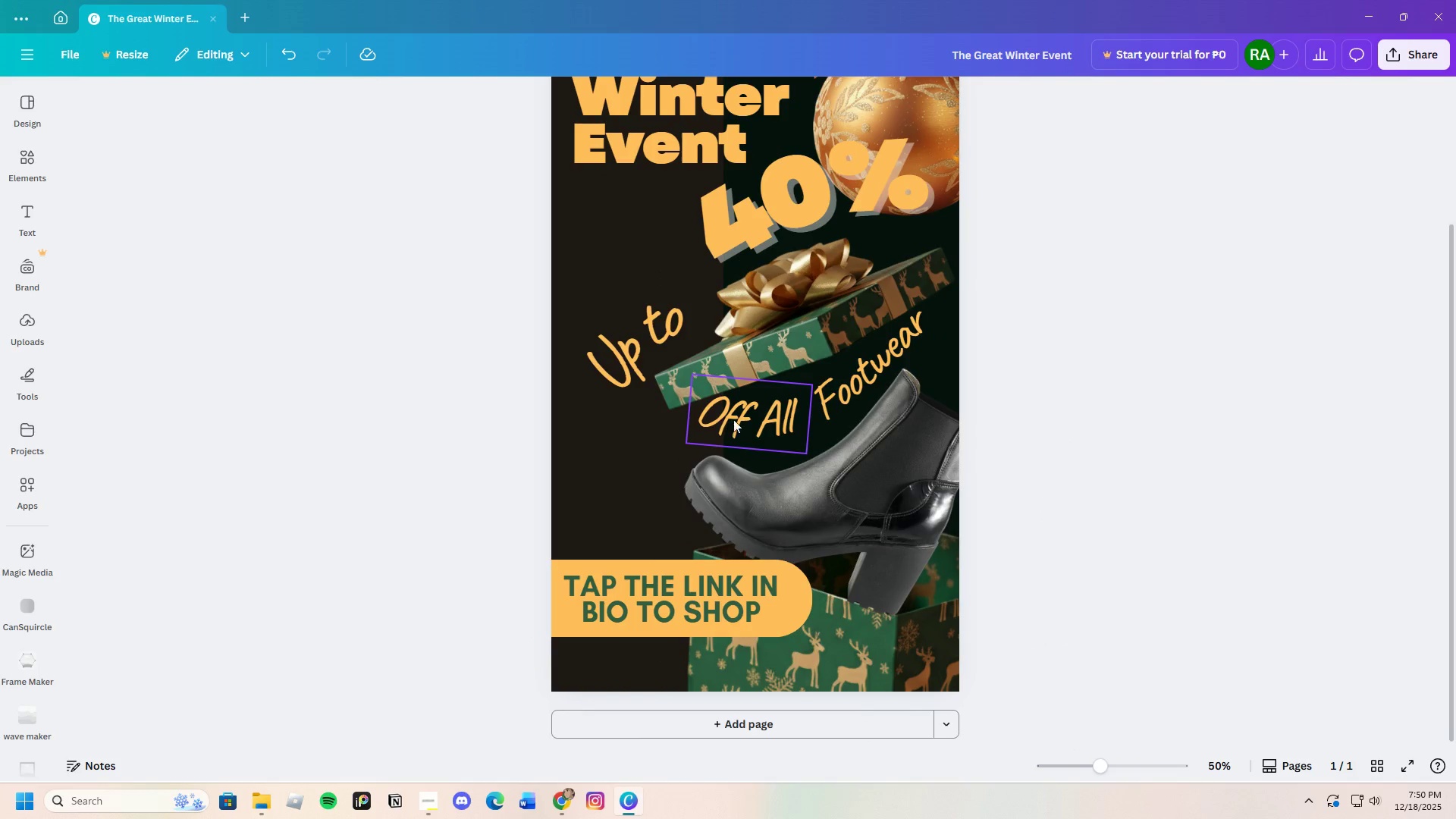 
left_click_drag(start_coordinate=[743, 416], to_coordinate=[731, 430])
 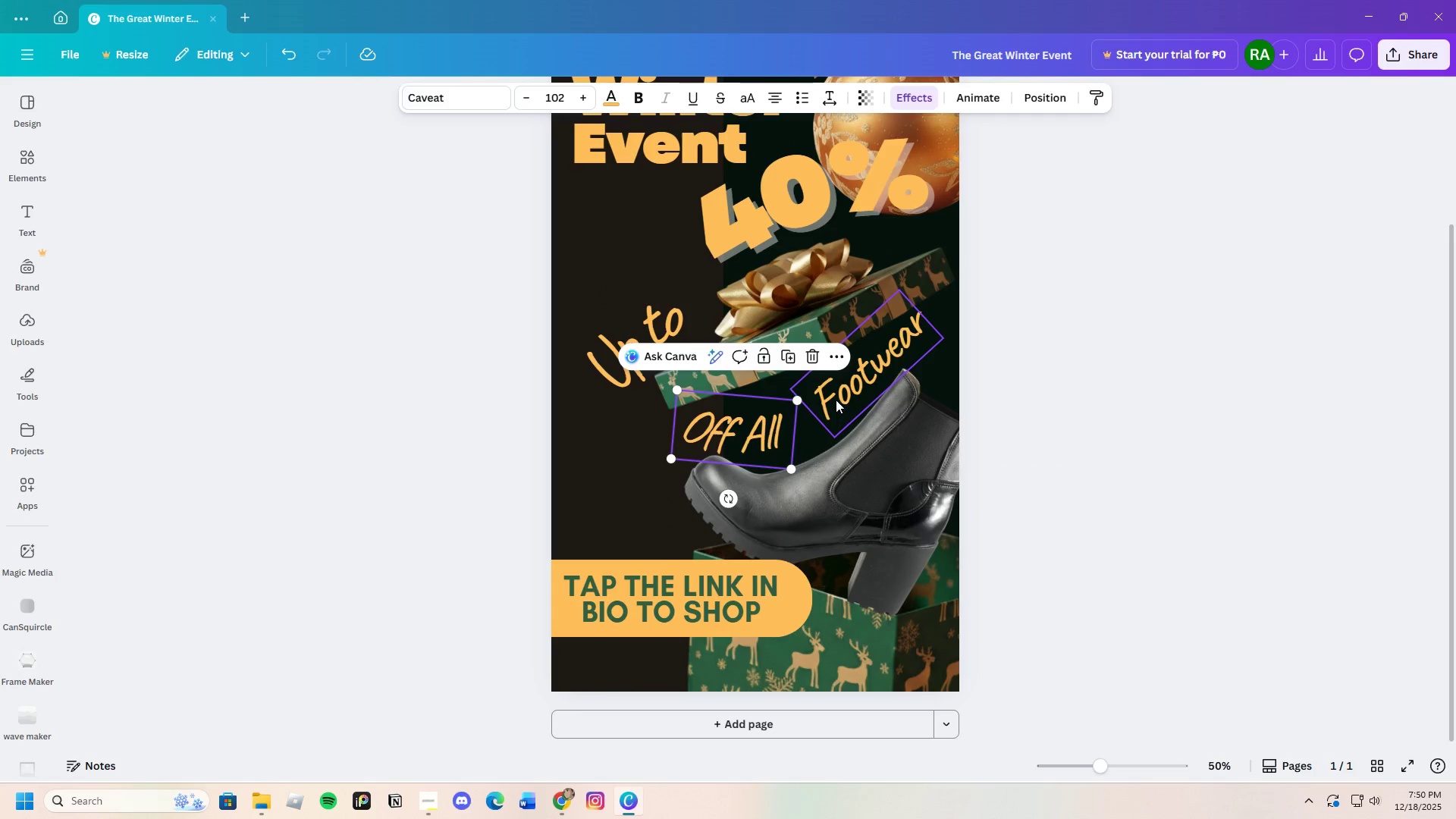 
left_click([836, 400])
 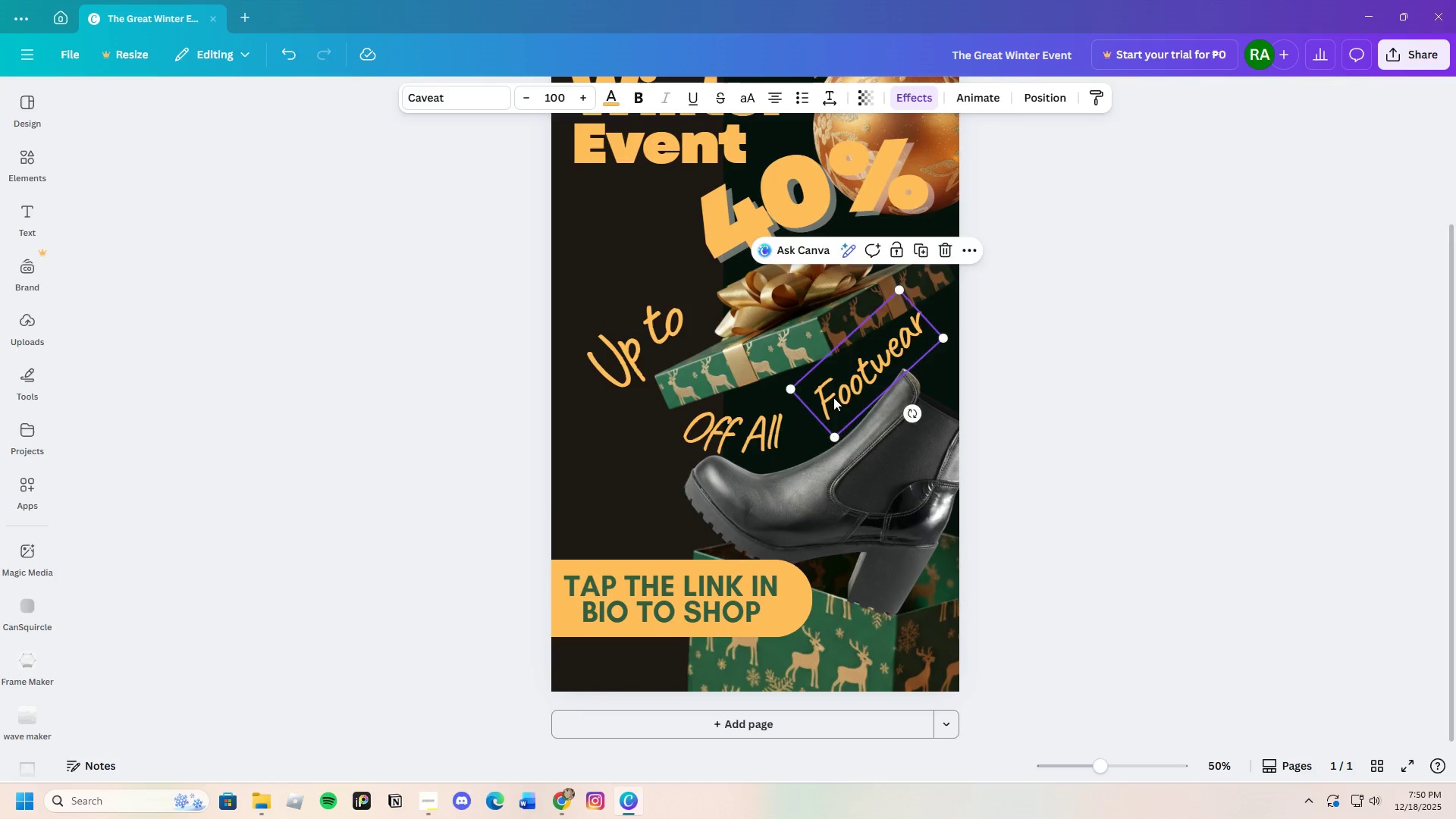 
left_click_drag(start_coordinate=[836, 397], to_coordinate=[827, 416])
 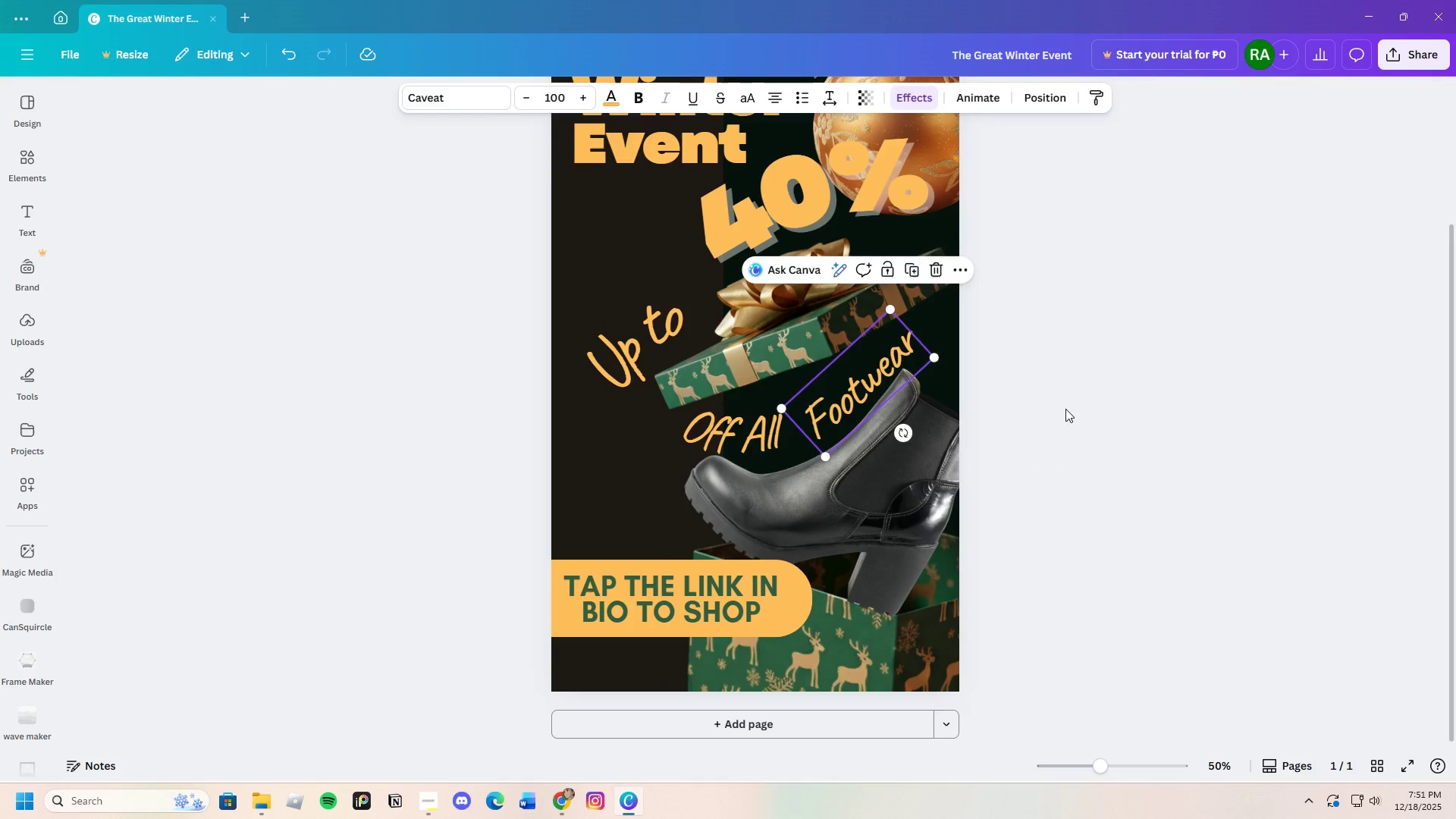 
left_click([1065, 409])
 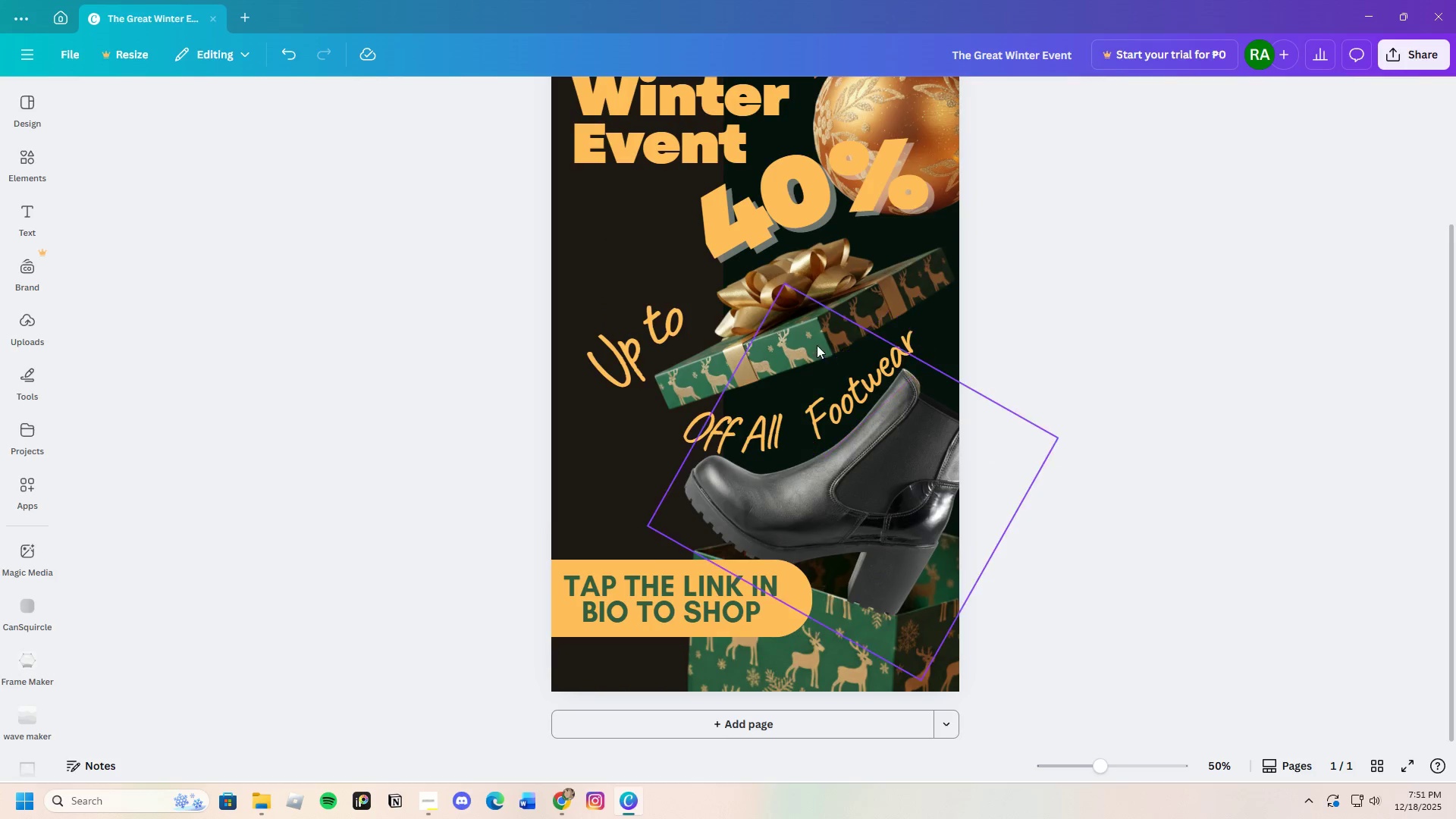 
left_click_drag(start_coordinate=[814, 333], to_coordinate=[817, 322])
 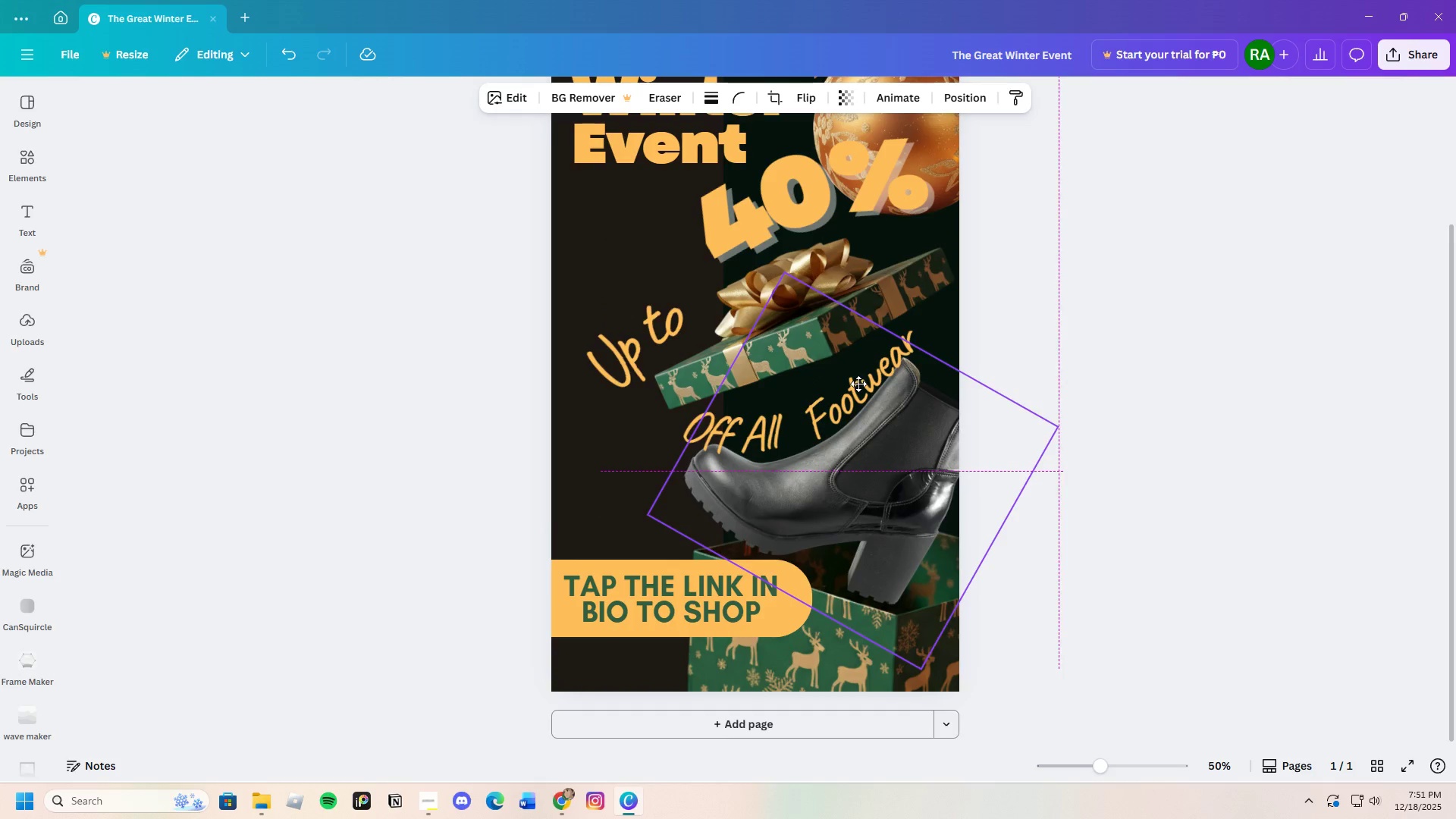 
left_click([862, 384])
 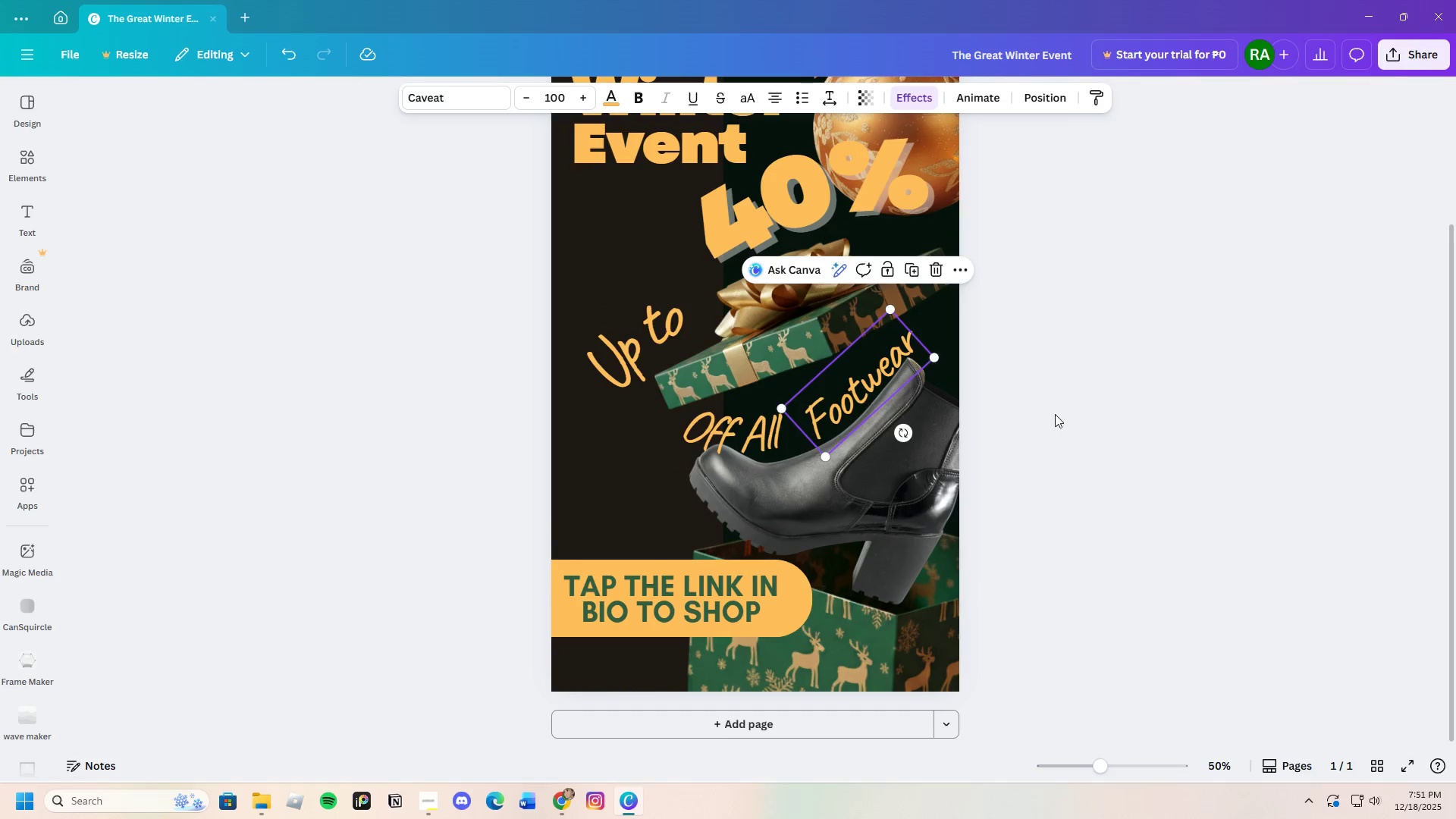 
left_click([1055, 414])
 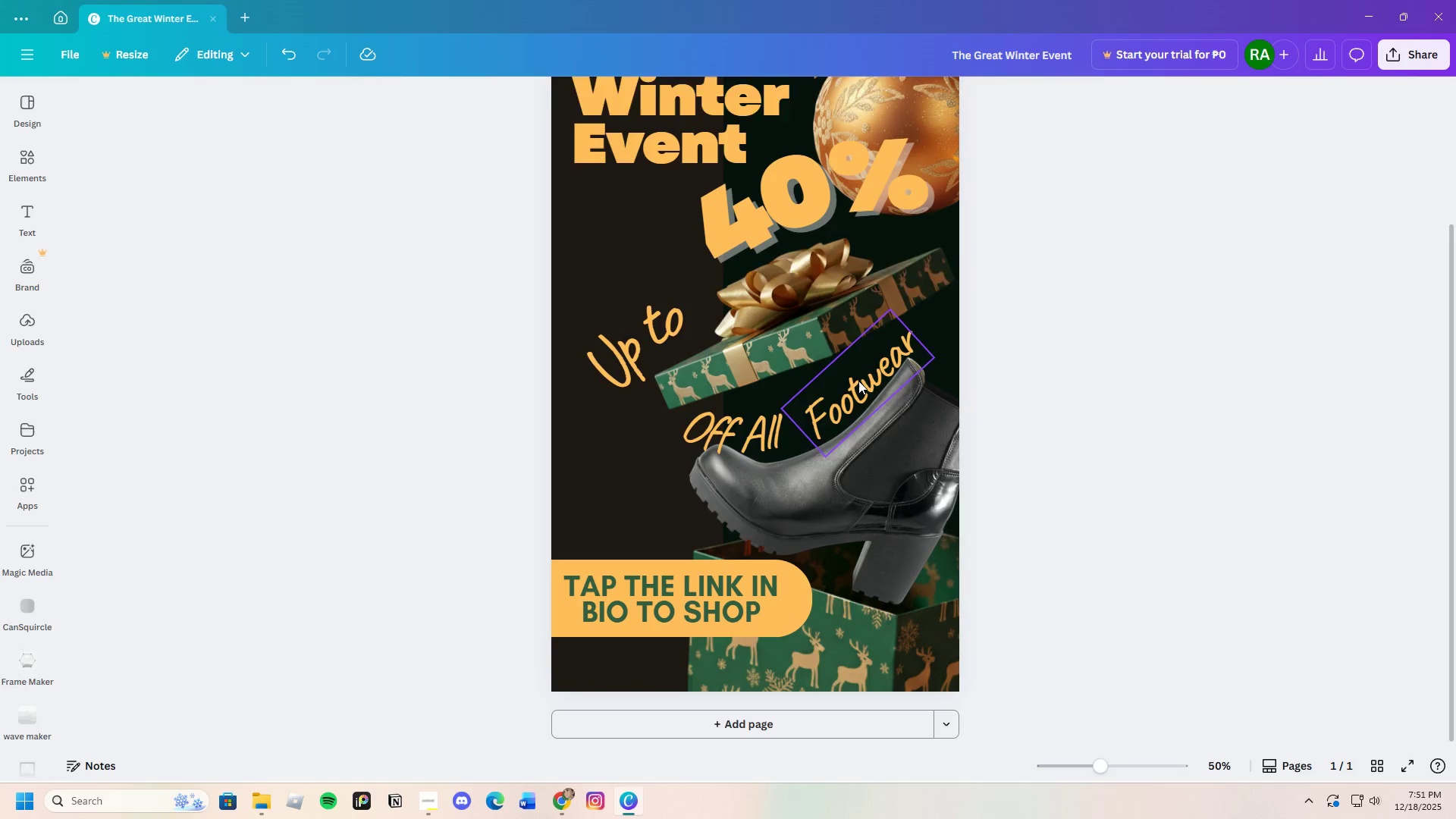 
left_click_drag(start_coordinate=[858, 381], to_coordinate=[861, 375])
 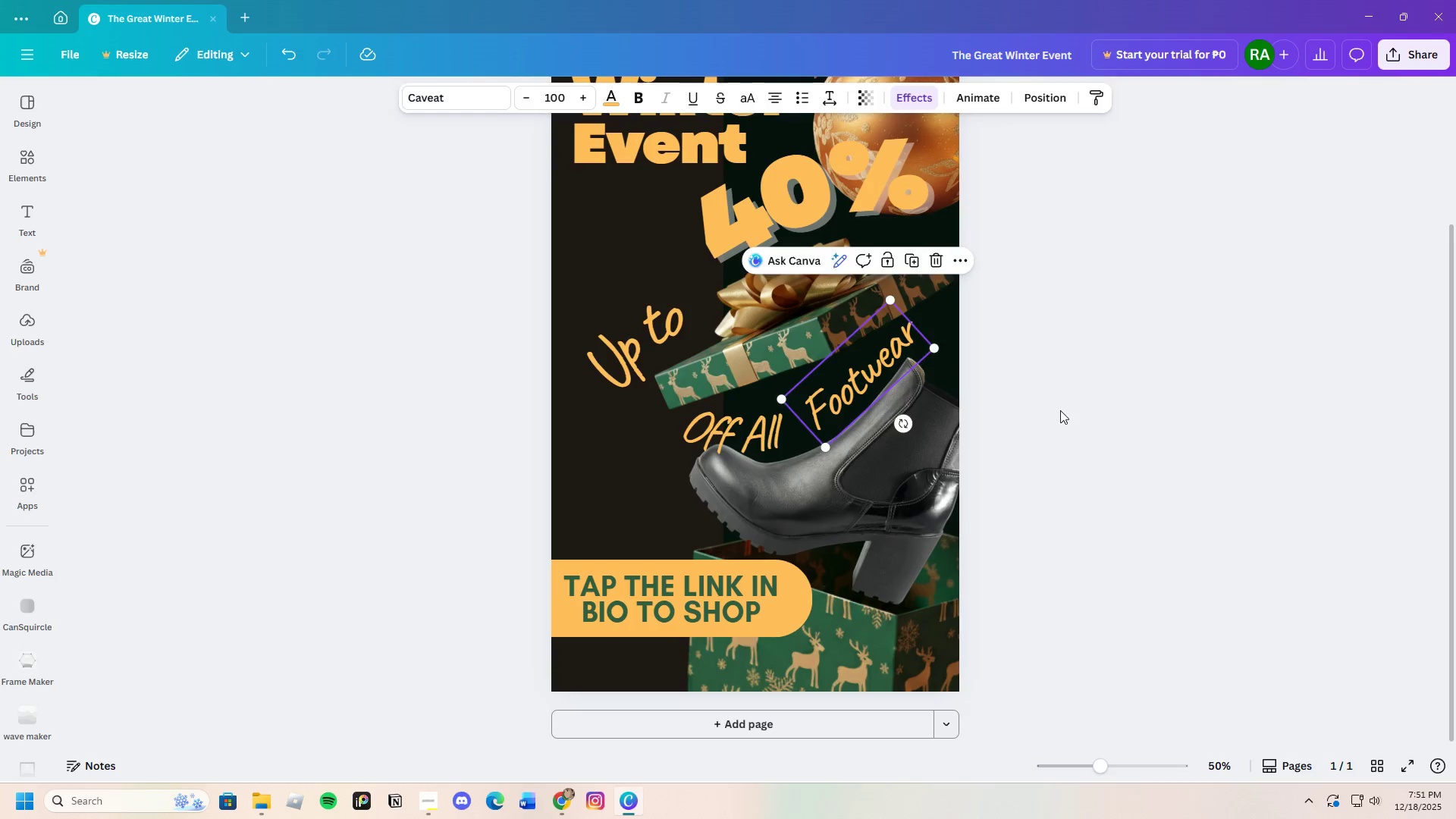 
left_click([1061, 410])
 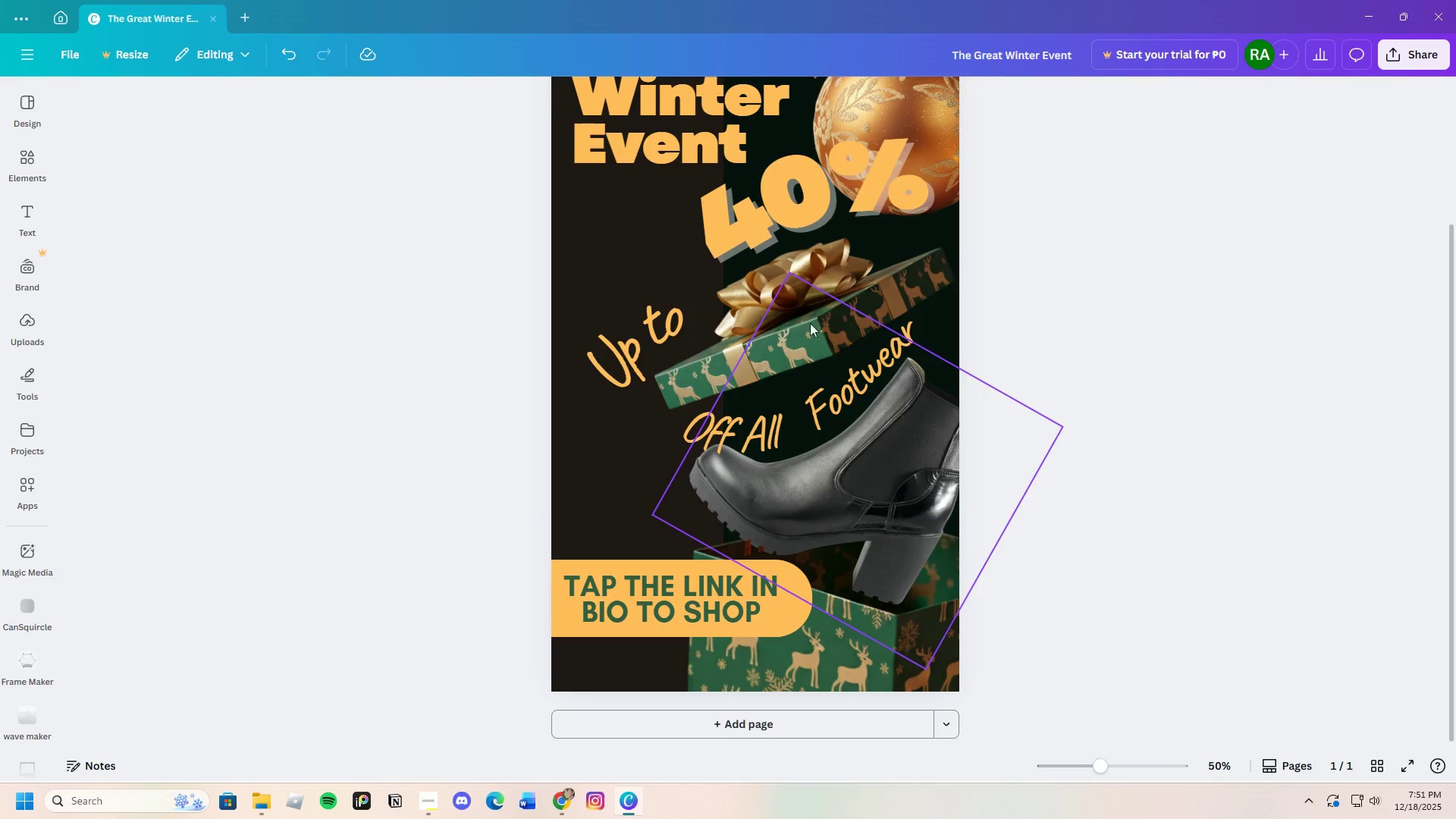 
left_click_drag(start_coordinate=[806, 321], to_coordinate=[802, 320])
 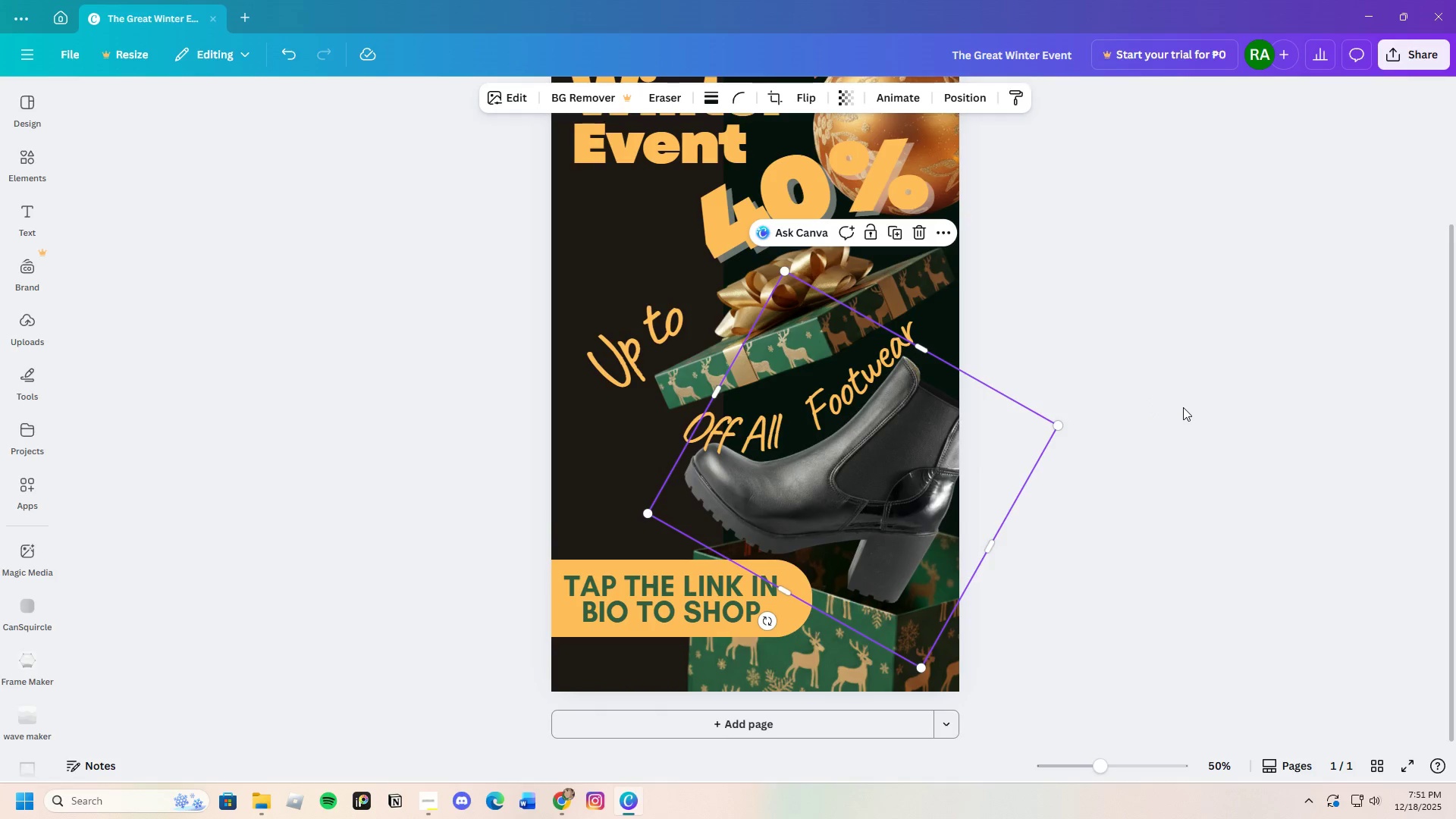 
left_click([1183, 407])
 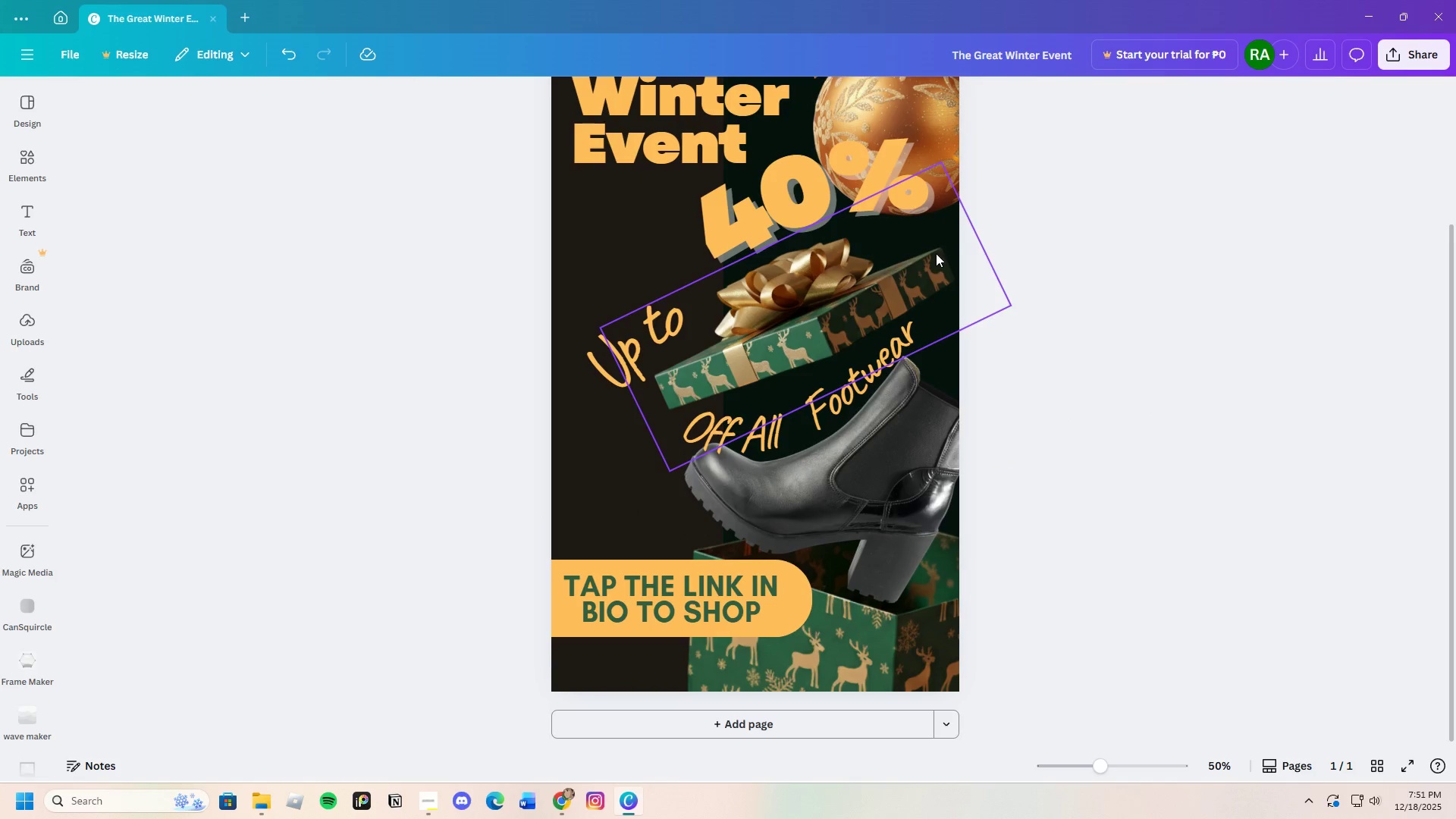 
left_click([934, 253])
 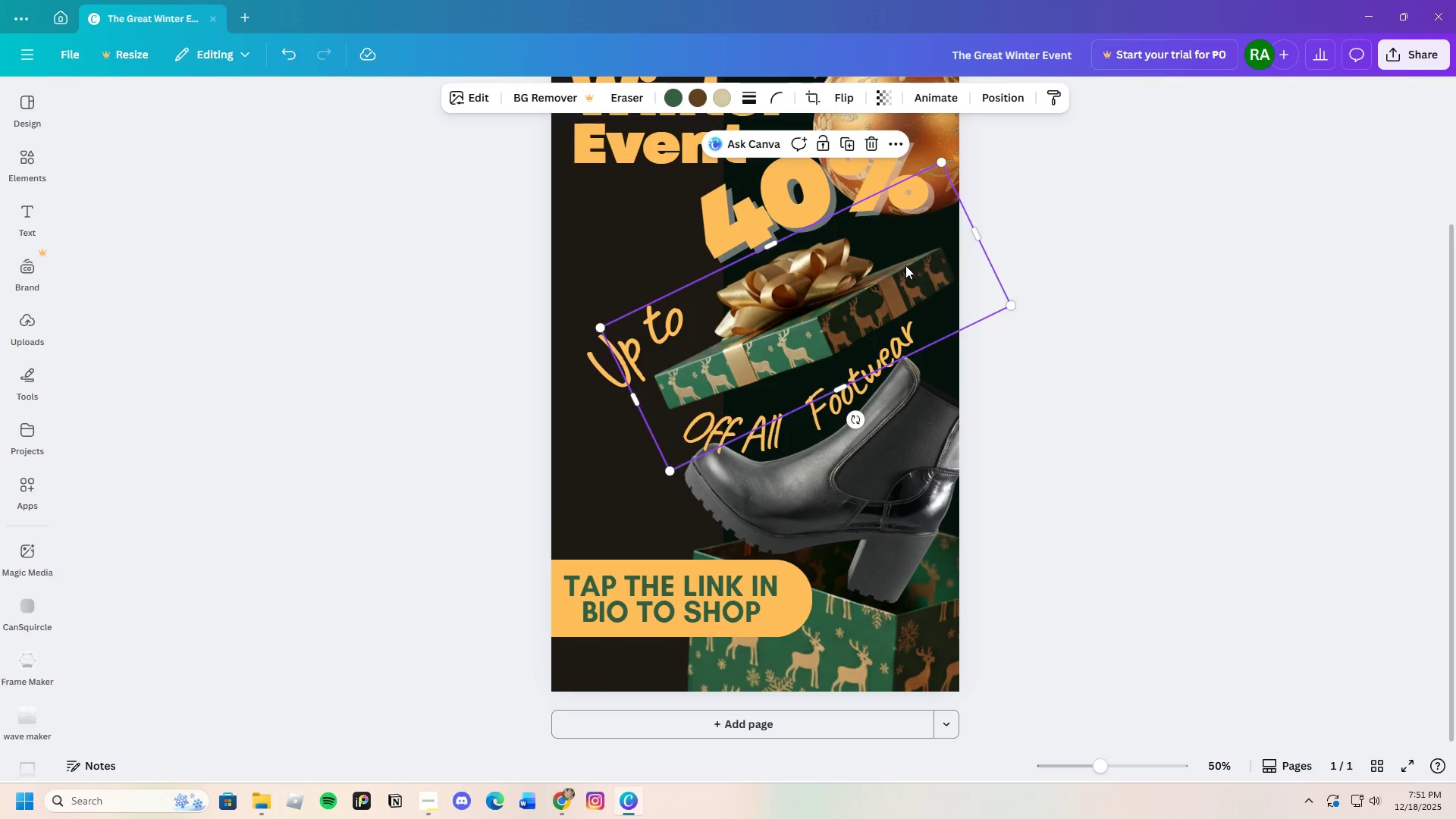 
left_click_drag(start_coordinate=[905, 265], to_coordinate=[891, 274])
 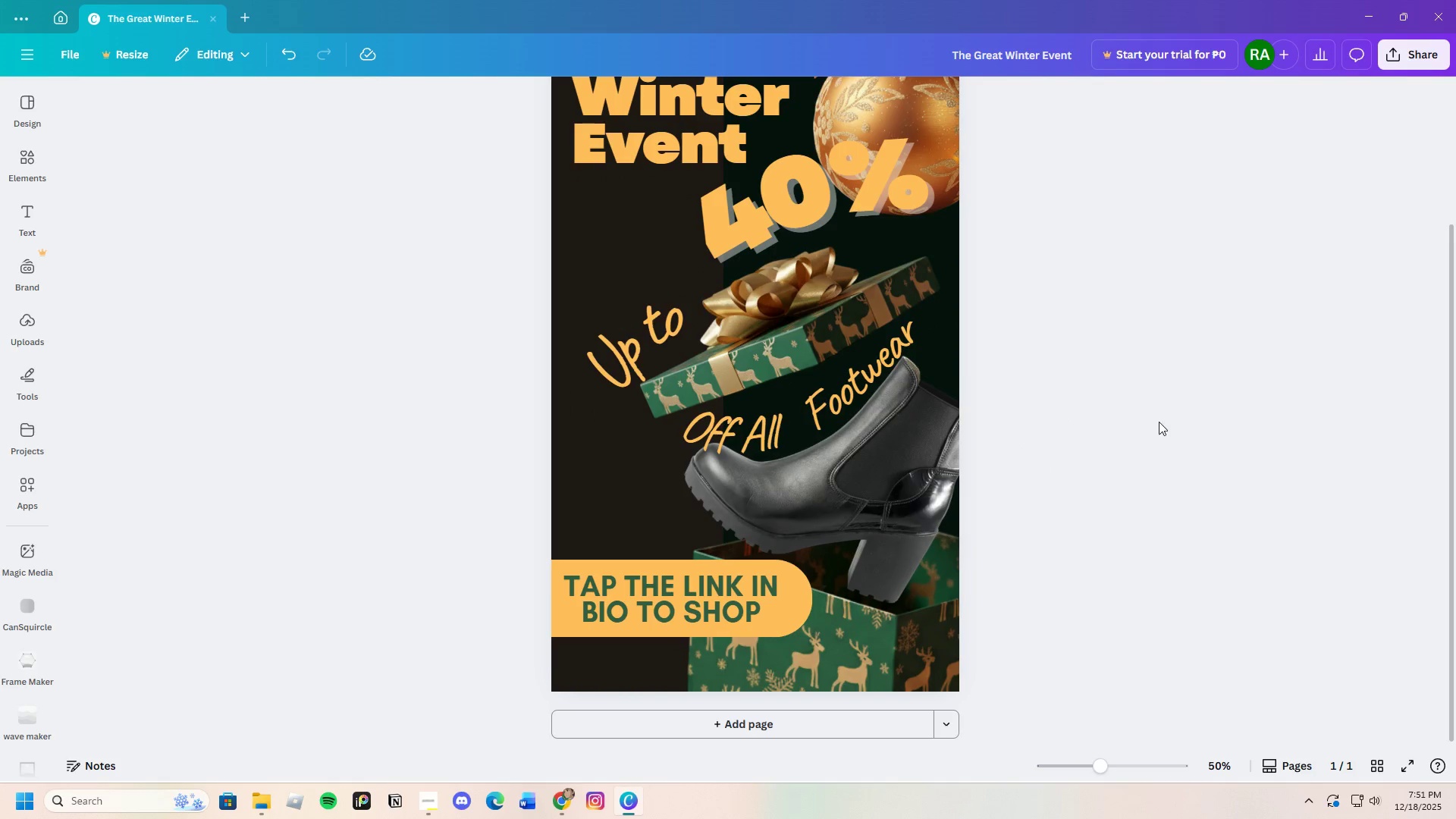 
scroll: coordinate [1161, 431], scroll_direction: up, amount: 1.0
 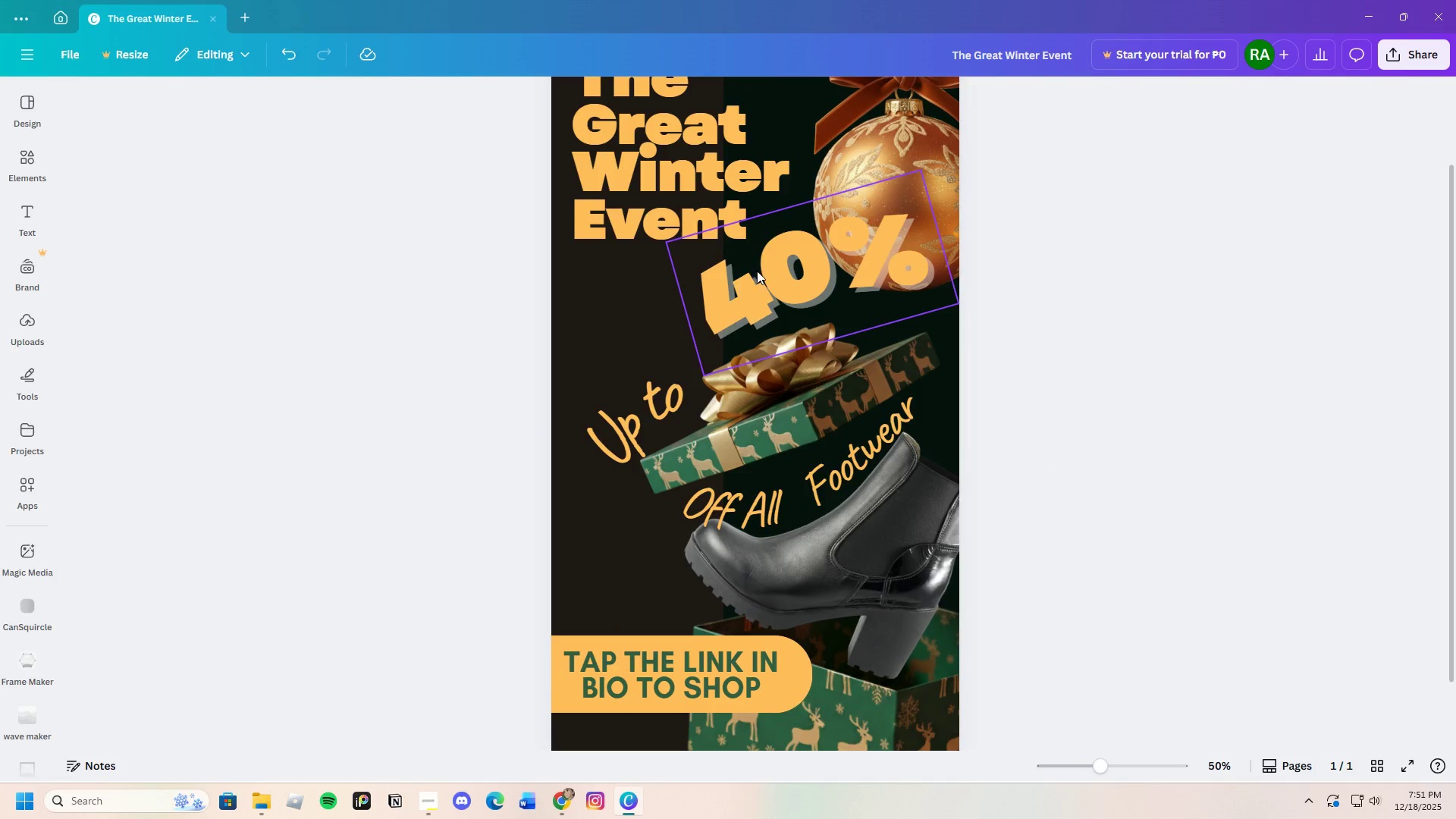 
left_click_drag(start_coordinate=[773, 265], to_coordinate=[776, 273])
 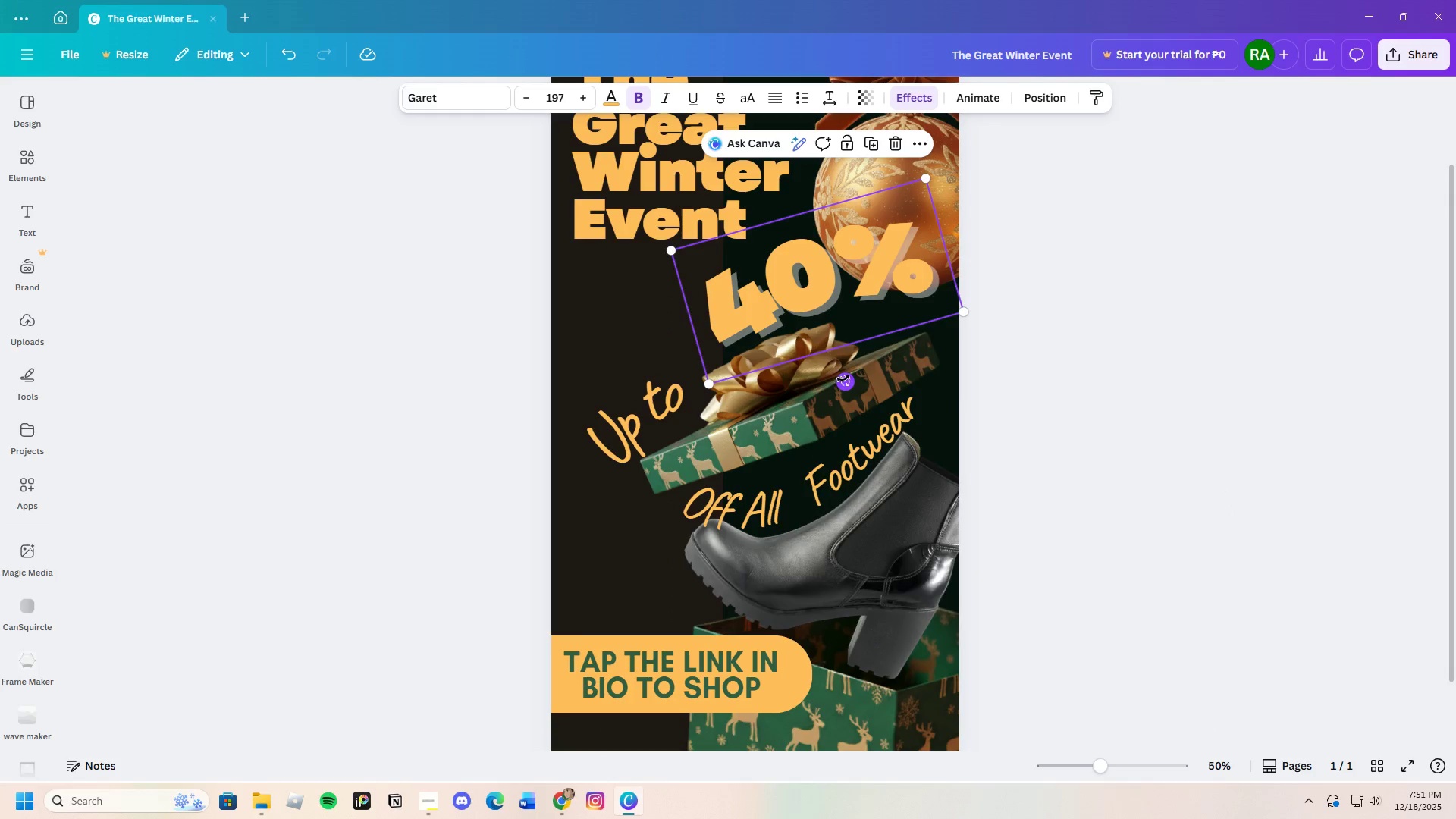 
left_click_drag(start_coordinate=[849, 381], to_coordinate=[842, 391])
 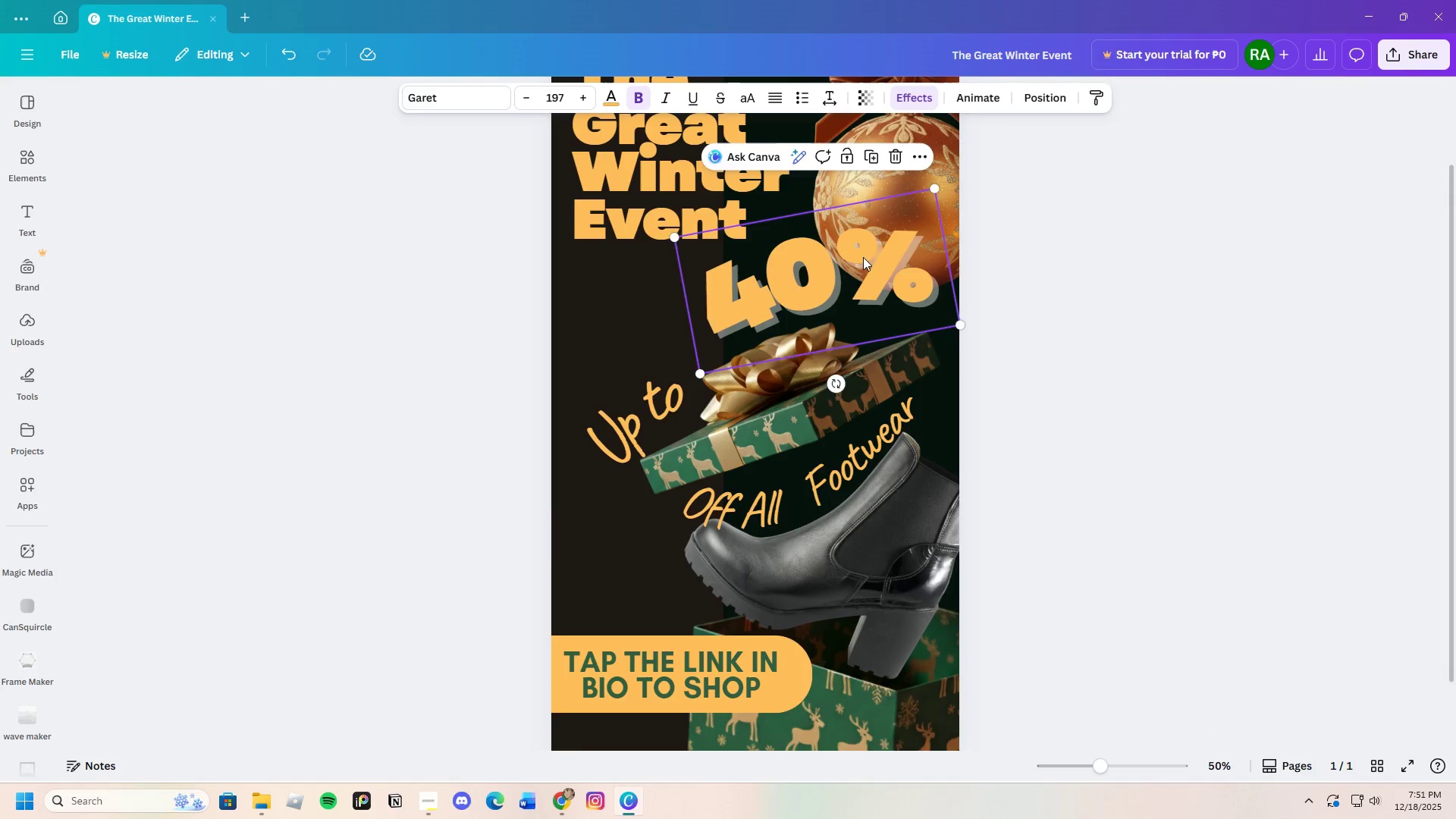 
left_click_drag(start_coordinate=[863, 257], to_coordinate=[866, 262])
 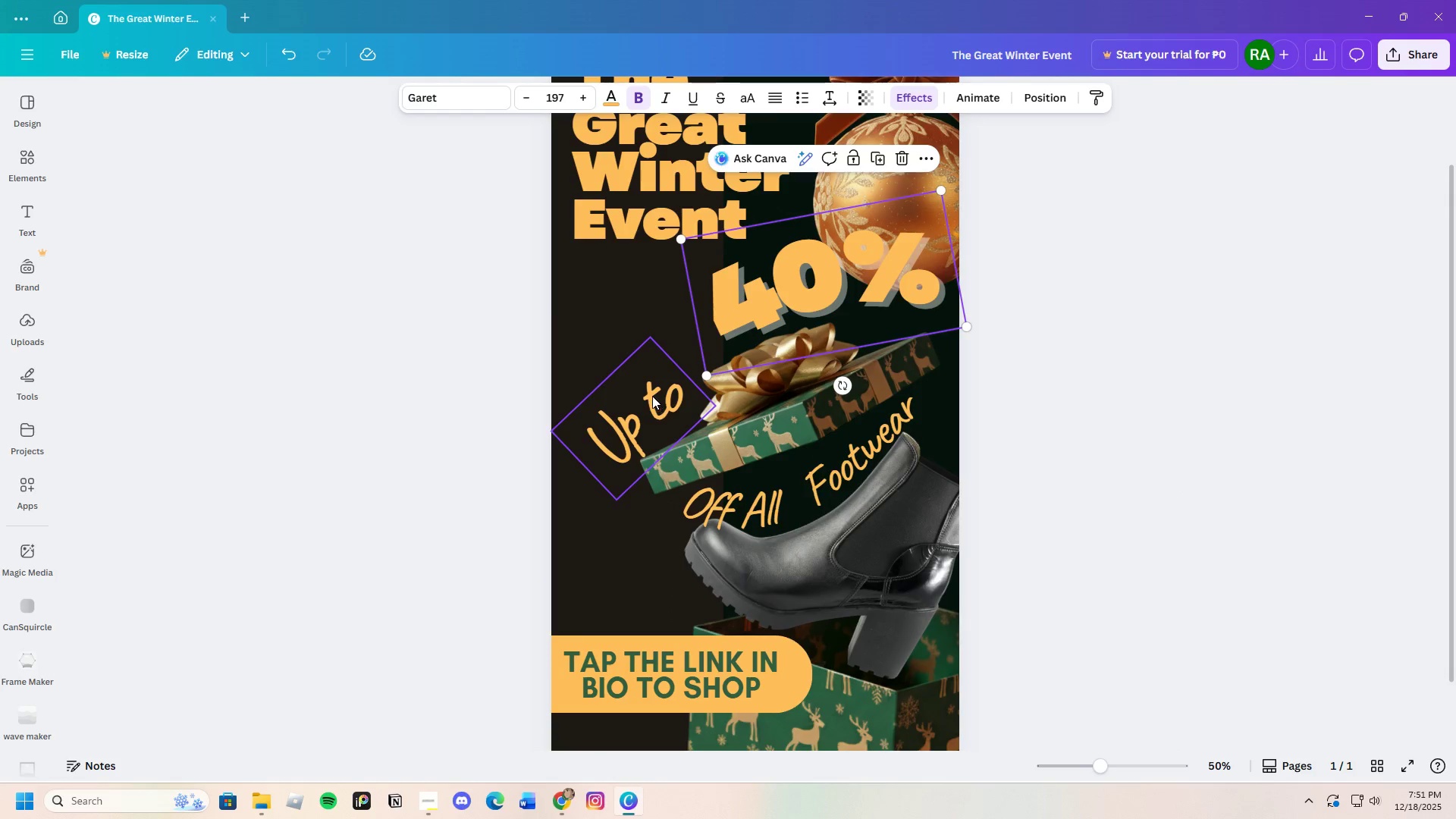 
left_click_drag(start_coordinate=[652, 396], to_coordinate=[664, 371])
 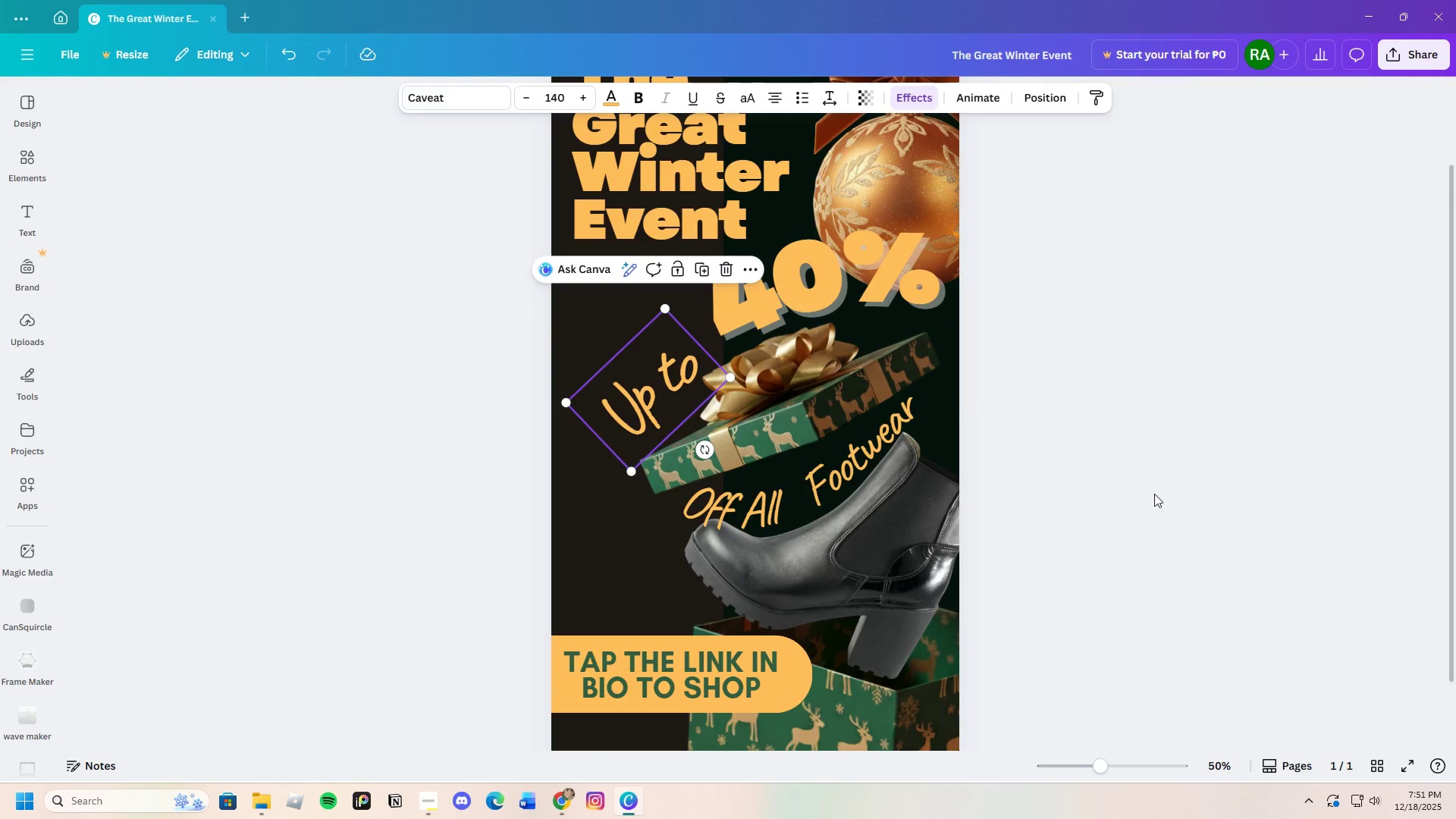 
left_click([1155, 494])
 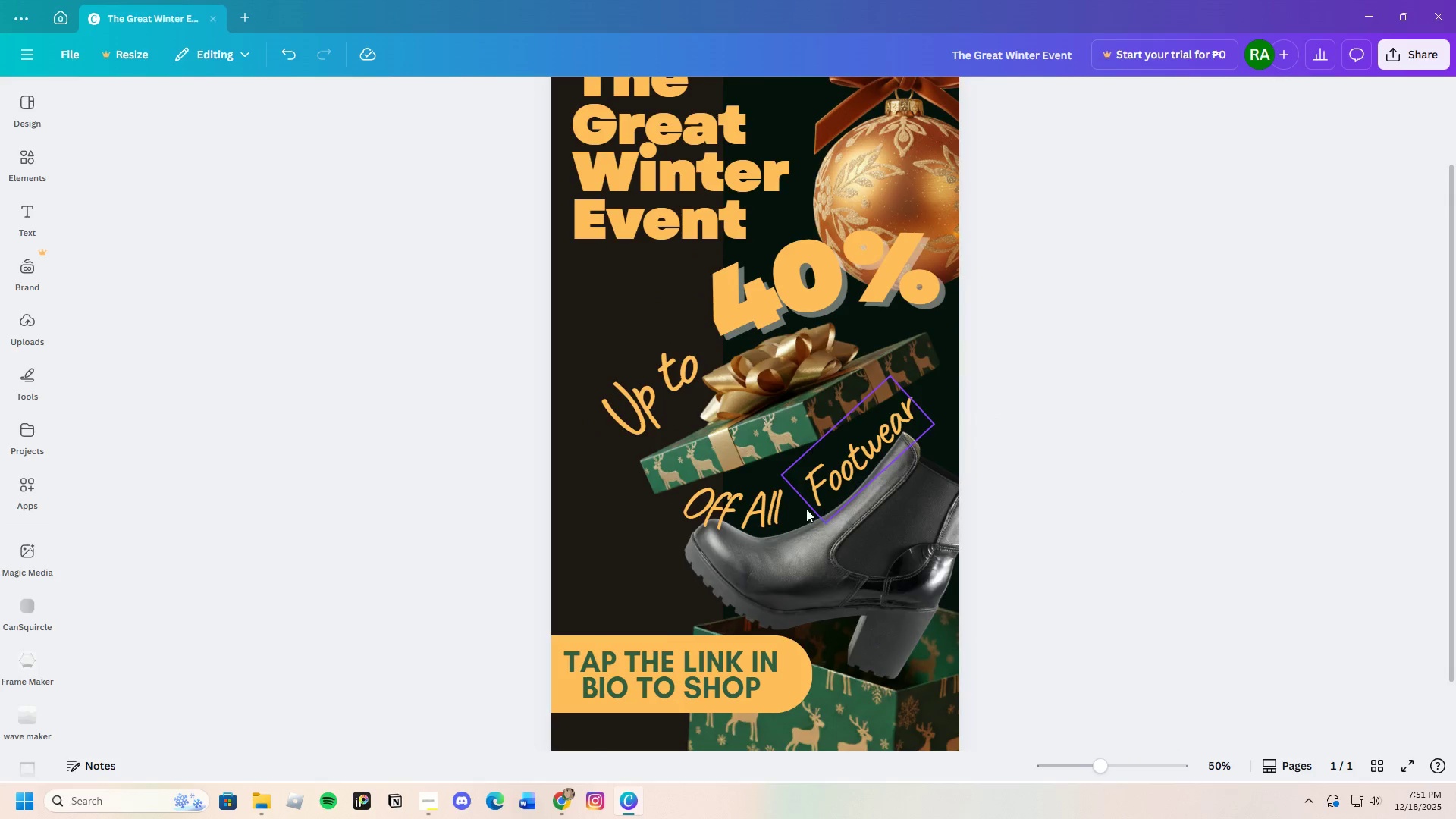 
left_click([745, 512])
 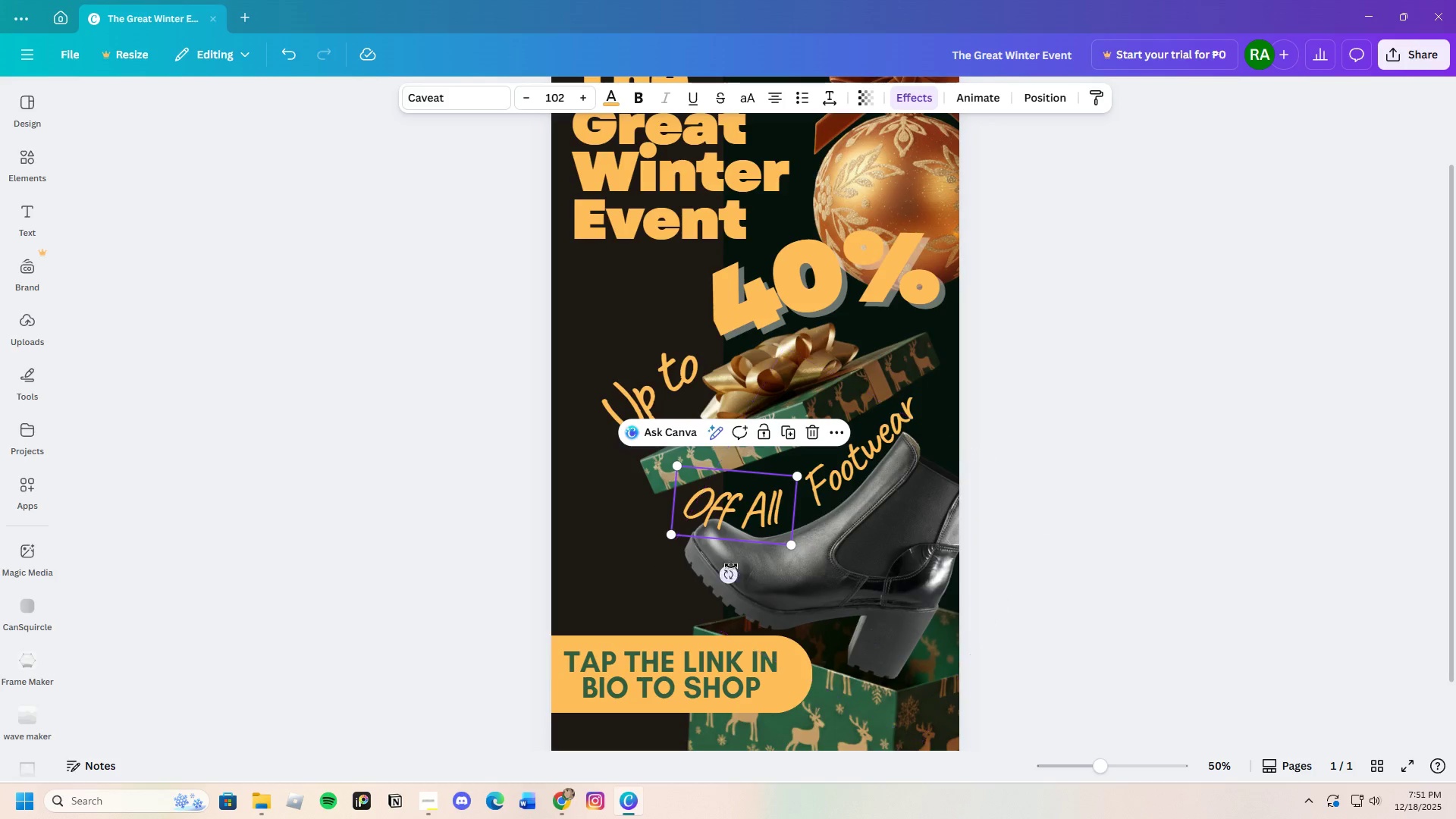 
left_click_drag(start_coordinate=[730, 569], to_coordinate=[713, 571])
 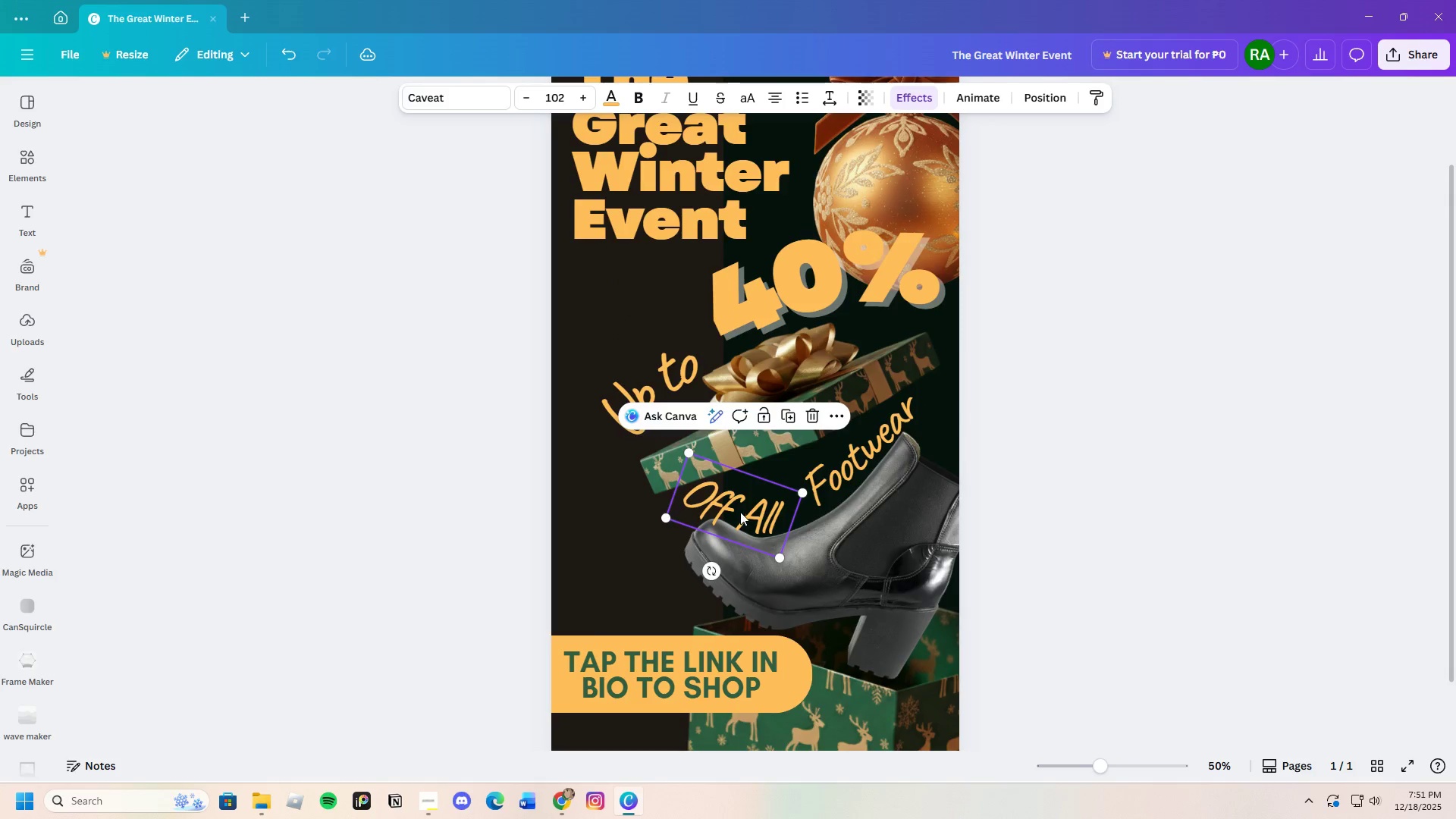 
left_click_drag(start_coordinate=[740, 512], to_coordinate=[749, 509])
 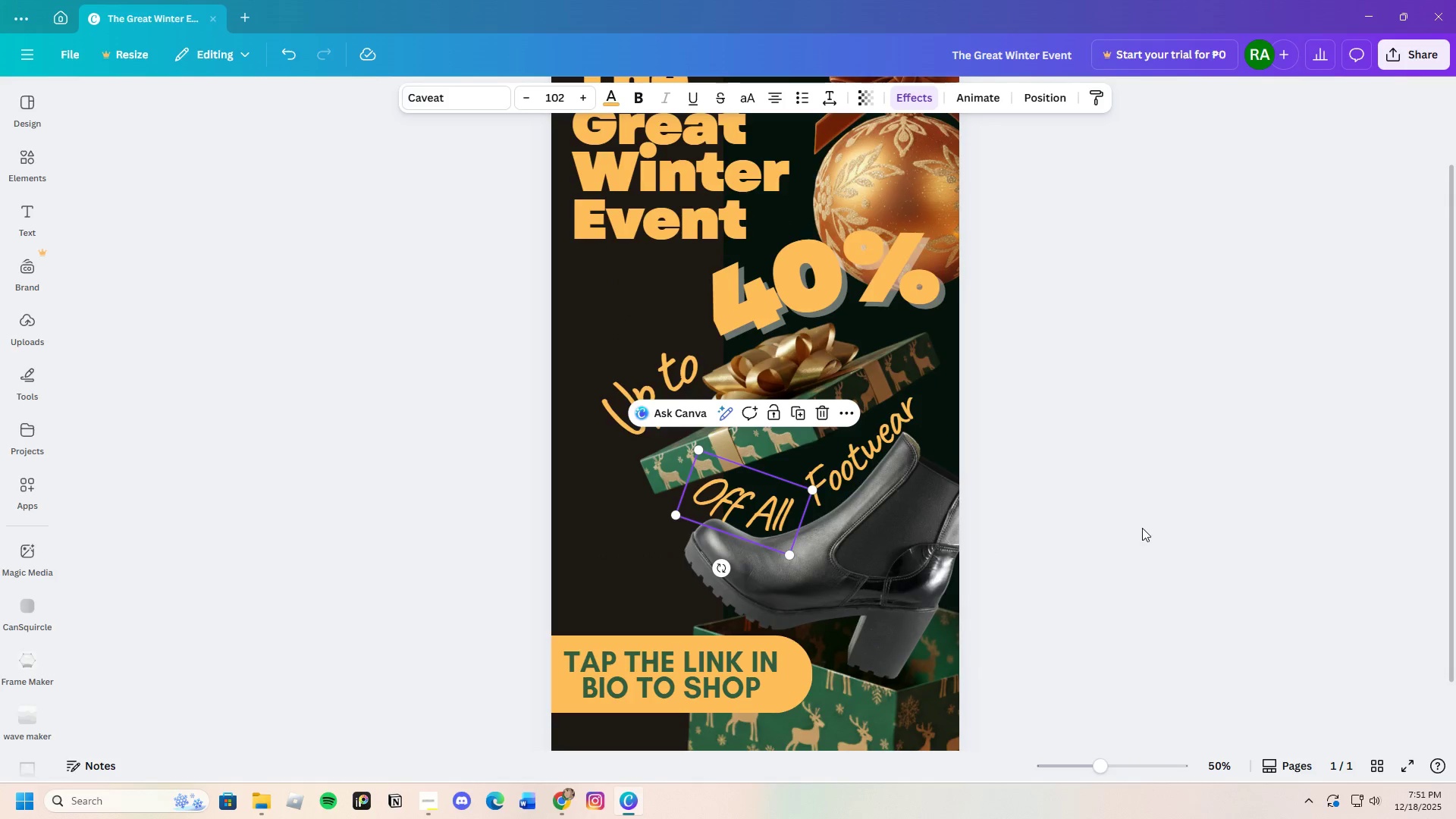 
left_click([1142, 528])
 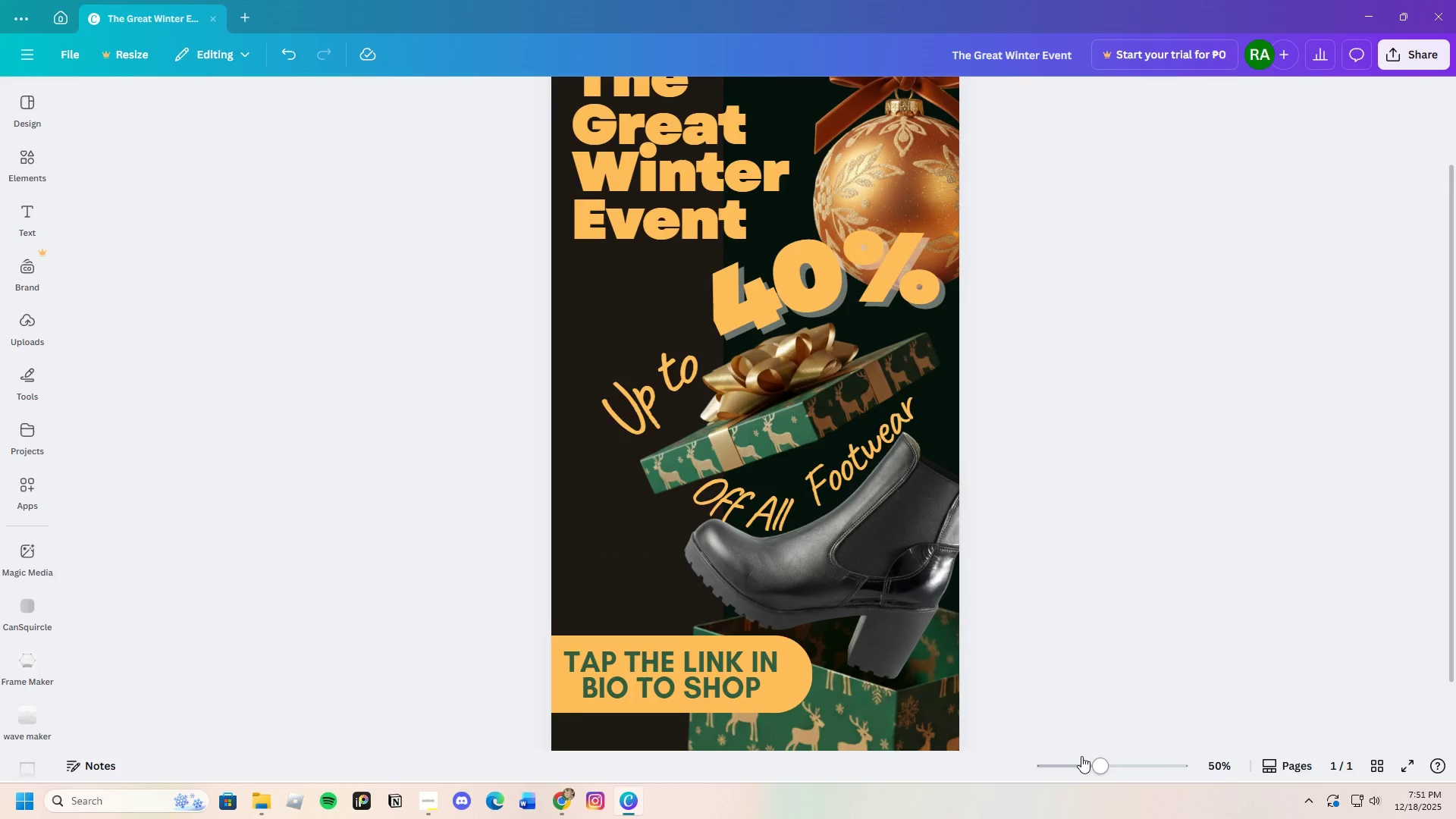 
left_click_drag(start_coordinate=[1095, 760], to_coordinate=[1085, 772])
 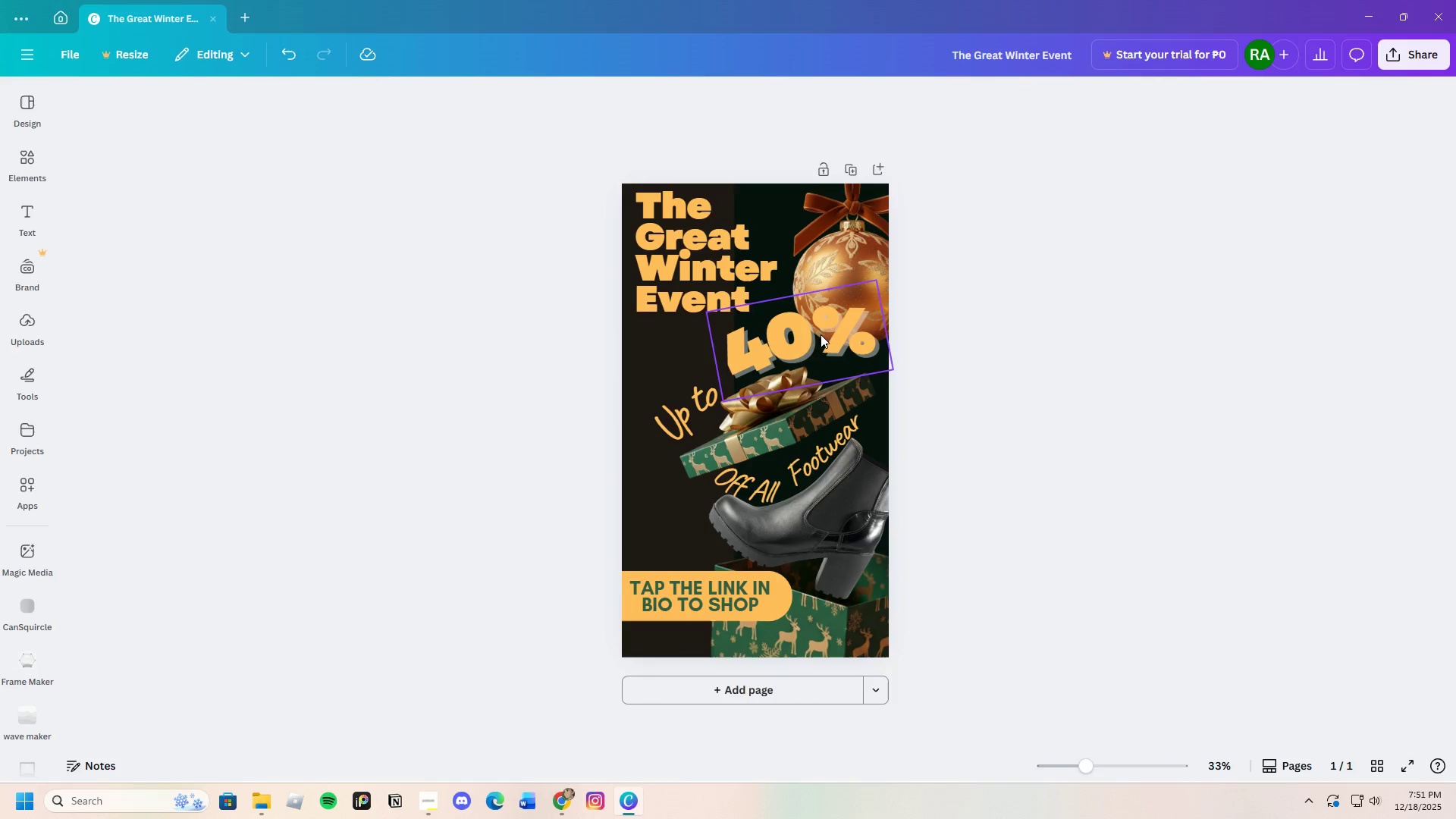 
left_click([718, 260])
 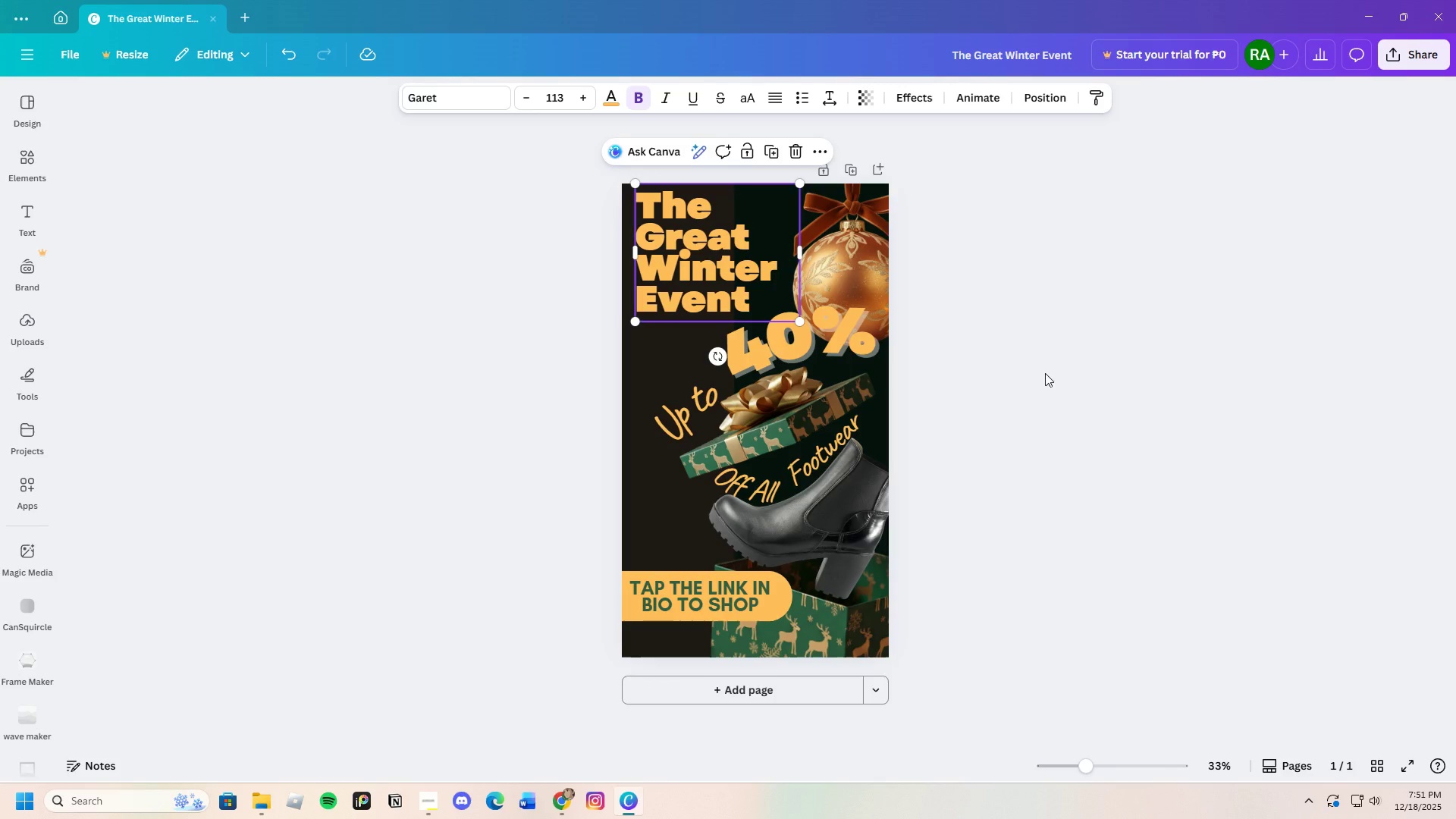 
left_click([1087, 388])
 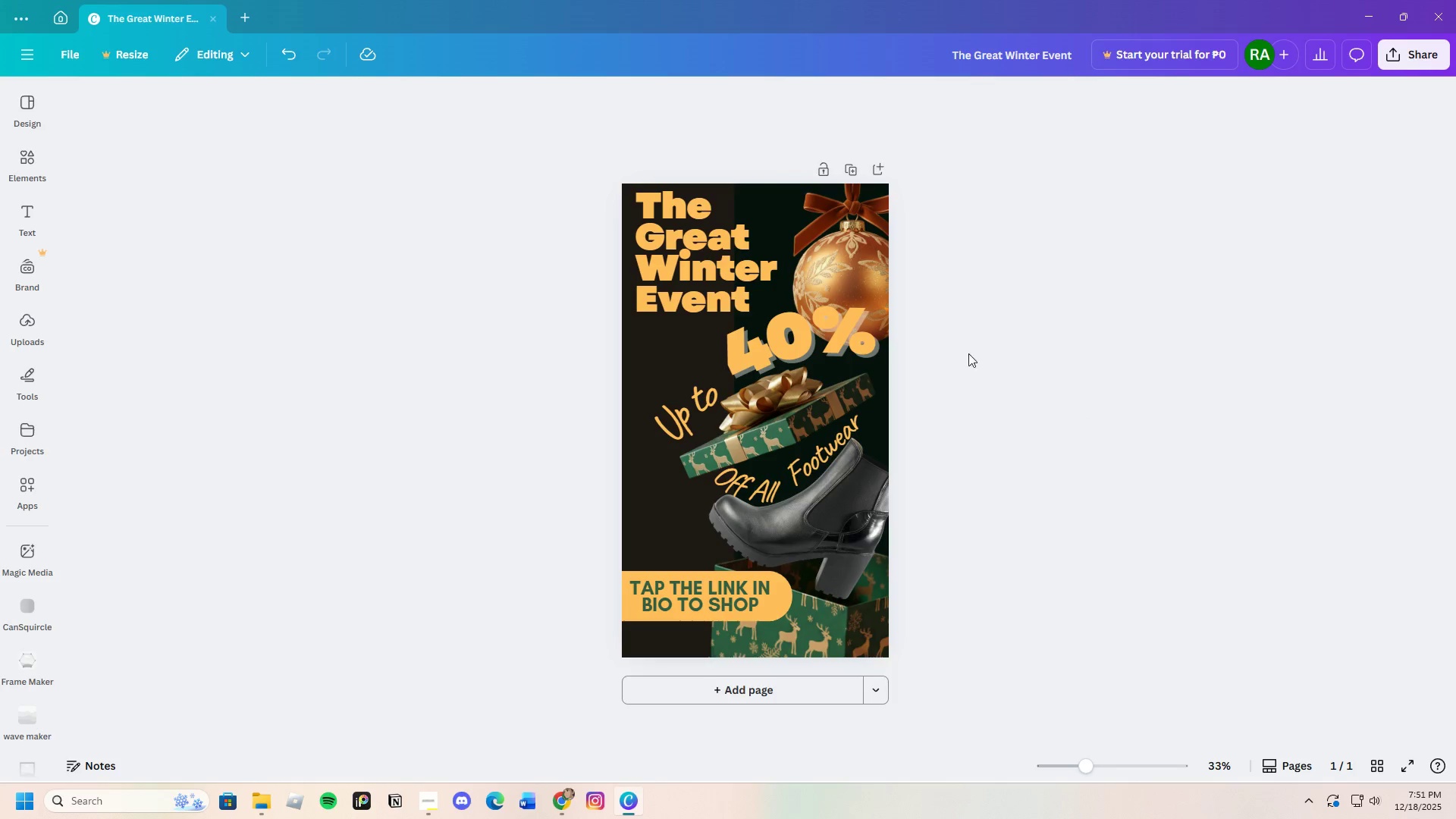 
left_click_drag(start_coordinate=[1094, 768], to_coordinate=[1103, 773])
 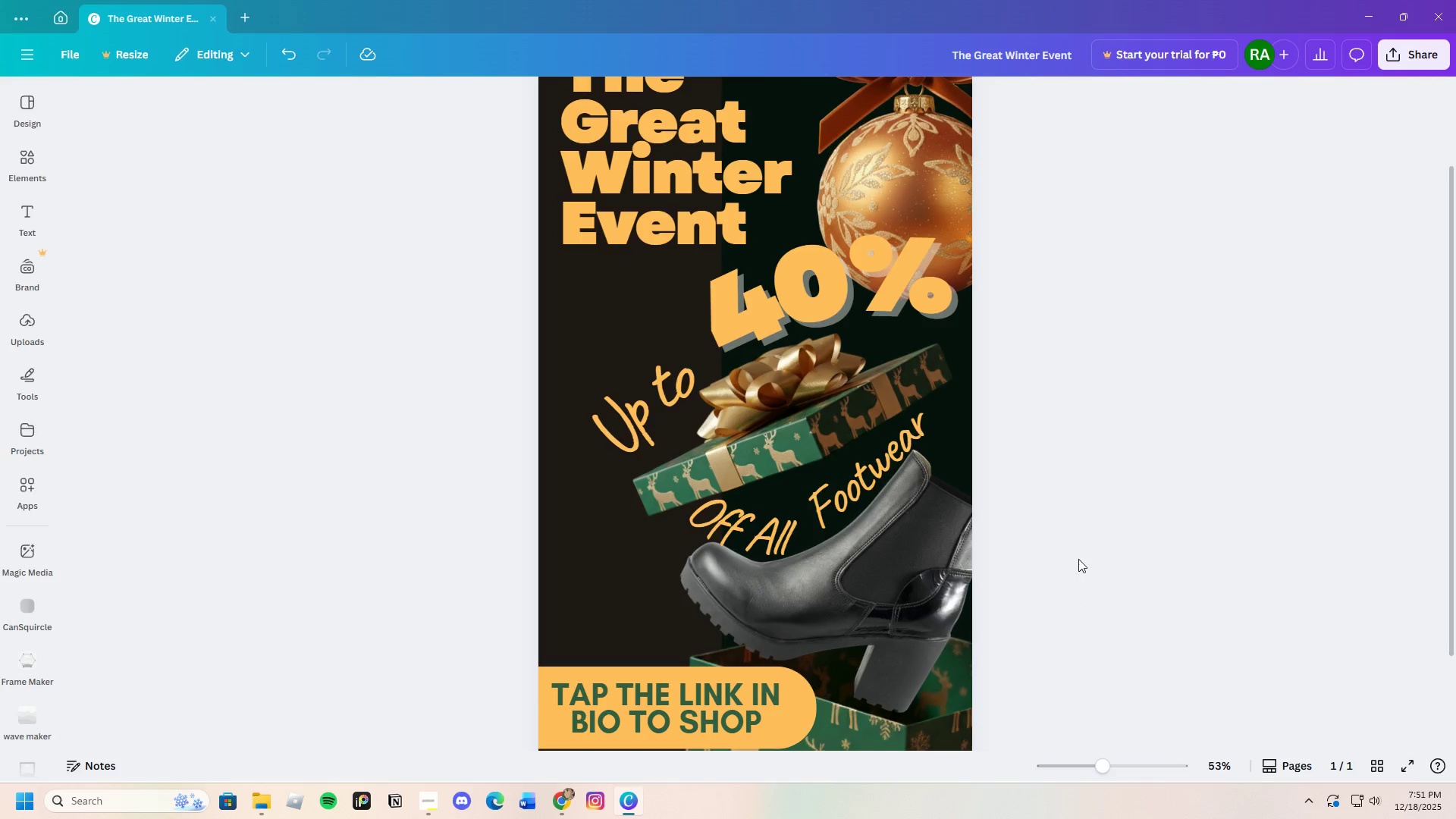 
scroll: coordinate [1078, 557], scroll_direction: up, amount: 1.0
 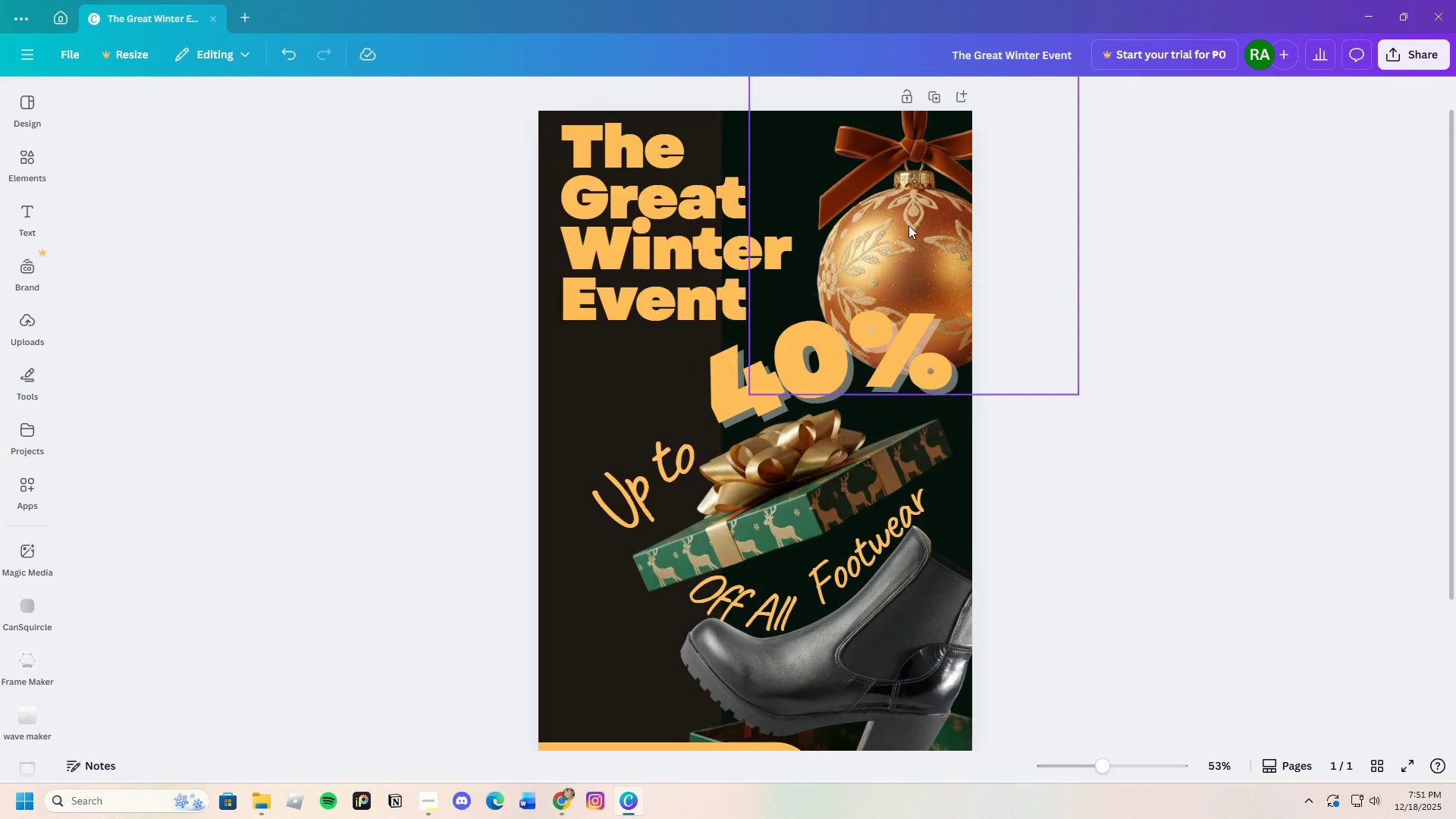 
left_click([904, 214])
 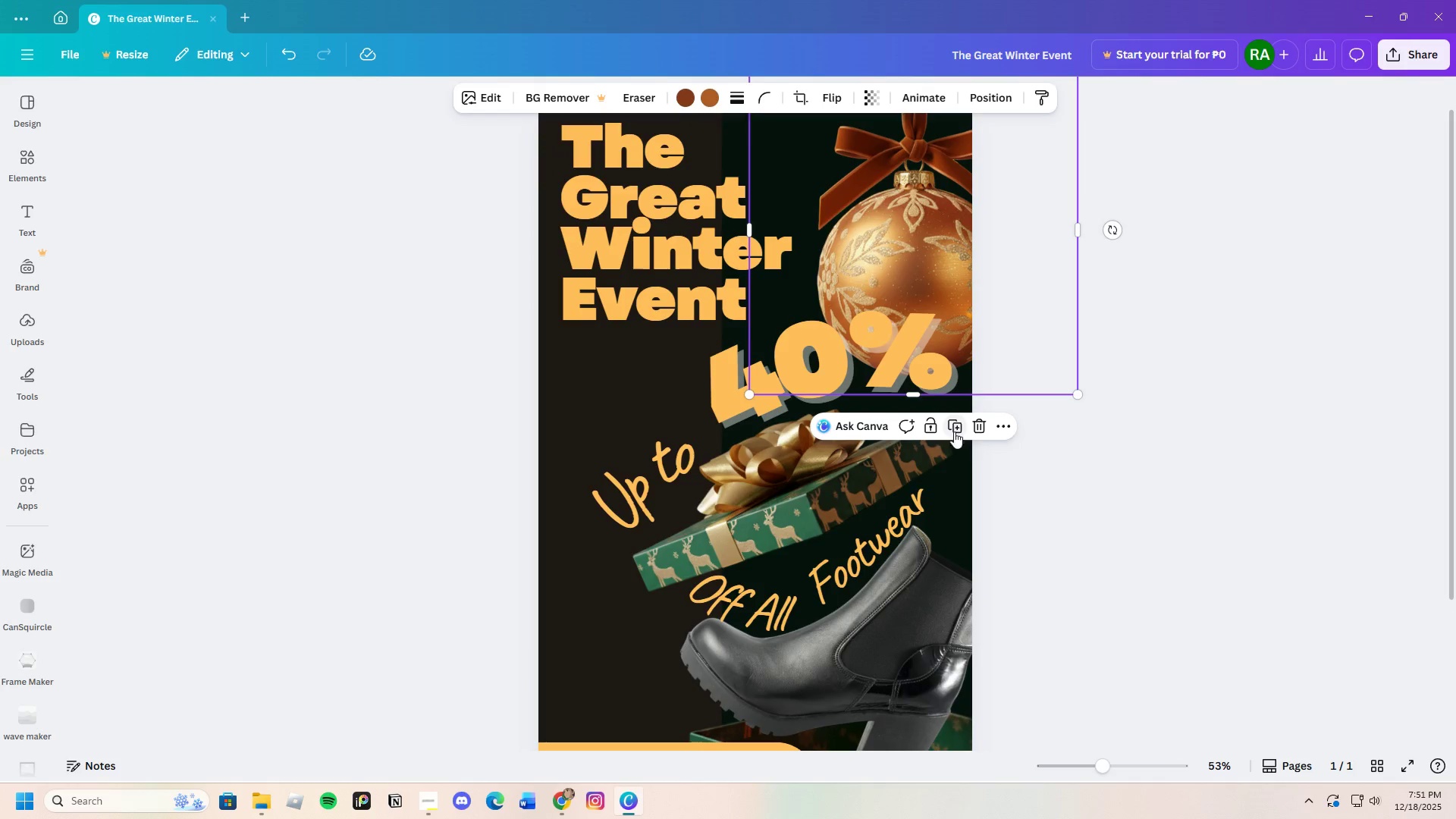 
left_click([974, 425])
 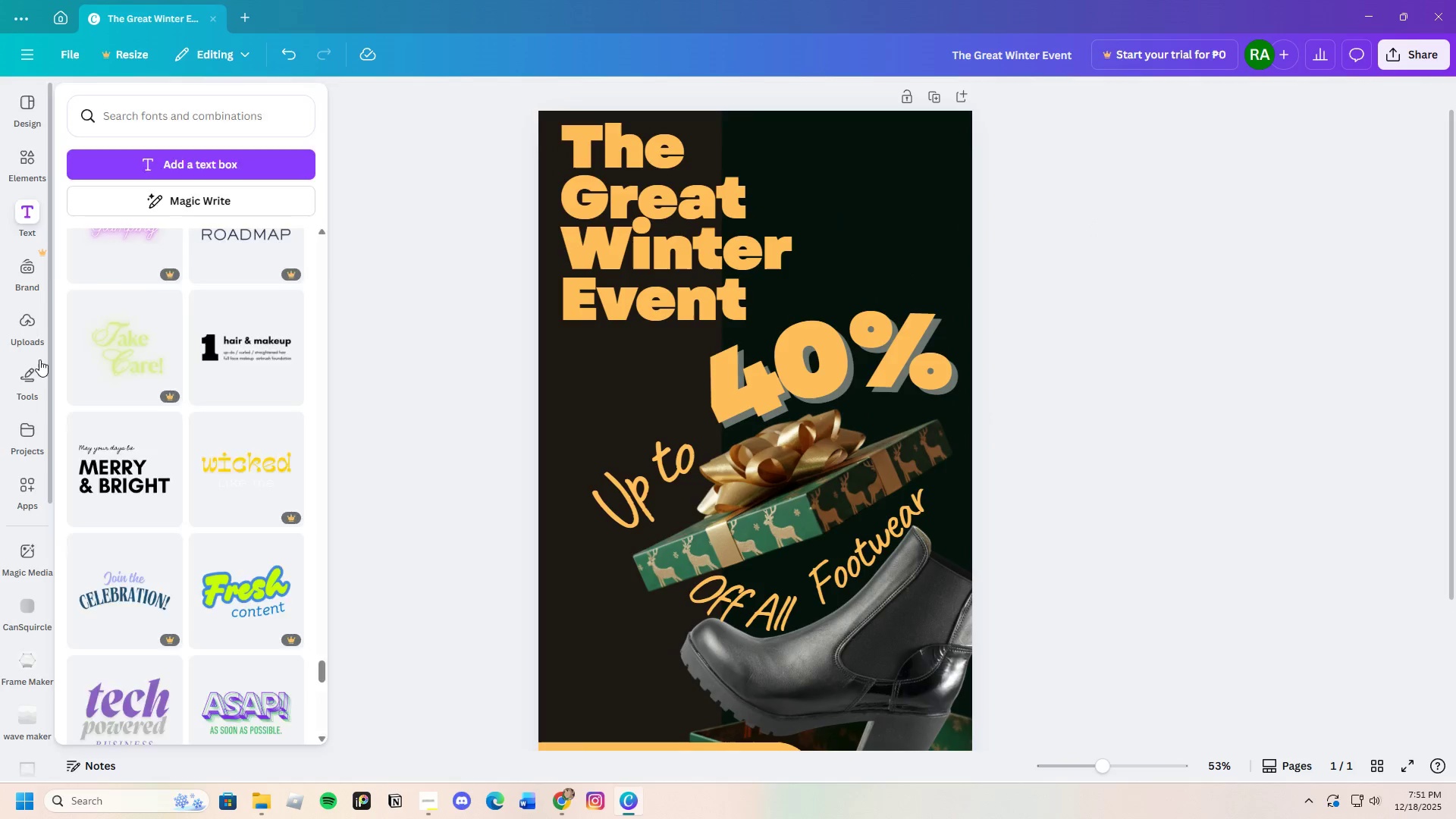 
left_click([19, 319])
 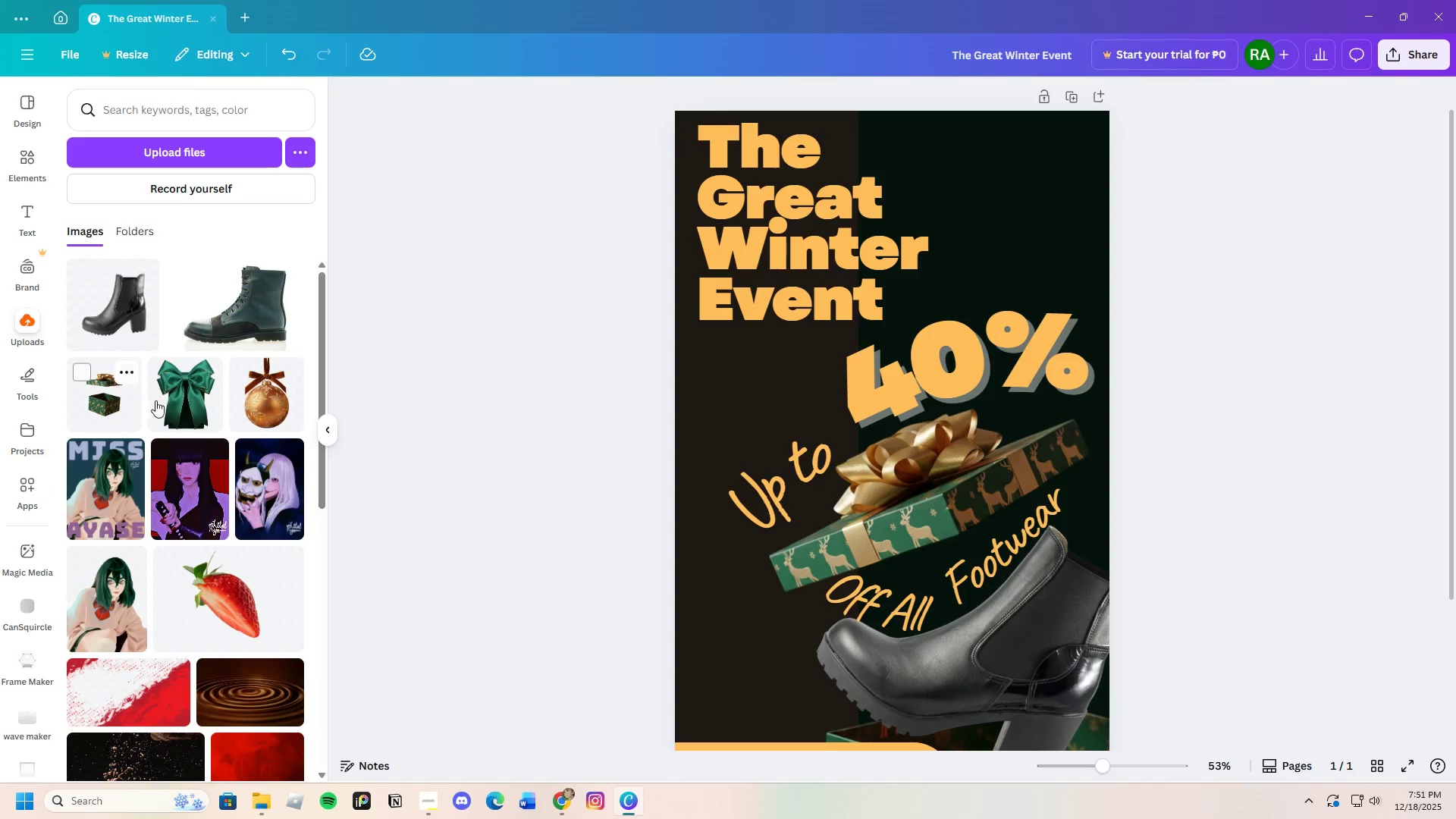 
left_click([193, 391])
 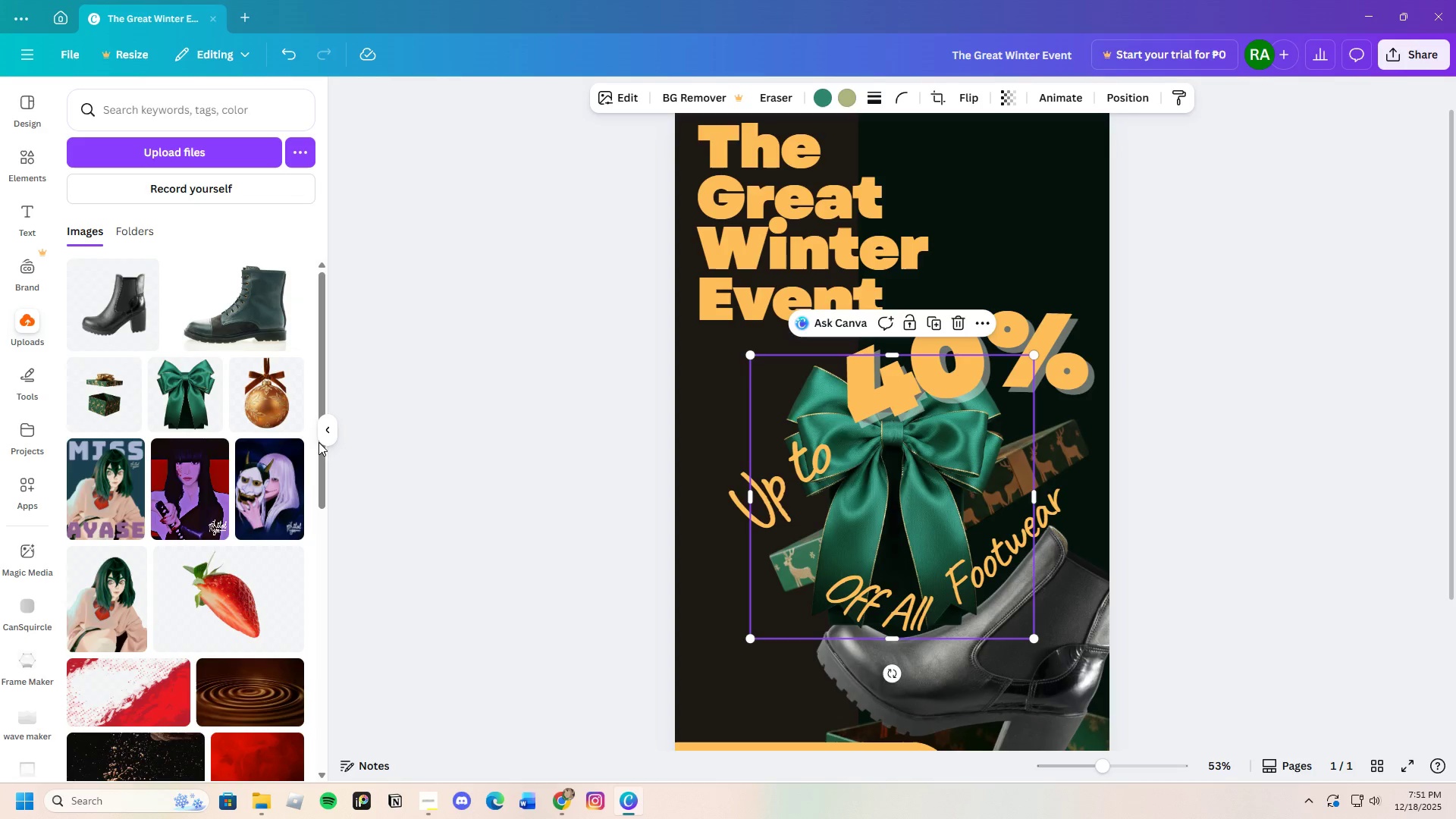 
left_click([319, 441])
 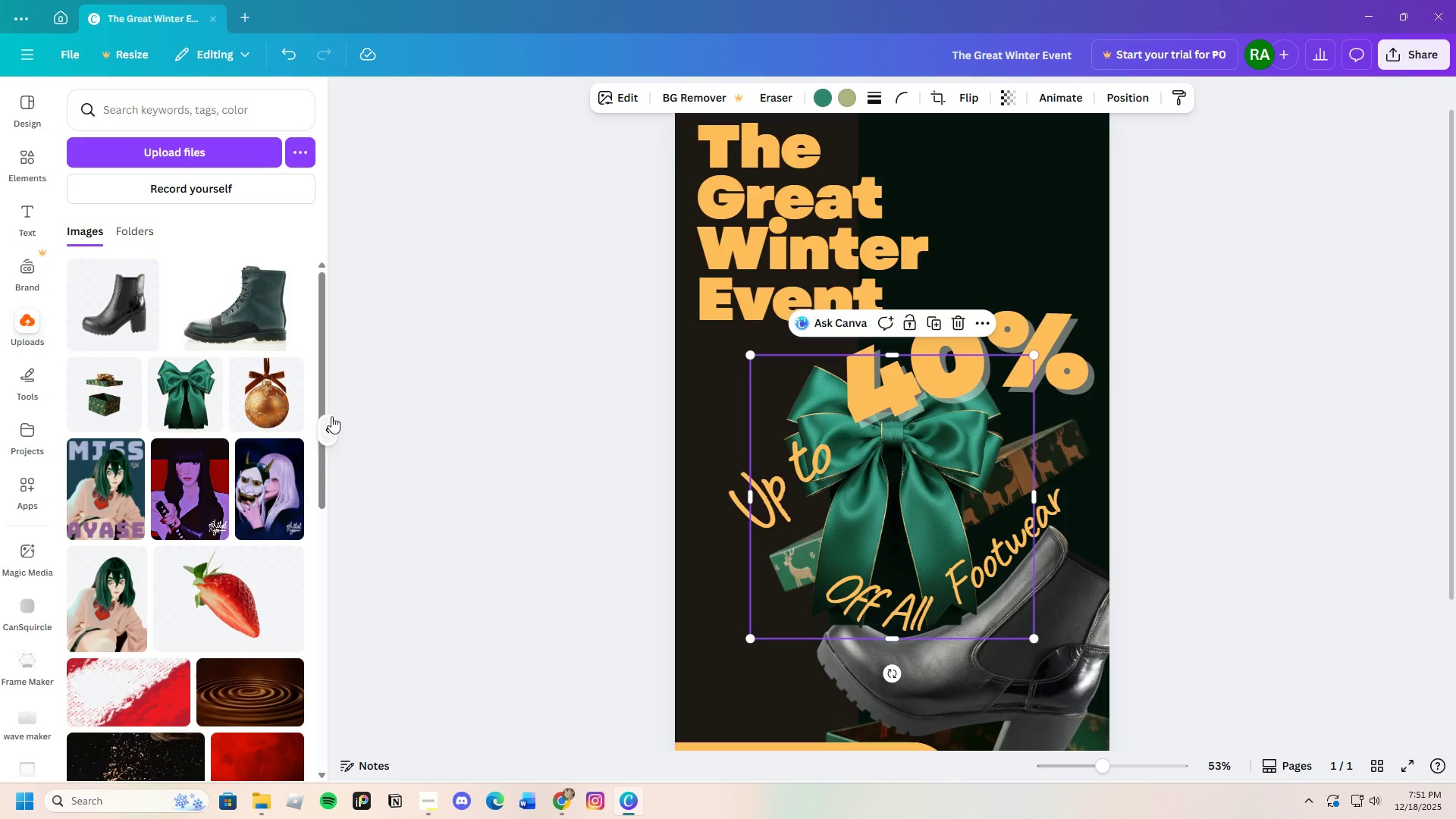 
left_click([326, 436])
 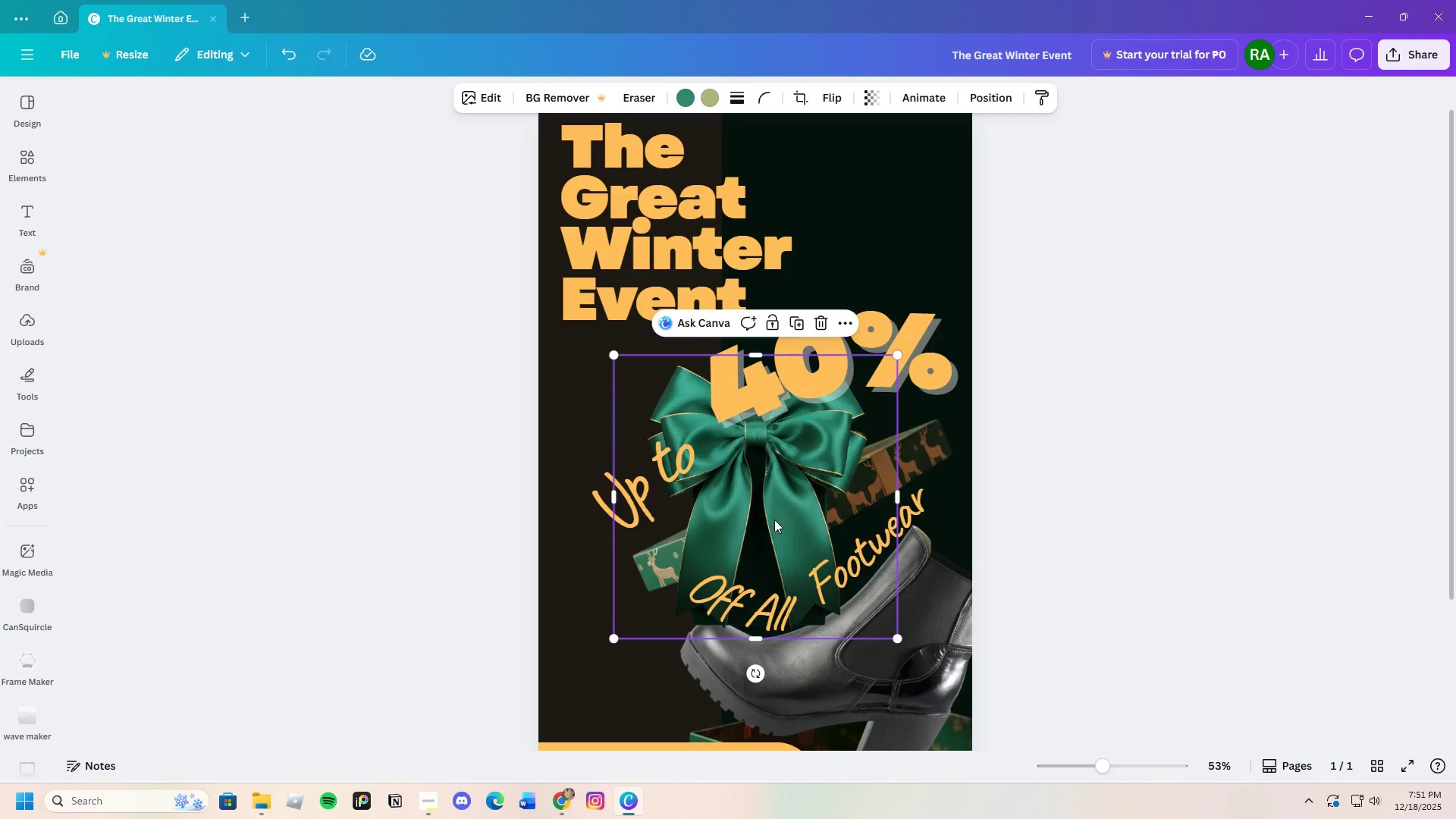 
left_click_drag(start_coordinate=[764, 517], to_coordinate=[865, 232])
 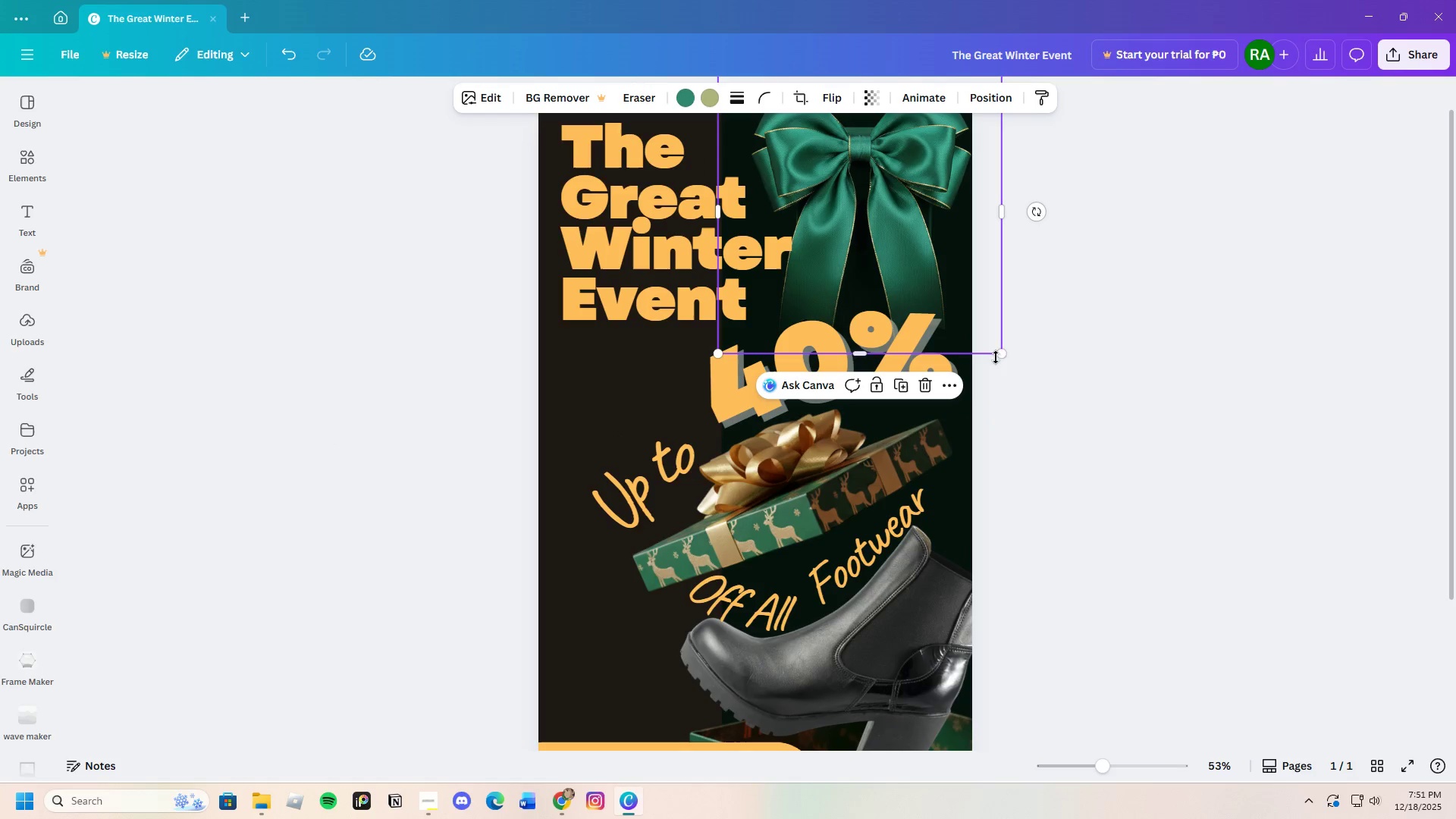 
left_click_drag(start_coordinate=[999, 353], to_coordinate=[1053, 502])
 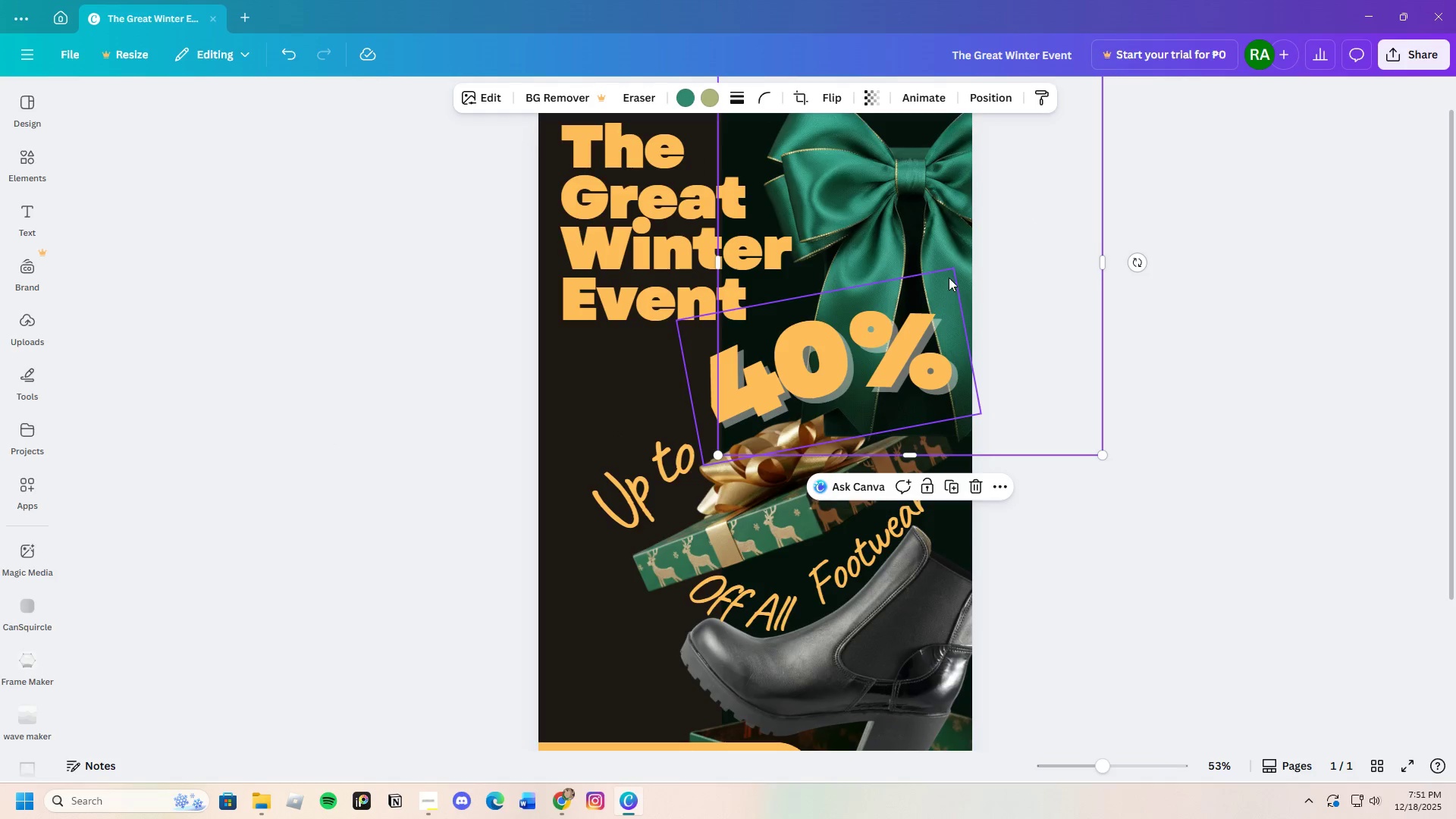 
left_click_drag(start_coordinate=[949, 277], to_coordinate=[935, 288])
 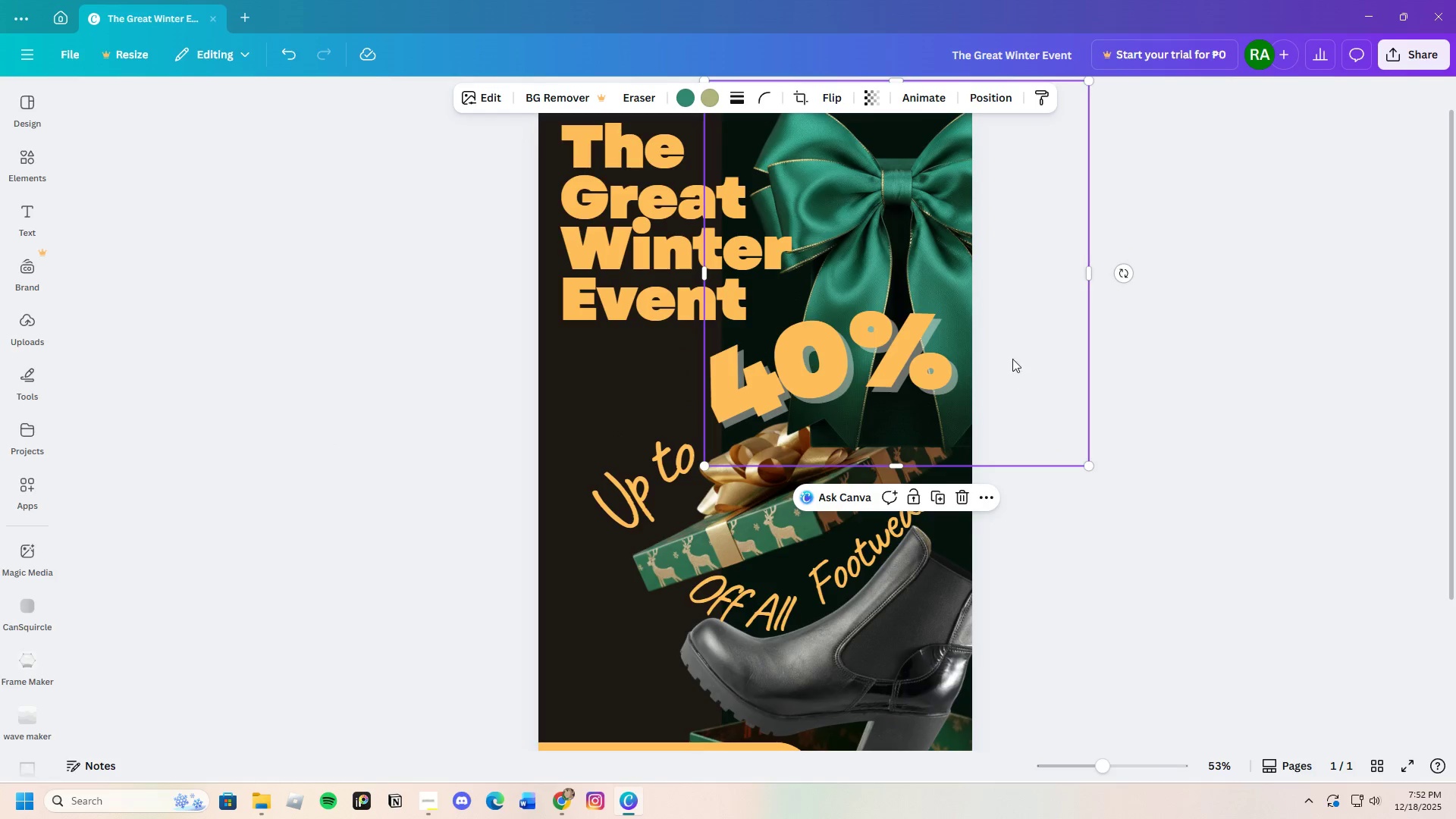 
left_click_drag(start_coordinate=[921, 205], to_coordinate=[911, 162])
 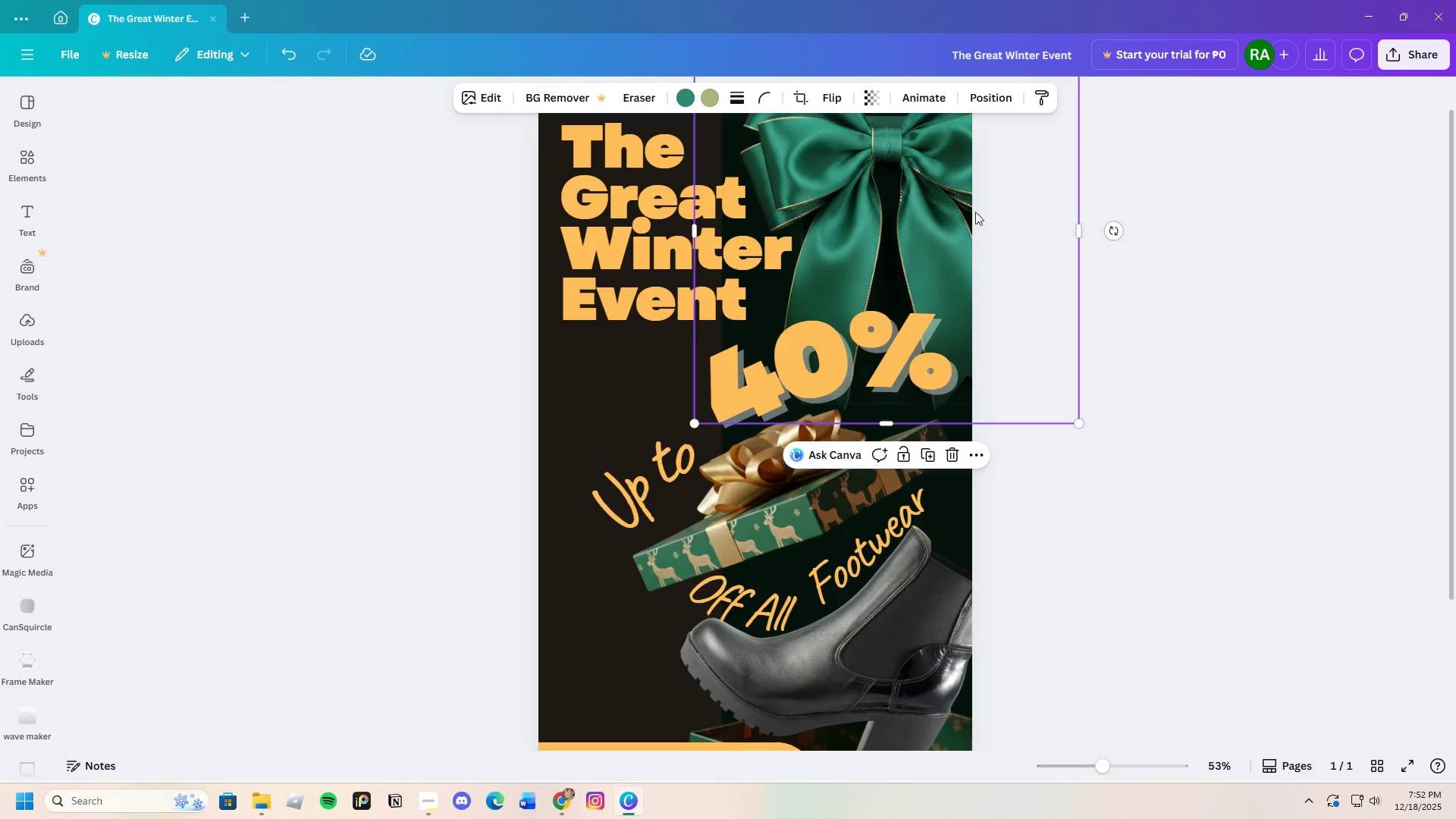 
right_click([935, 212])
 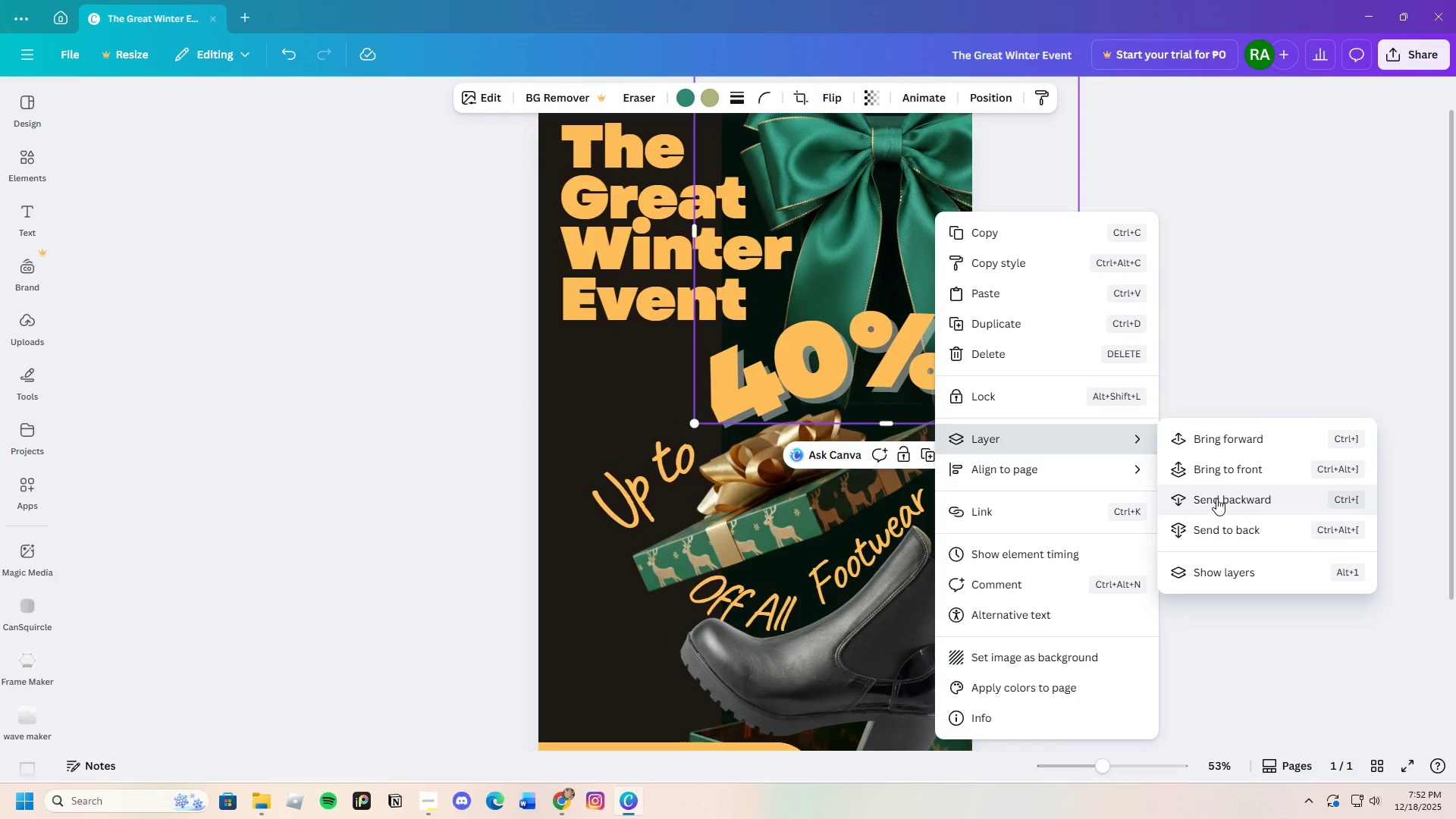 
left_click([1231, 500])
 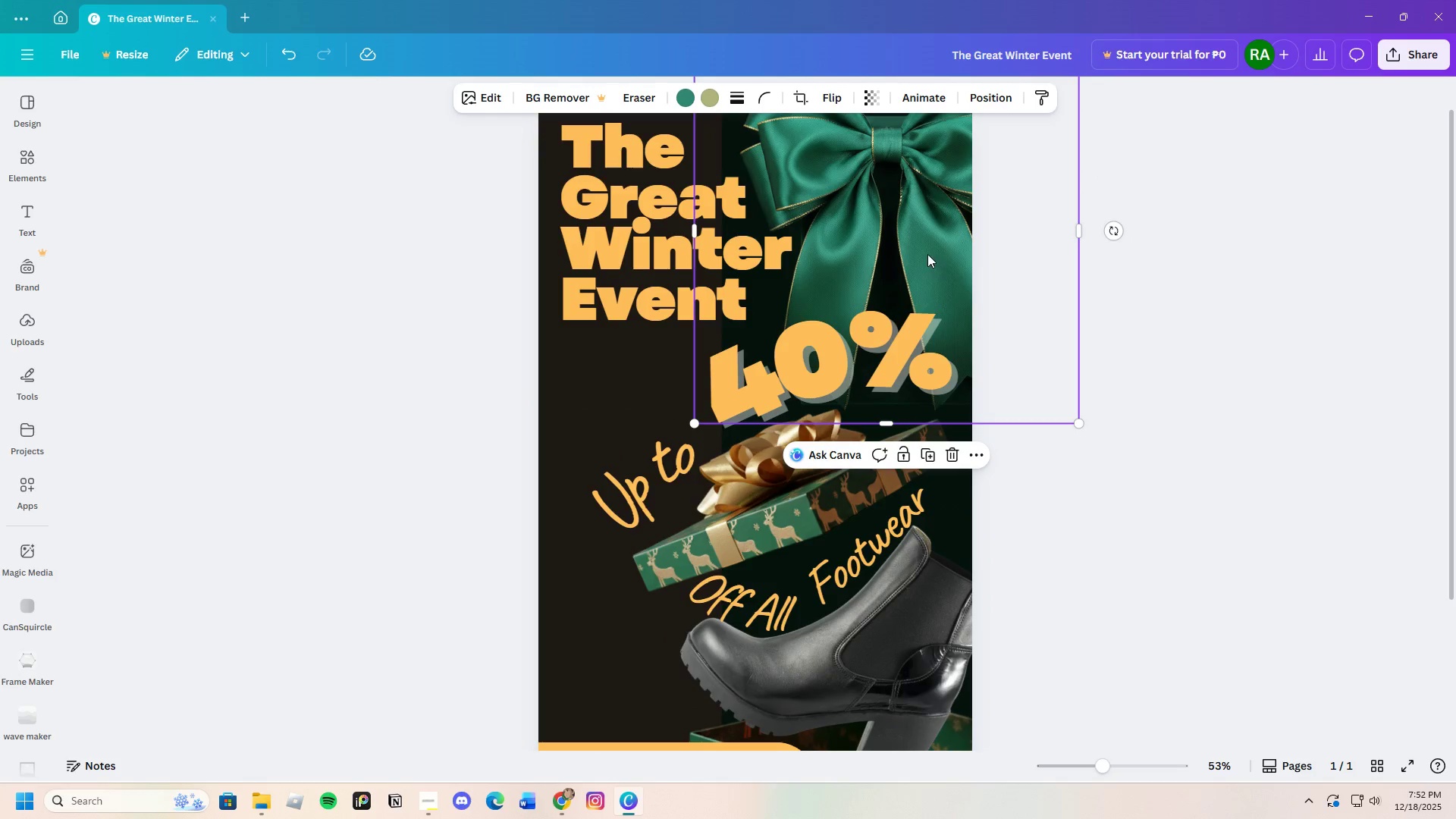 
right_click([927, 254])
 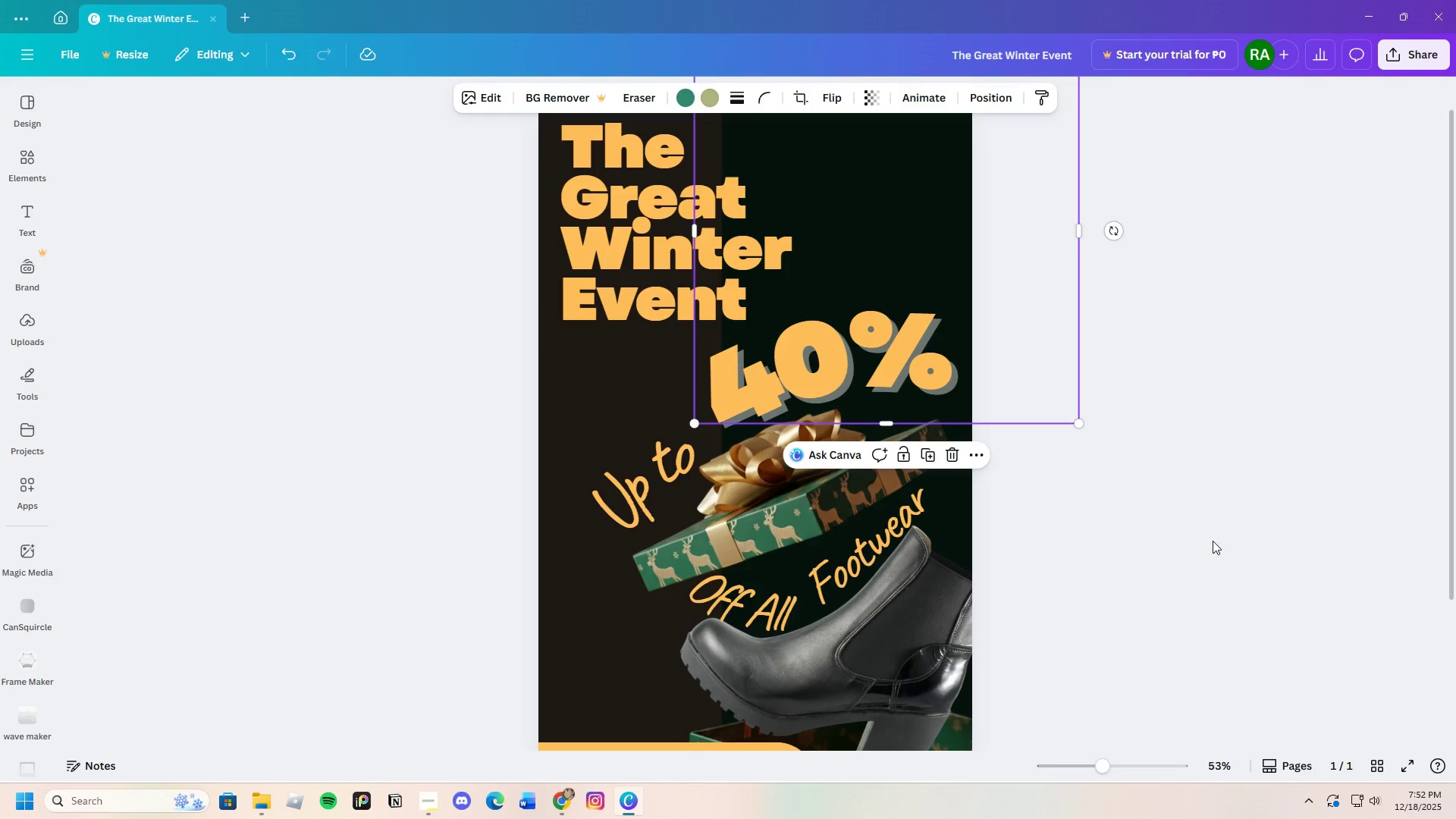 
left_click([293, 57])
 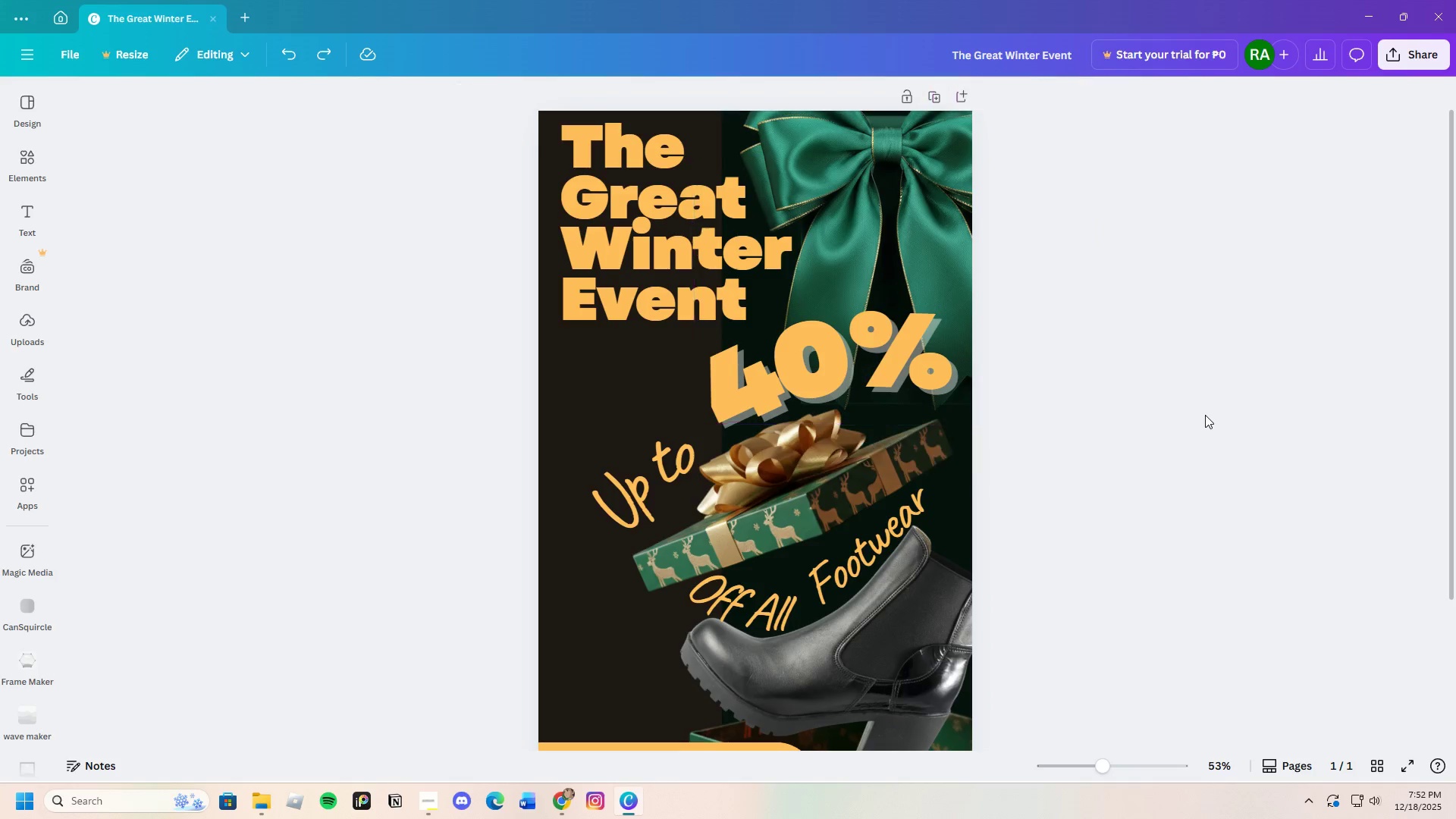 
double_click([1207, 415])
 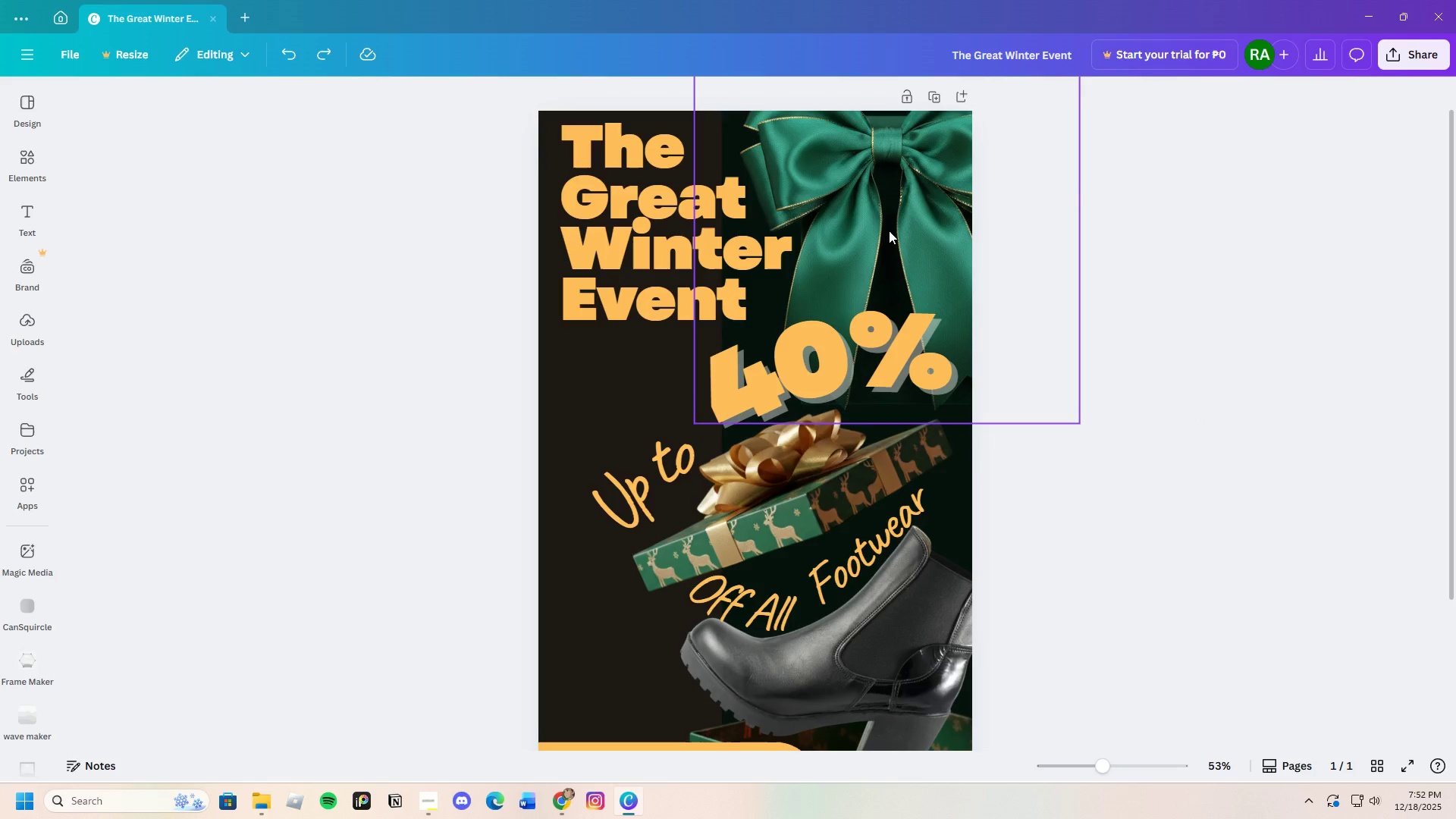 
left_click_drag(start_coordinate=[889, 231], to_coordinate=[903, 279])
 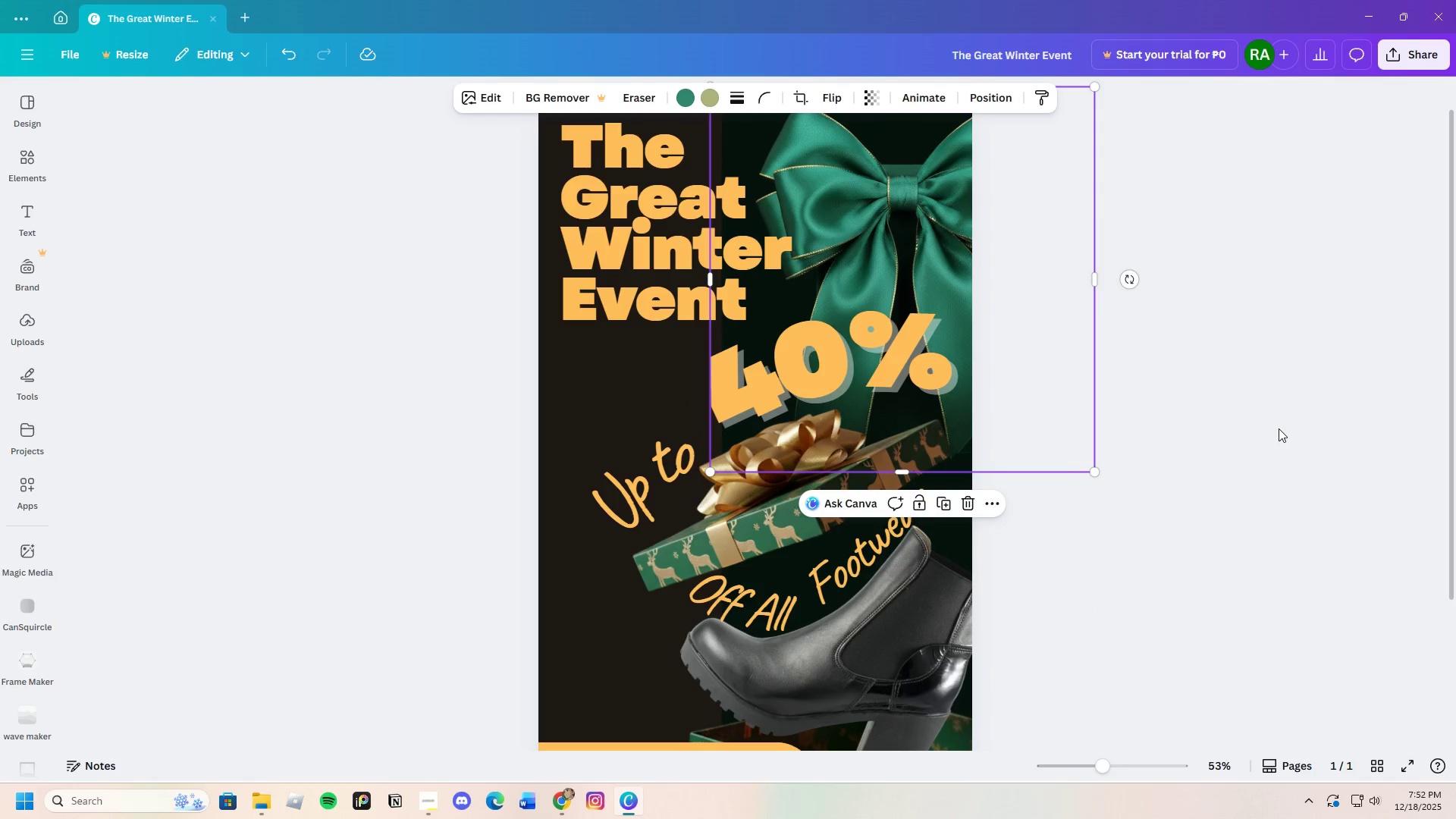 
left_click([1279, 428])
 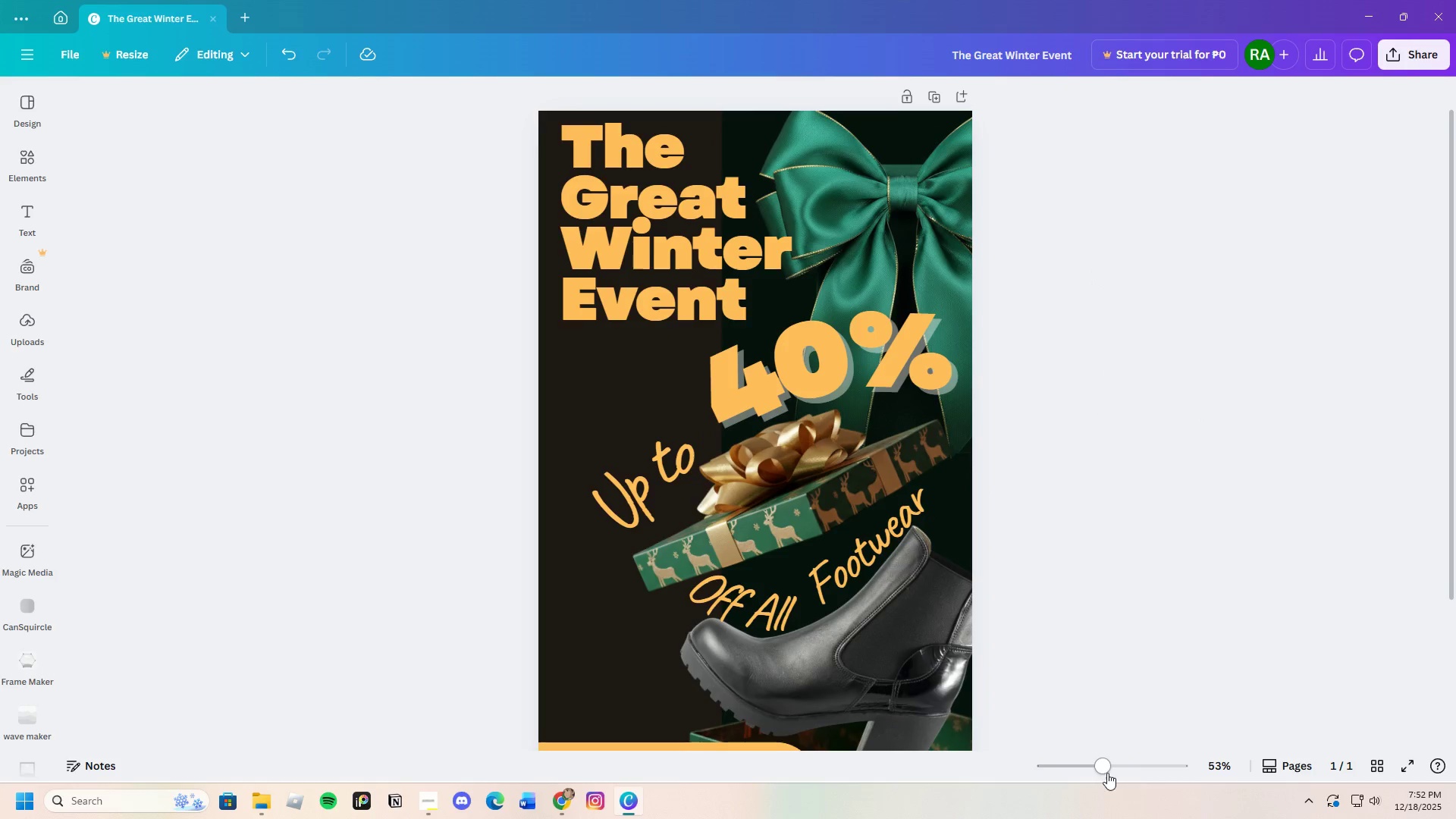 
left_click_drag(start_coordinate=[1104, 772], to_coordinate=[1093, 785])
 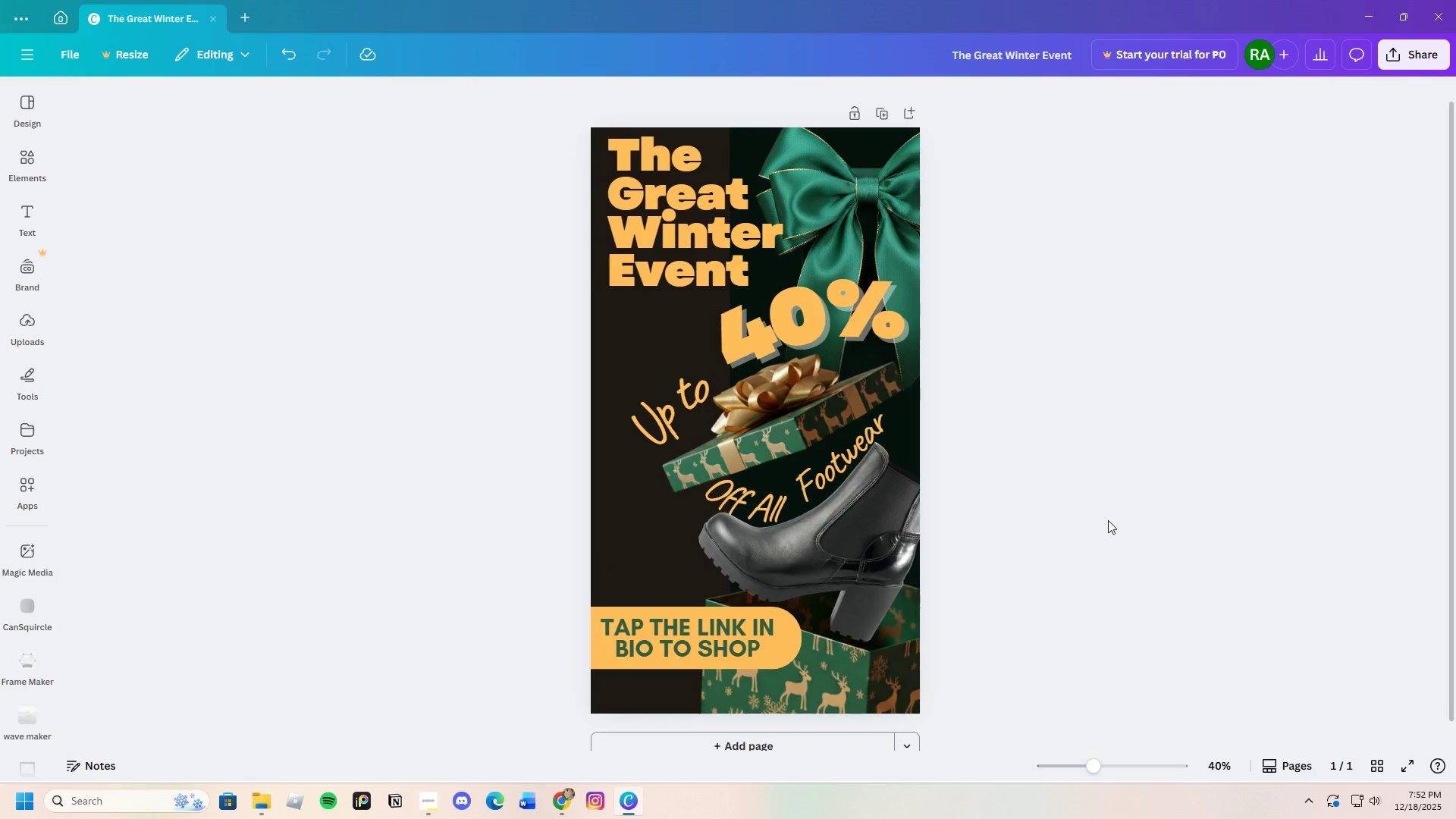 
left_click([1108, 520])
 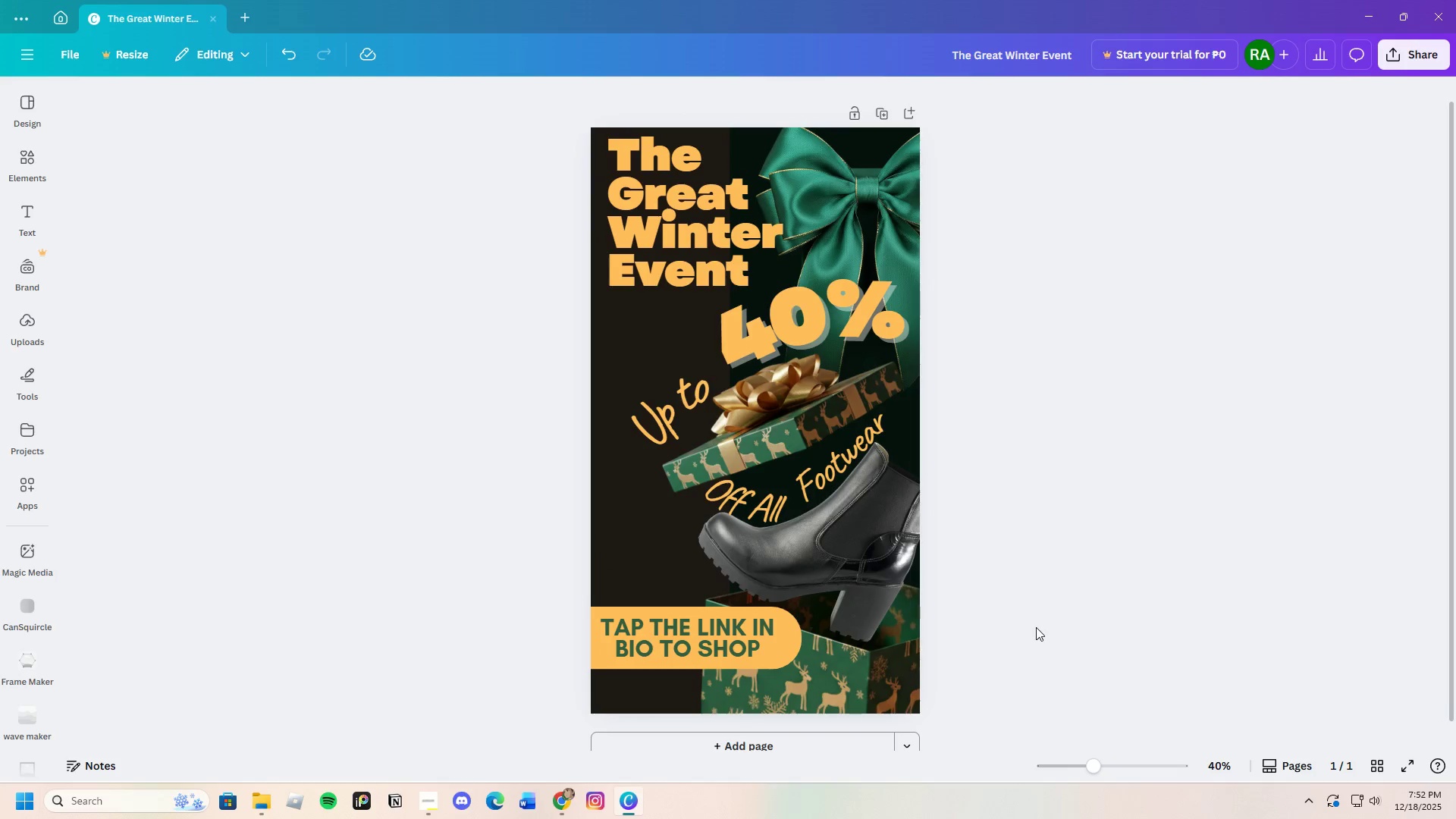 
left_click([852, 554])
 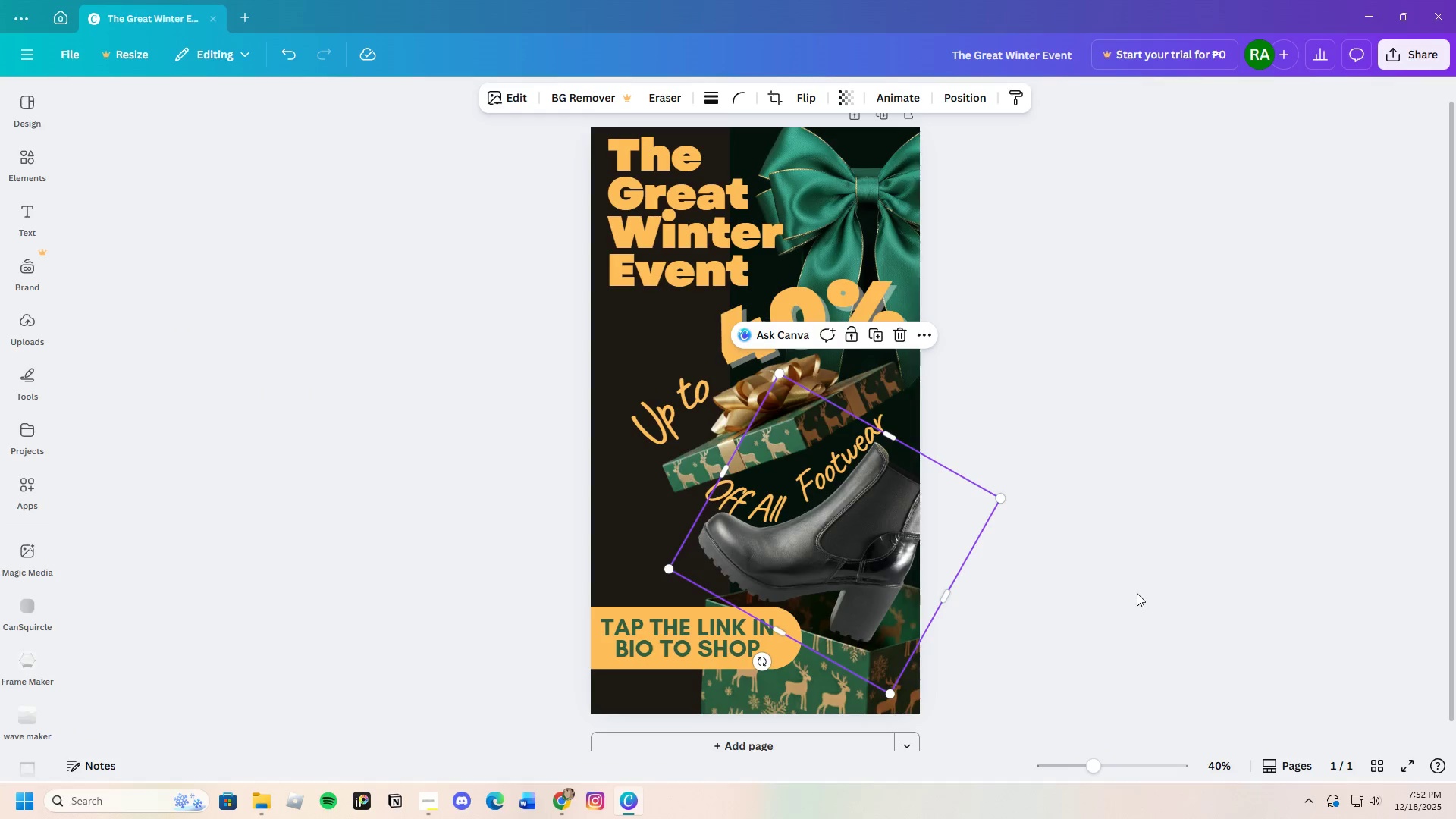 
left_click([1089, 581])
 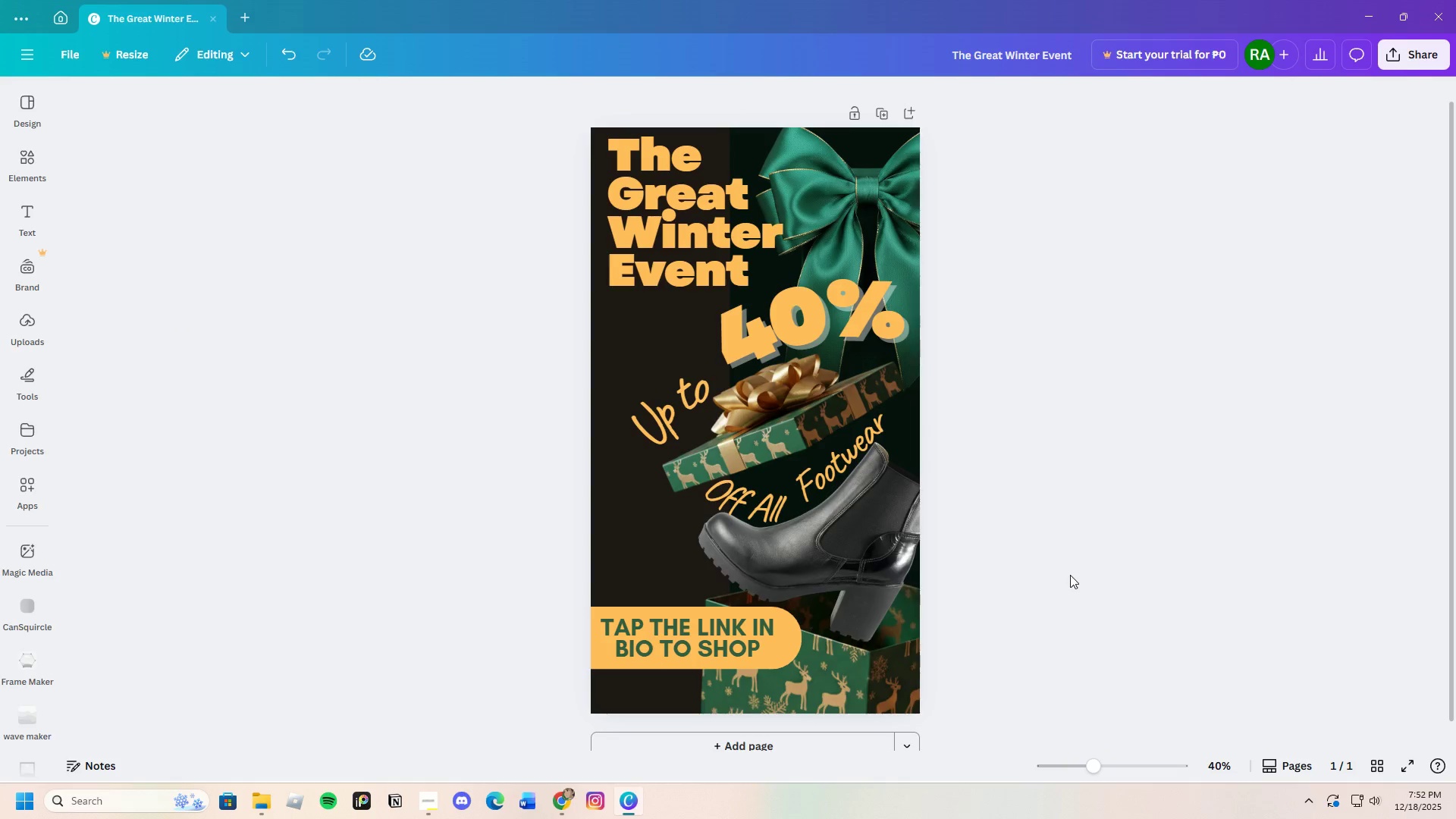 
scroll: coordinate [1050, 554], scroll_direction: up, amount: 1.0
 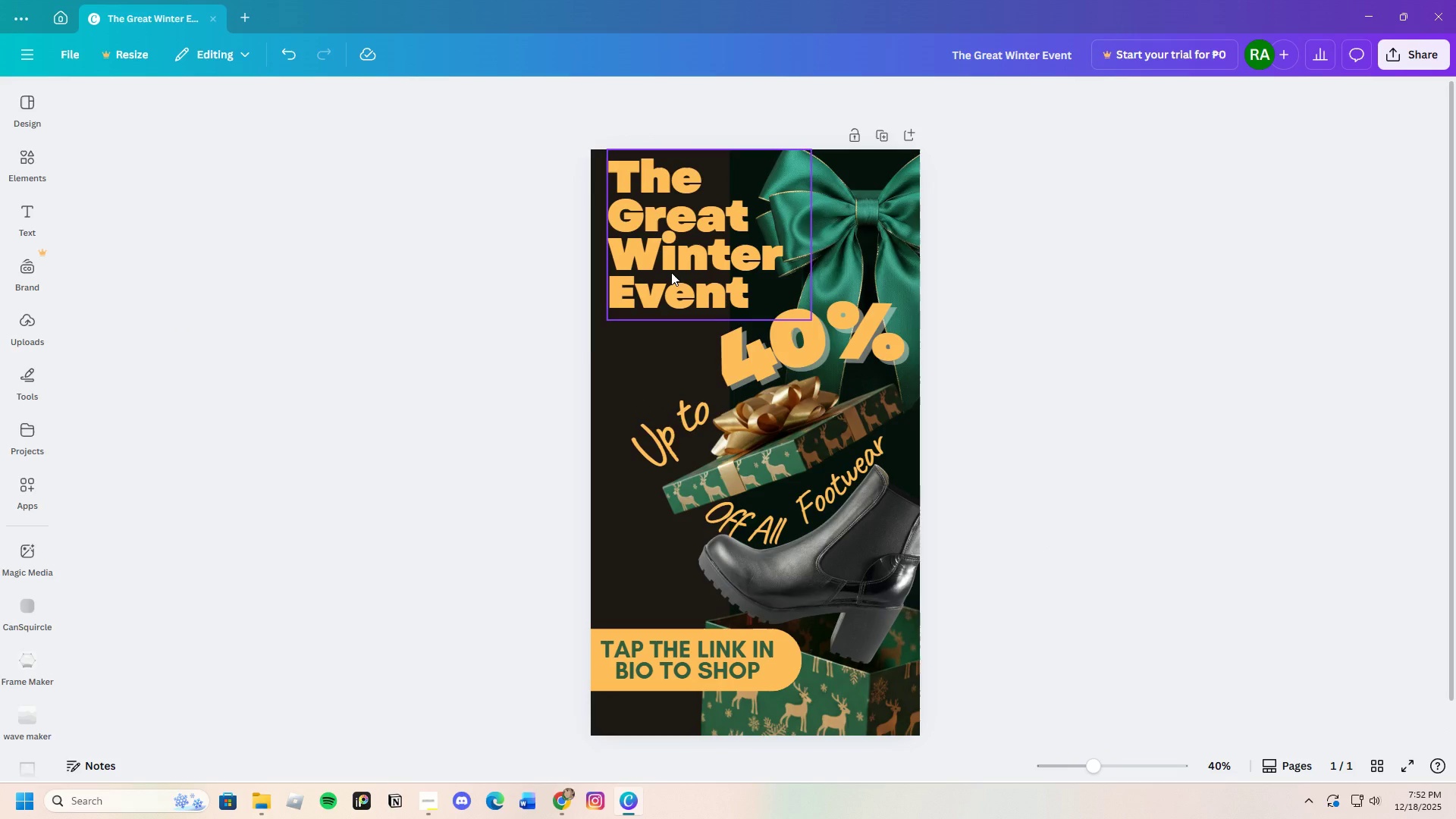 
left_click_drag(start_coordinate=[671, 272], to_coordinate=[665, 275])
 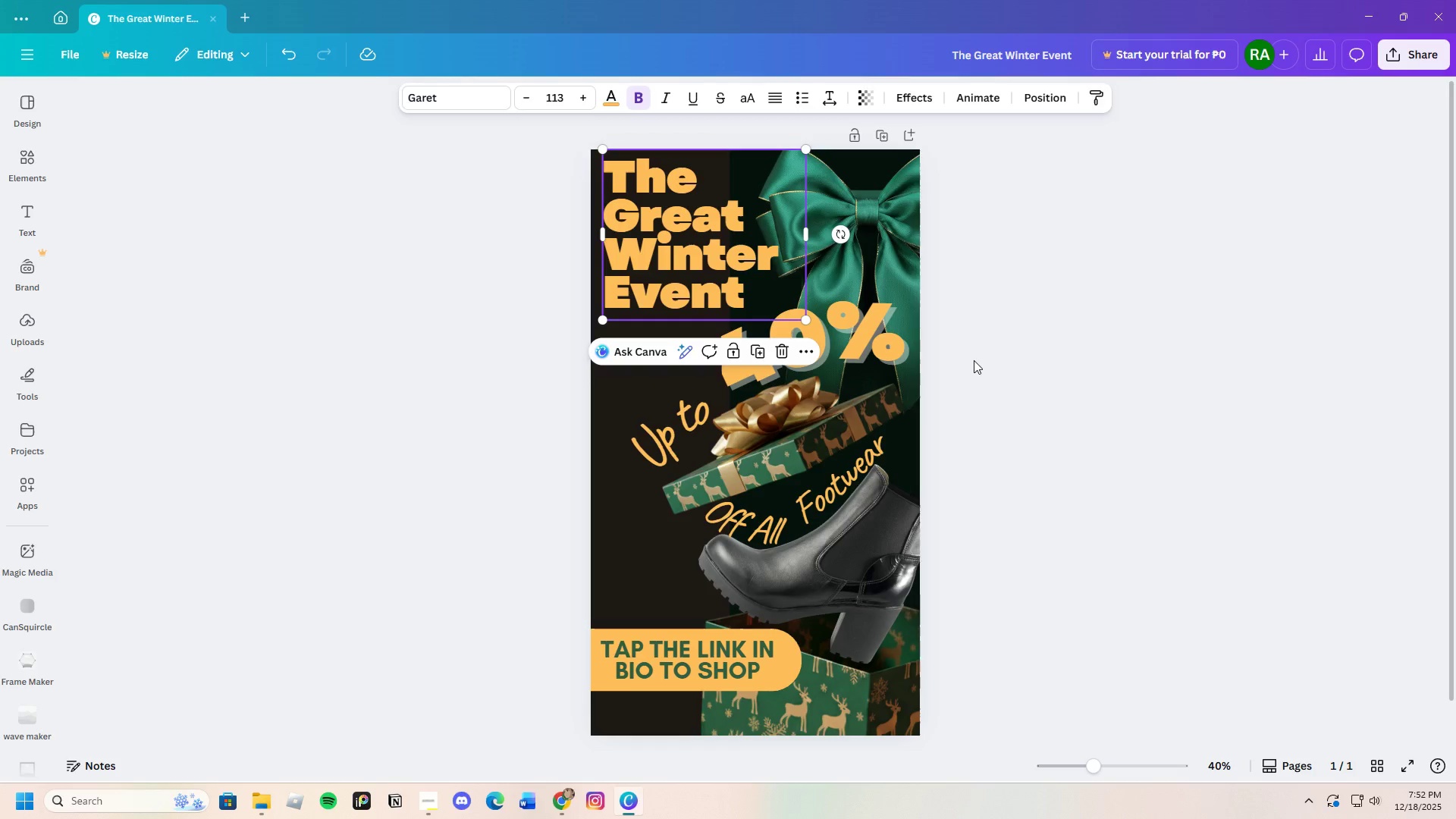 
left_click([975, 362])
 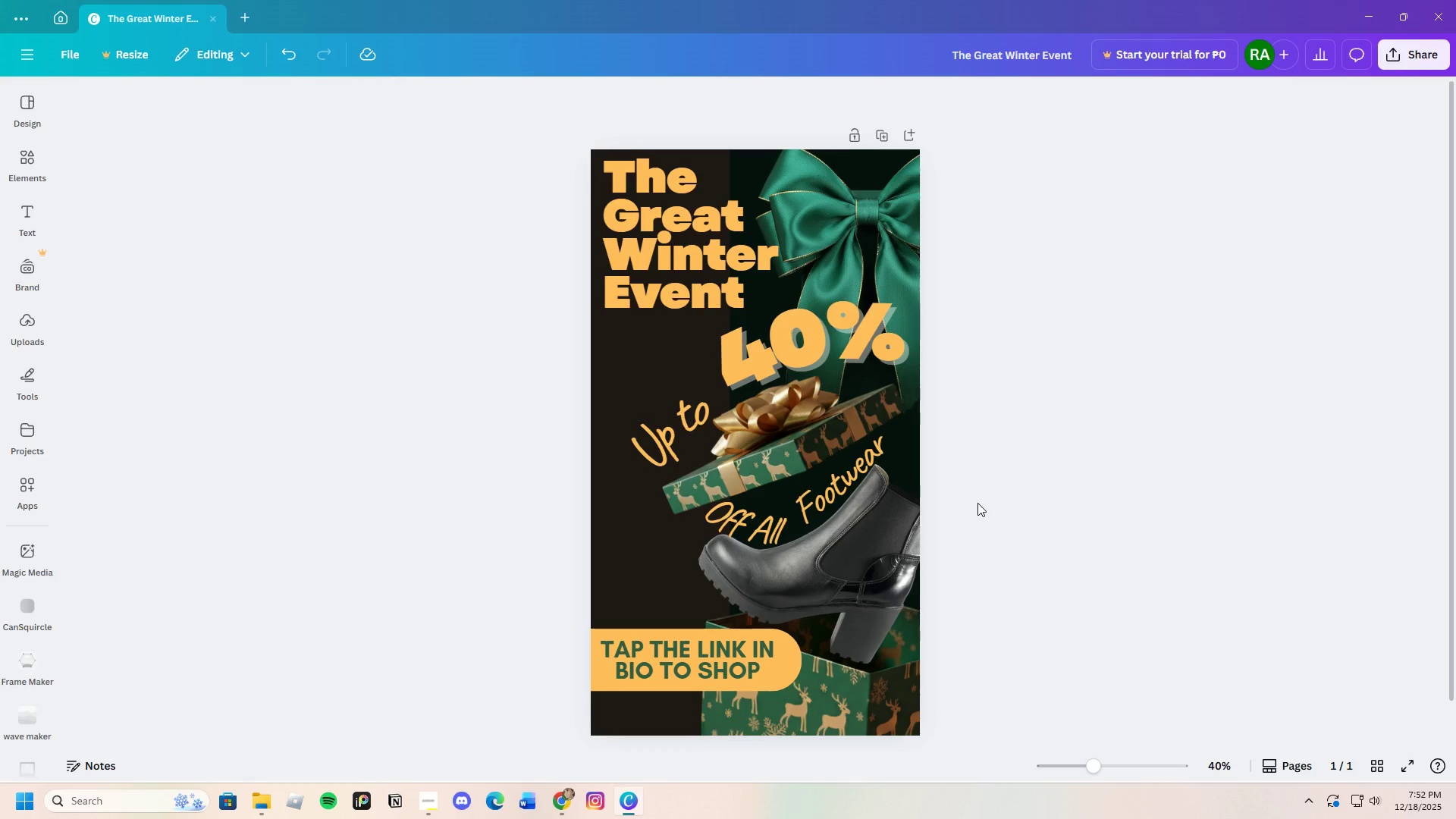 
scroll: coordinate [977, 503], scroll_direction: down, amount: 1.0
 